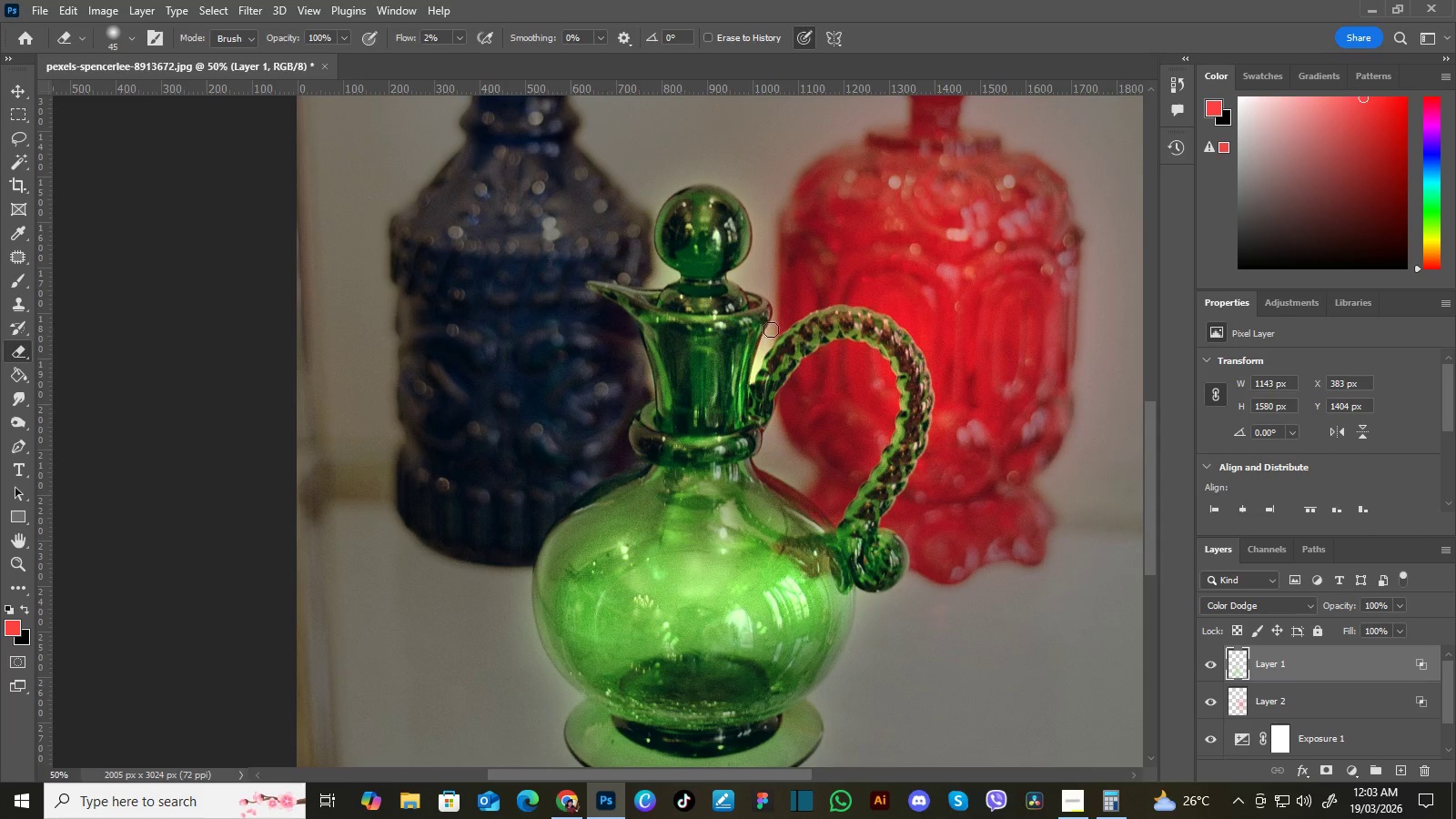 
key(BracketLeft)
 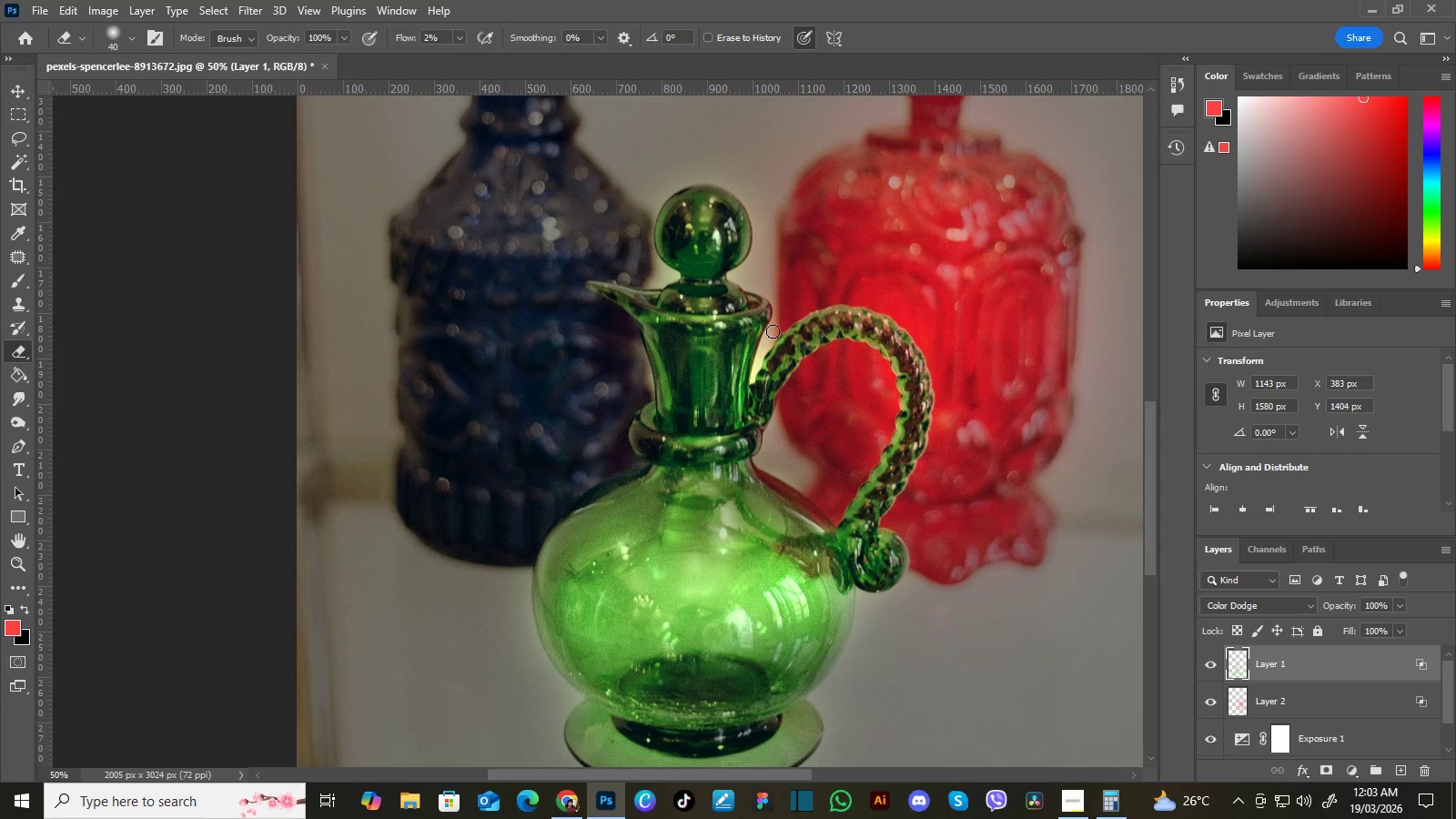 
key(BracketLeft)
 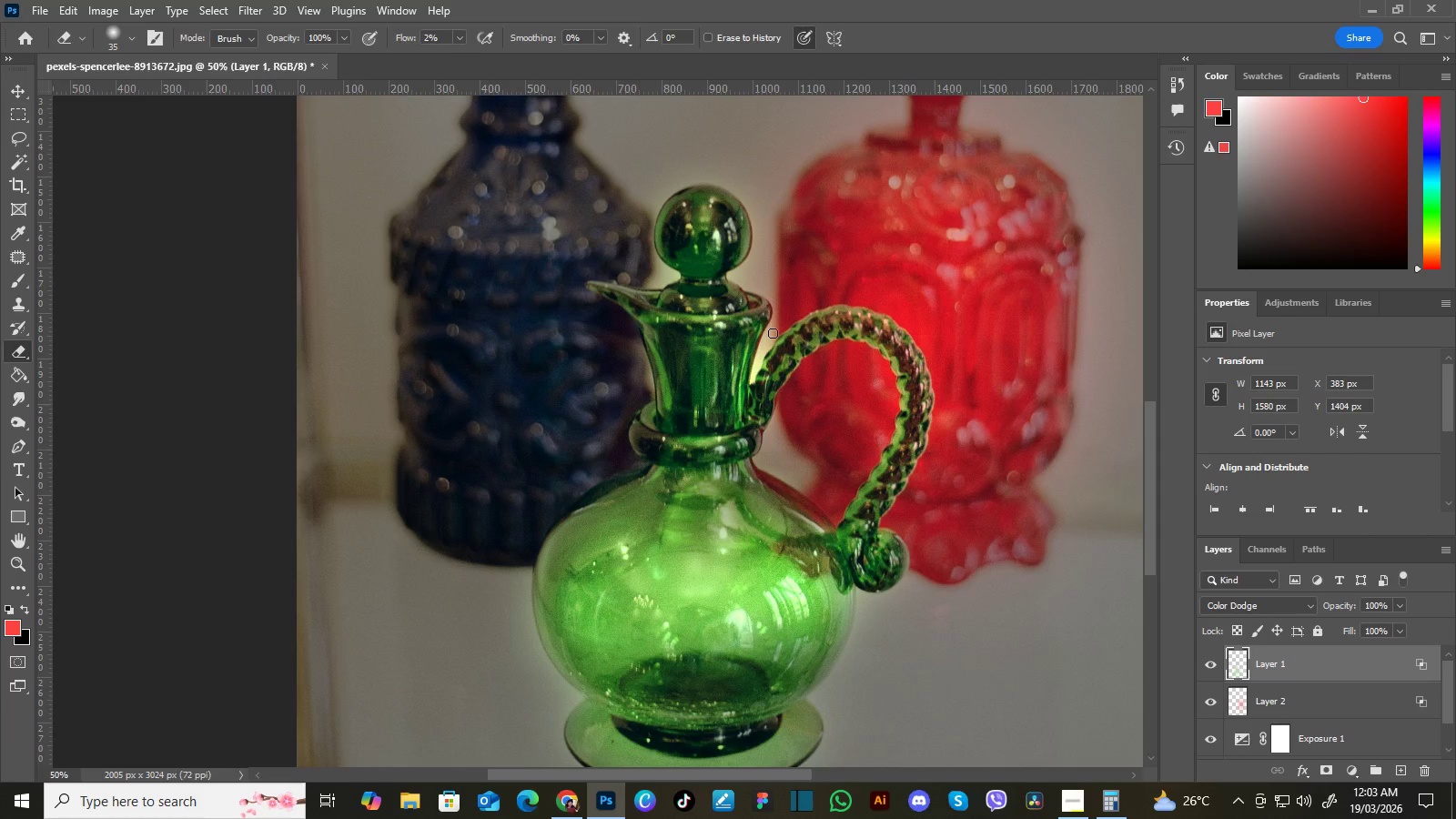 
key(BracketLeft)
 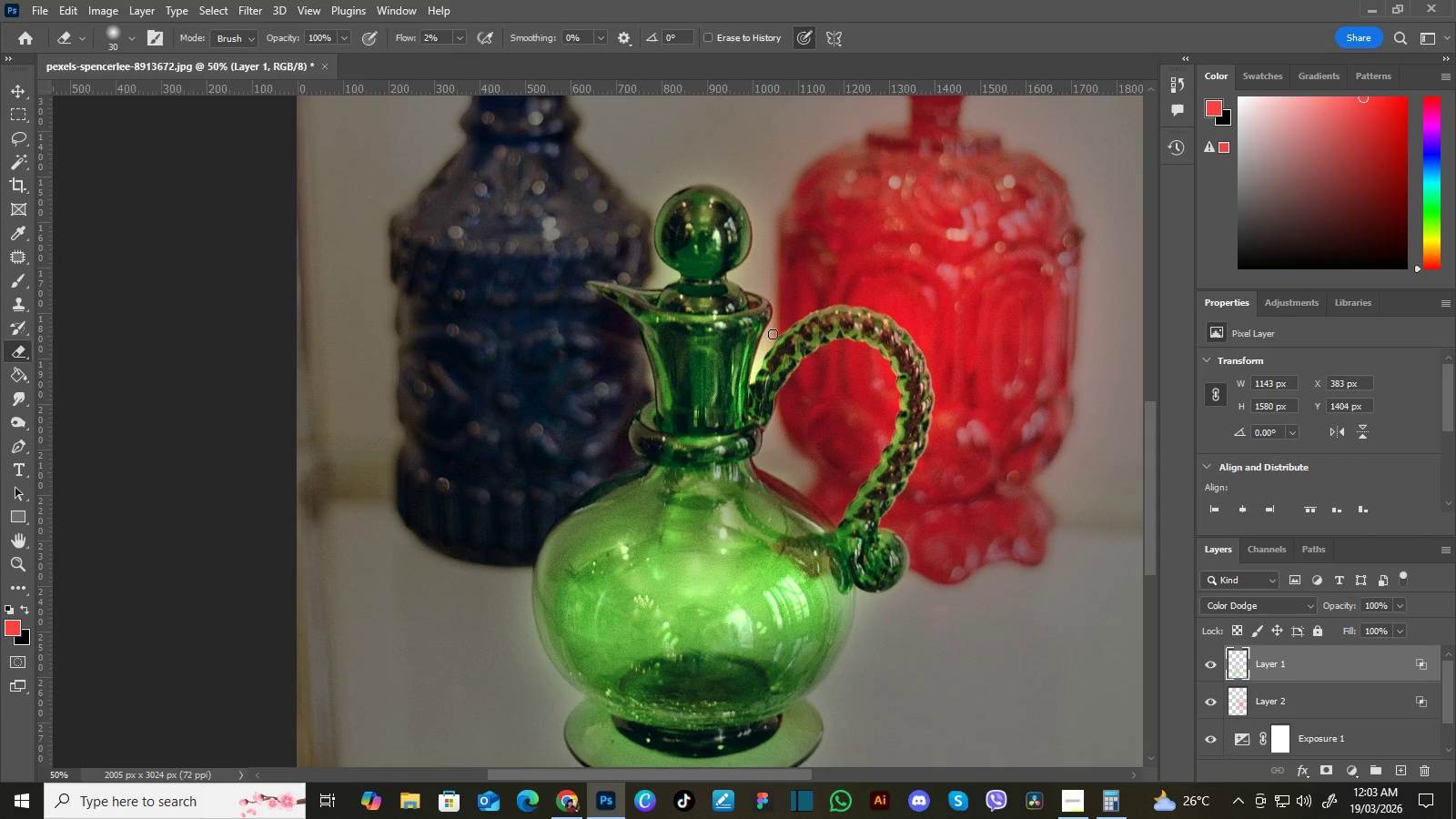 
key(BracketLeft)
 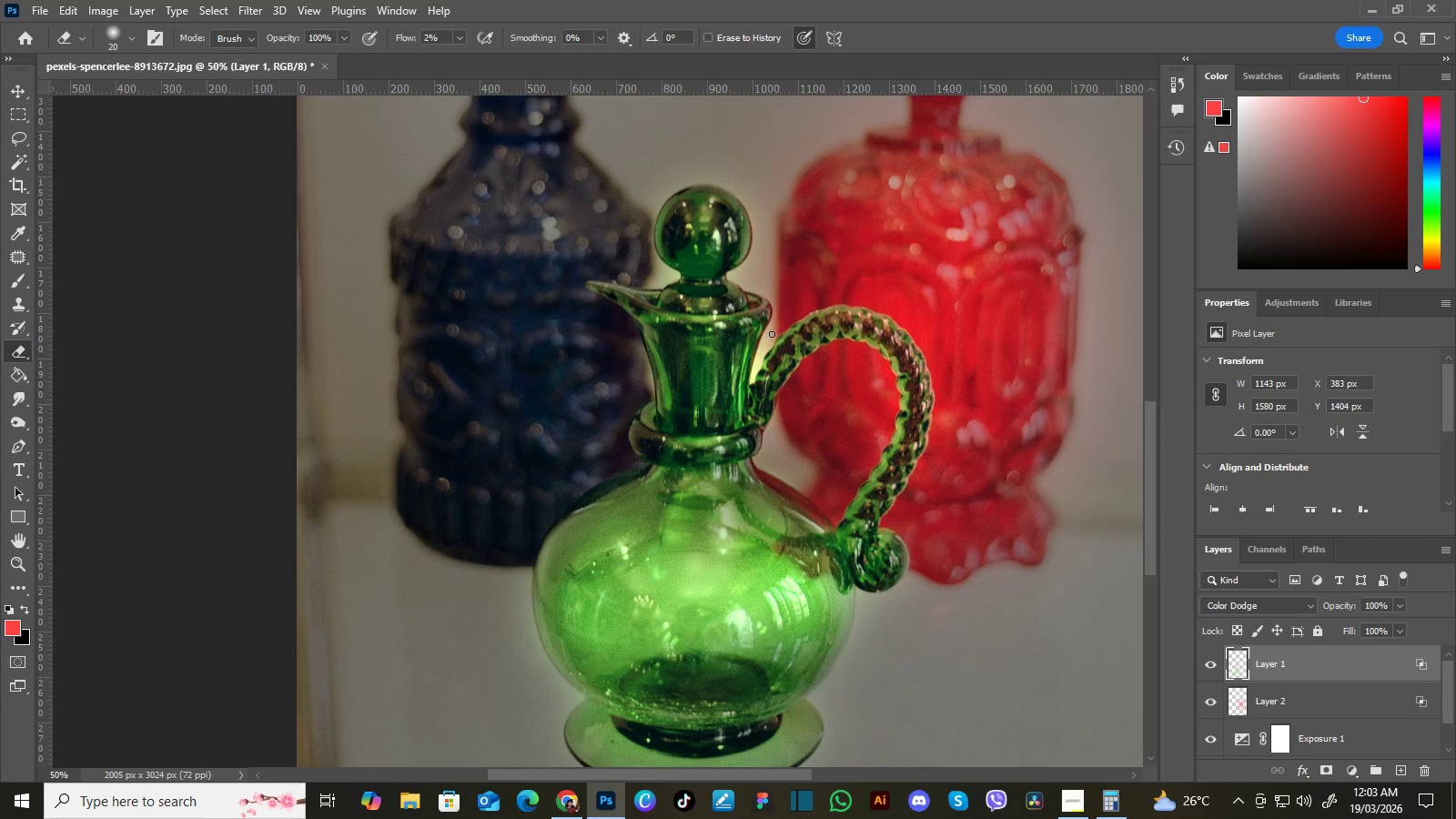 
key(BracketLeft)
 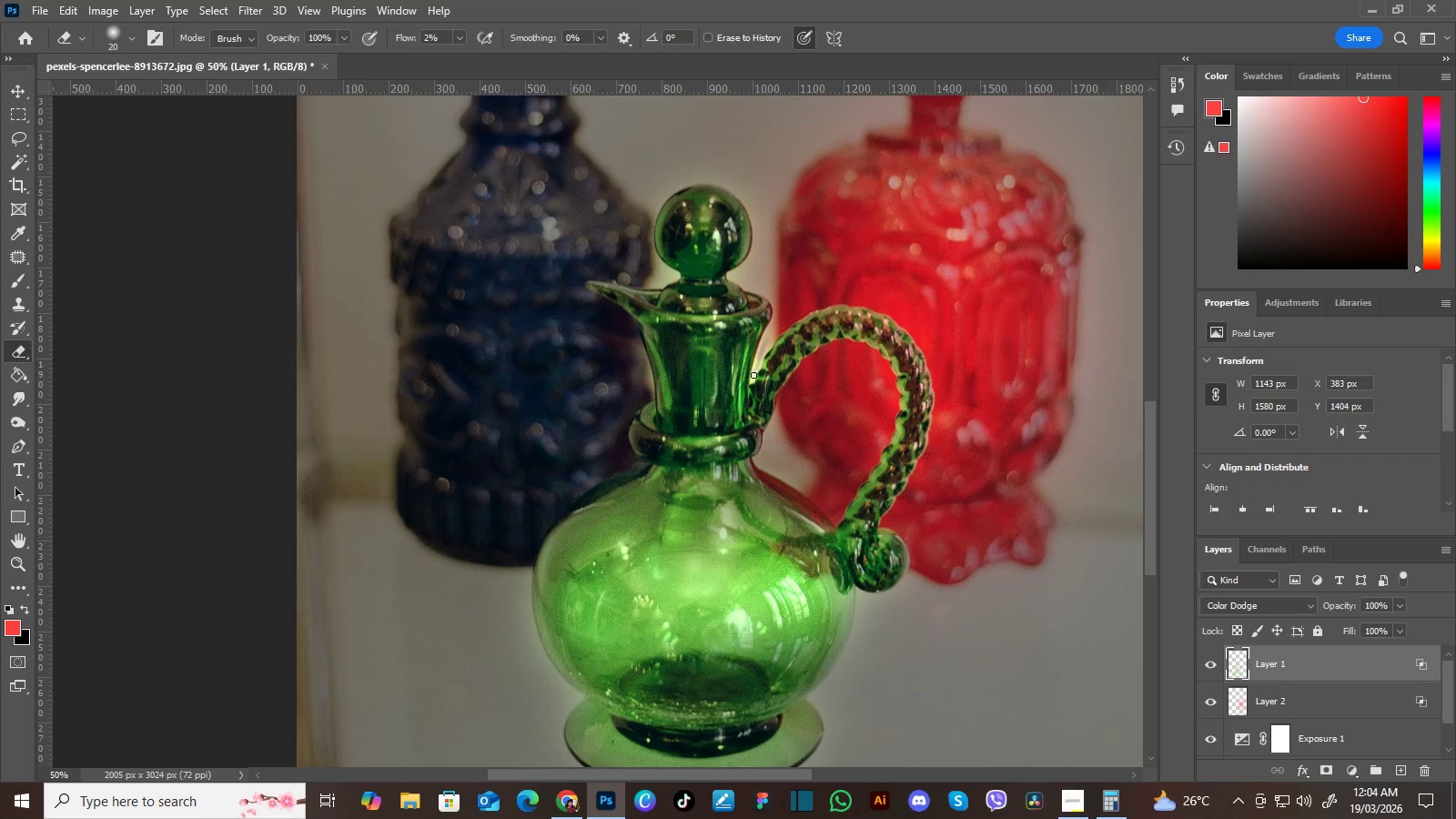 
wait(9.17)
 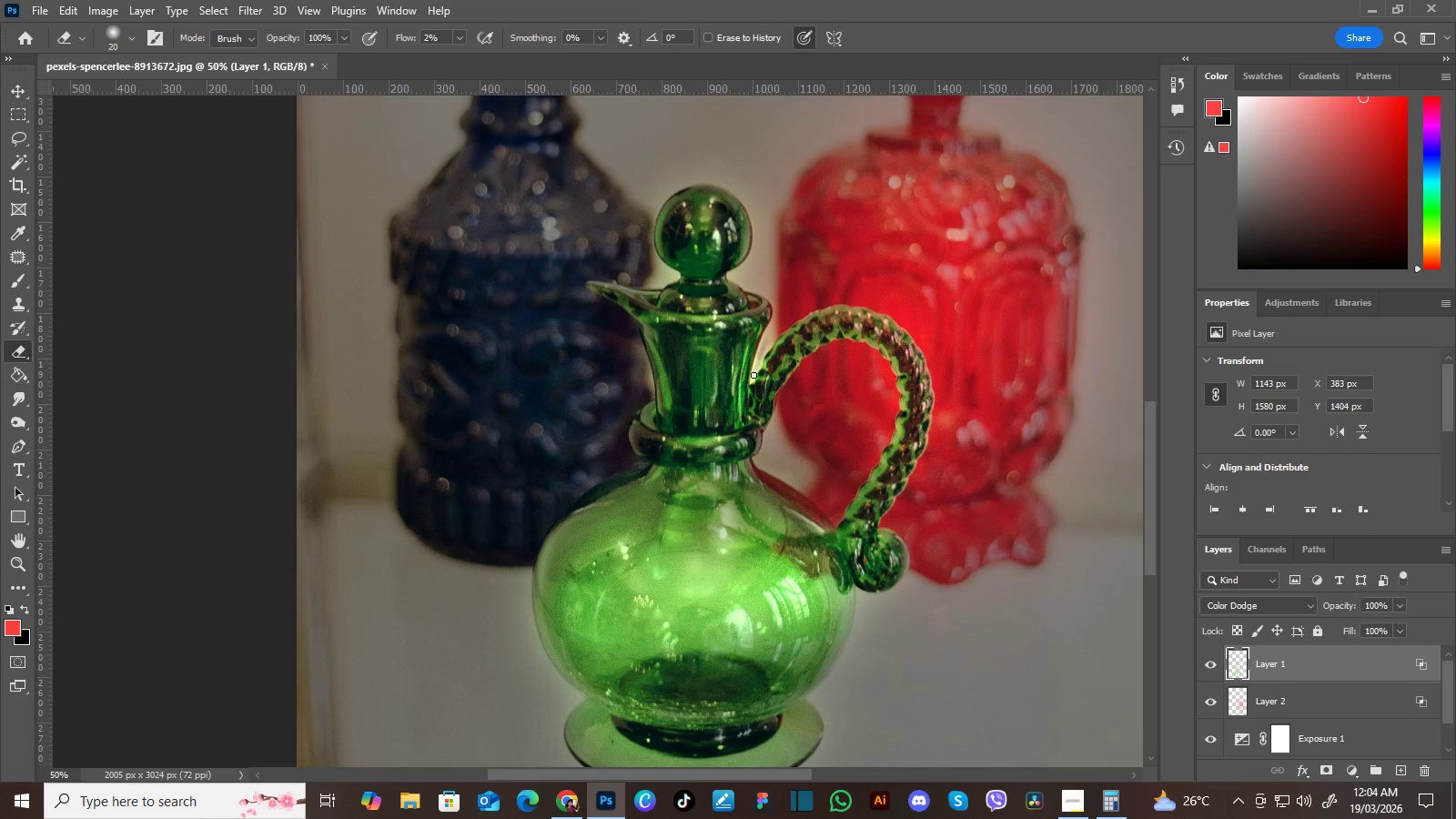 
left_click([460, 34])
 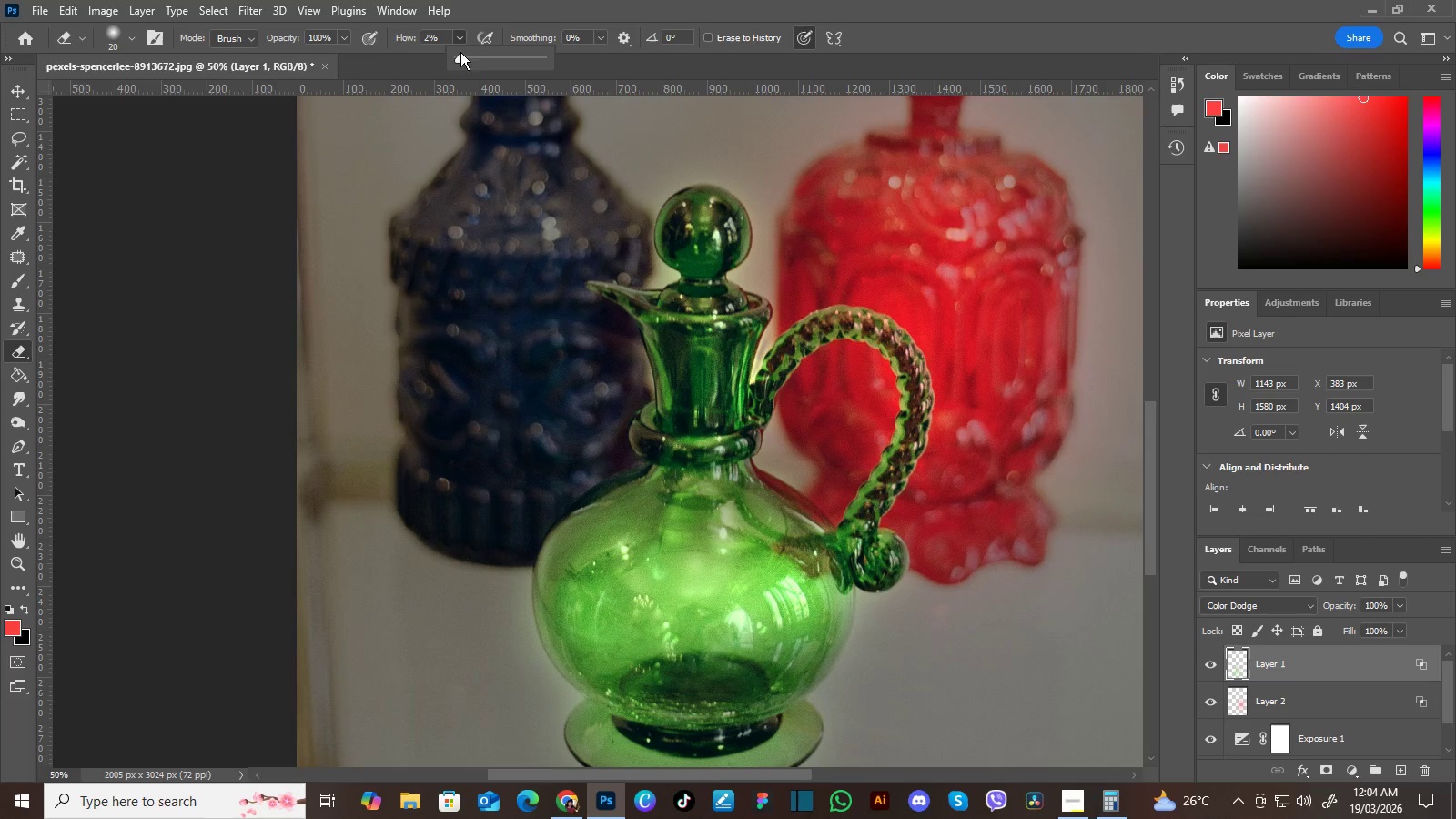 
left_click_drag(start_coordinate=[460, 58], to_coordinate=[474, 56])
 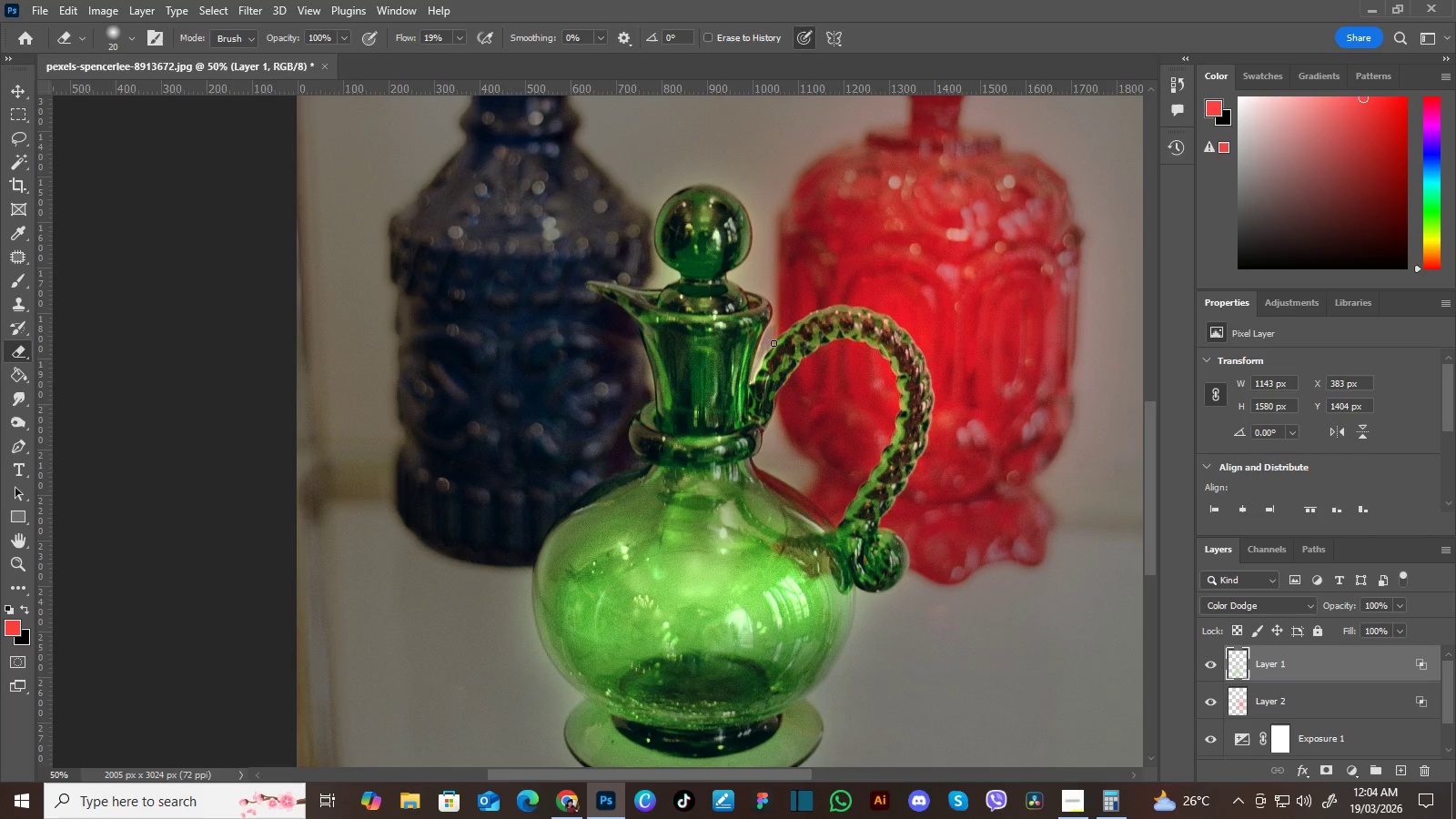 
wait(10.88)
 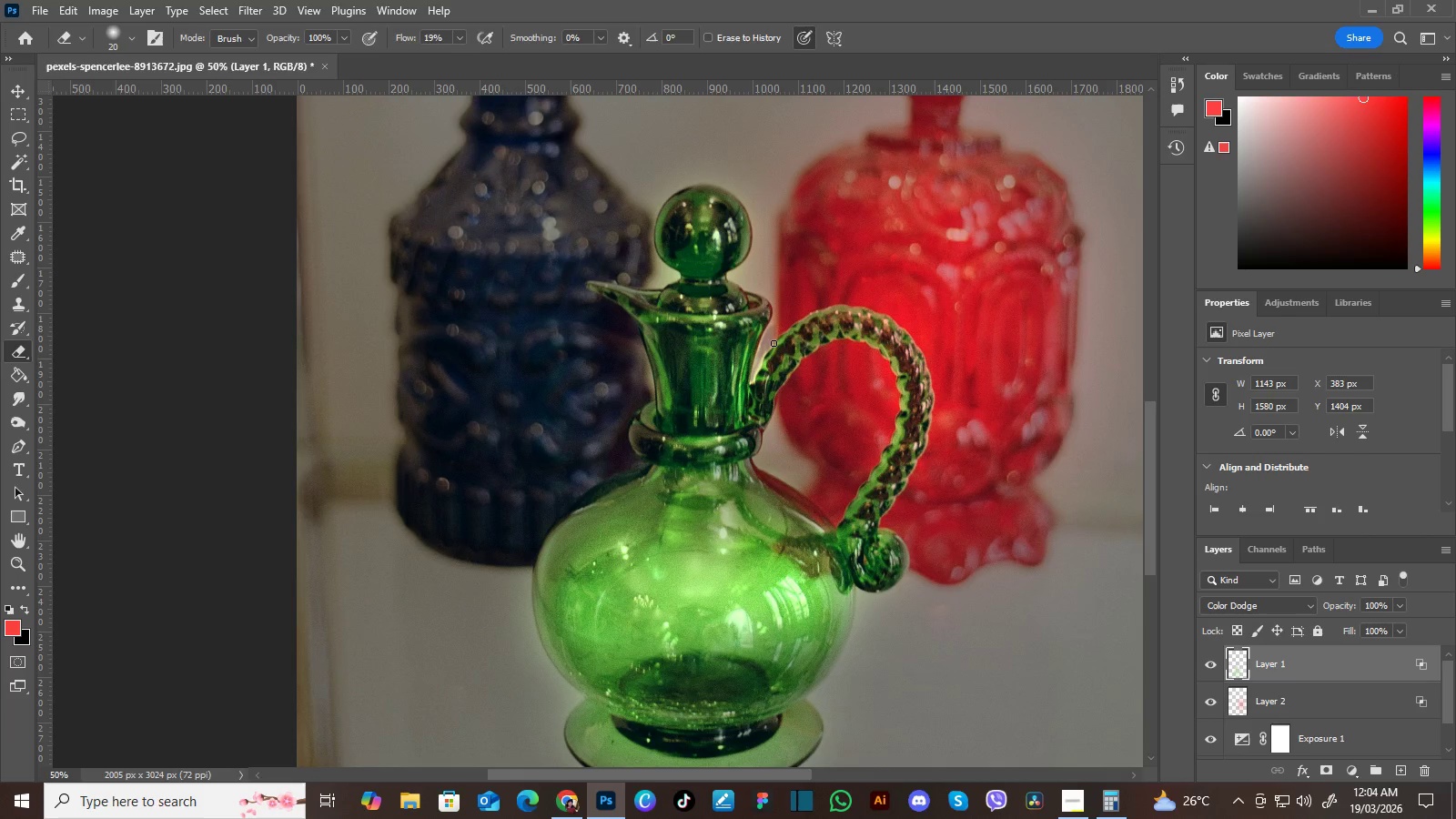 
hold_key(key=Space, duration=1.5)
 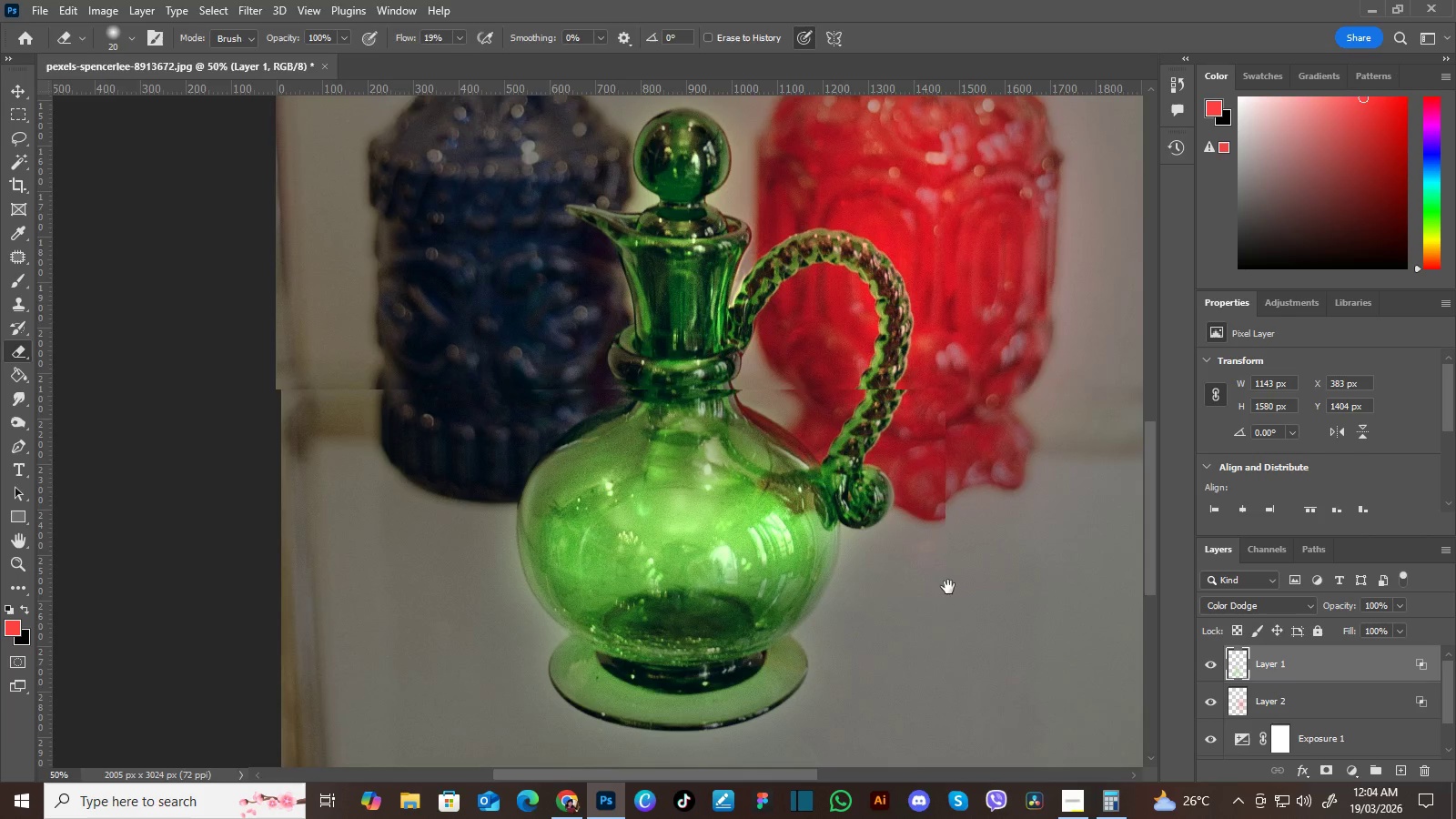 
left_click_drag(start_coordinate=[967, 649], to_coordinate=[952, 585])
 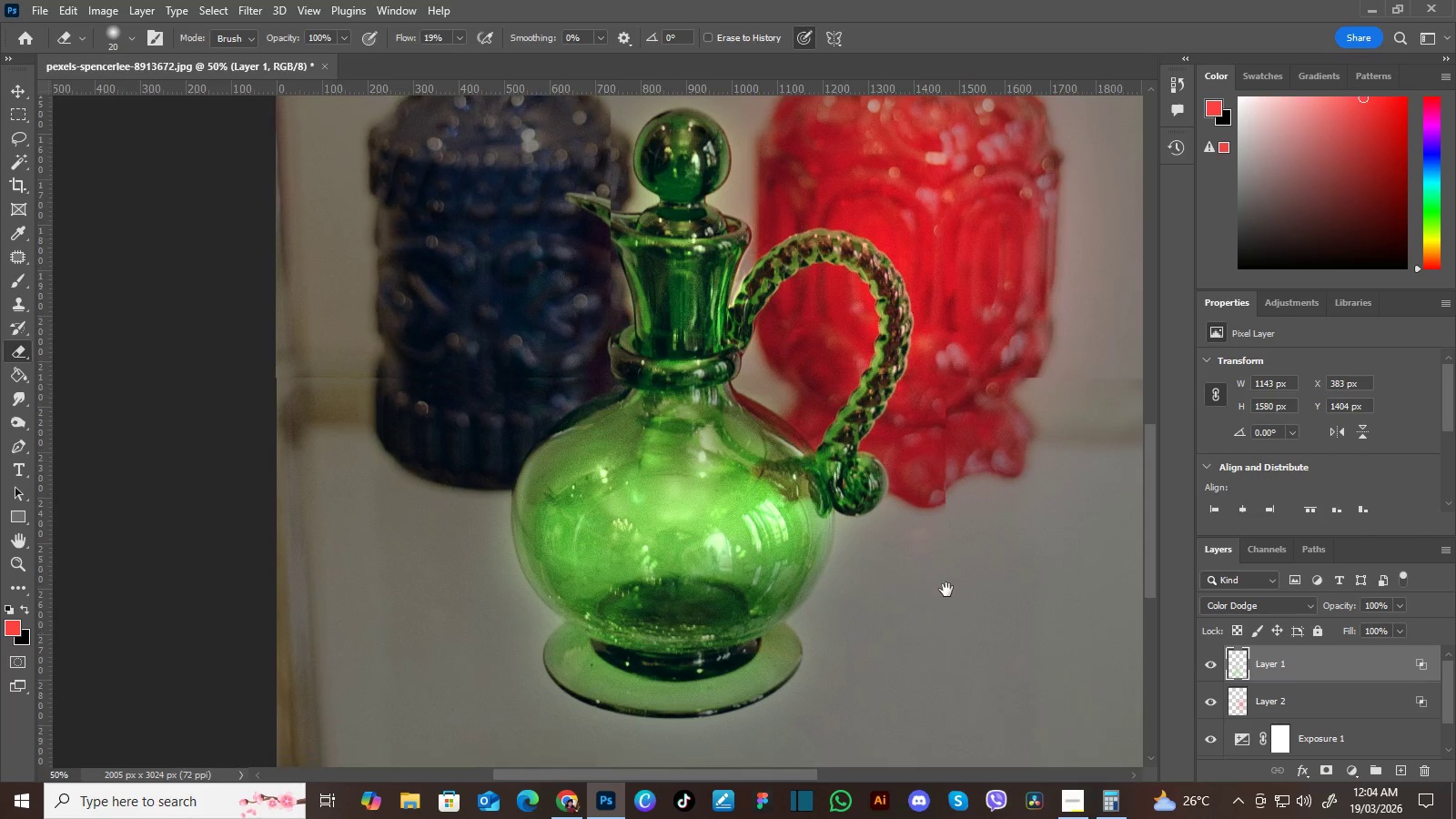 
hold_key(key=Space, duration=1.51)
 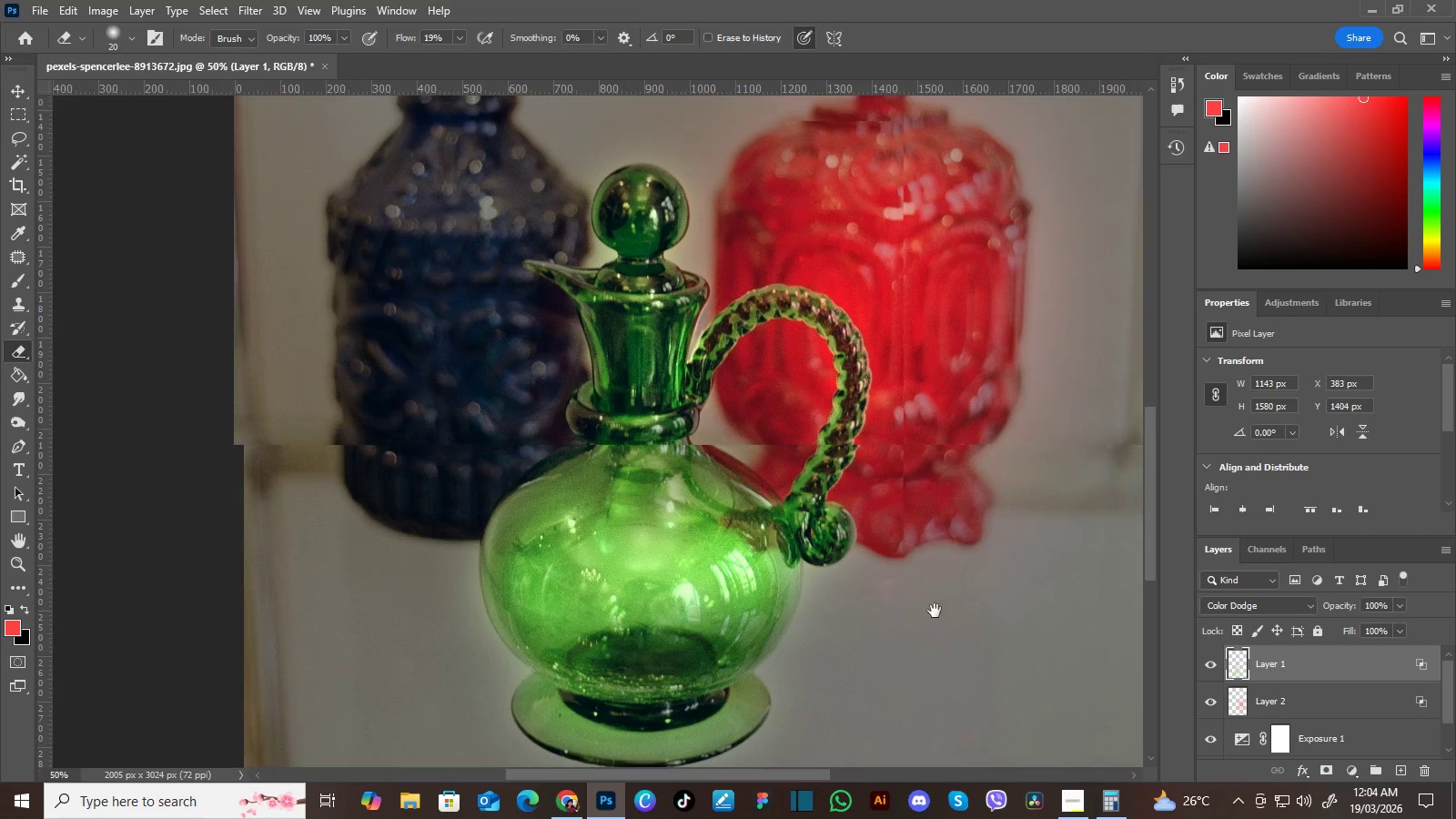 
left_click_drag(start_coordinate=[954, 611], to_coordinate=[948, 586])
 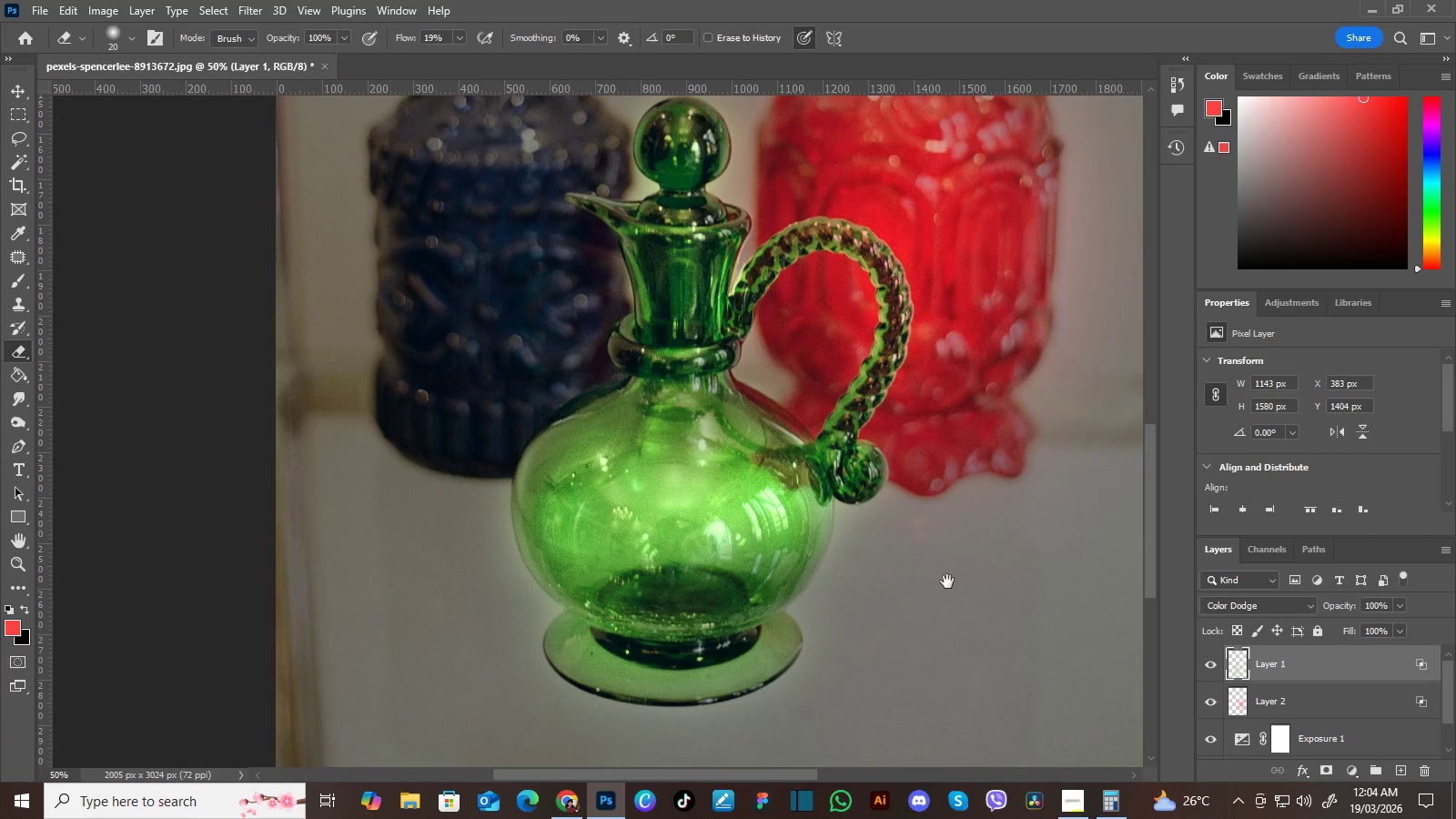 
left_click_drag(start_coordinate=[948, 580], to_coordinate=[949, 618])
 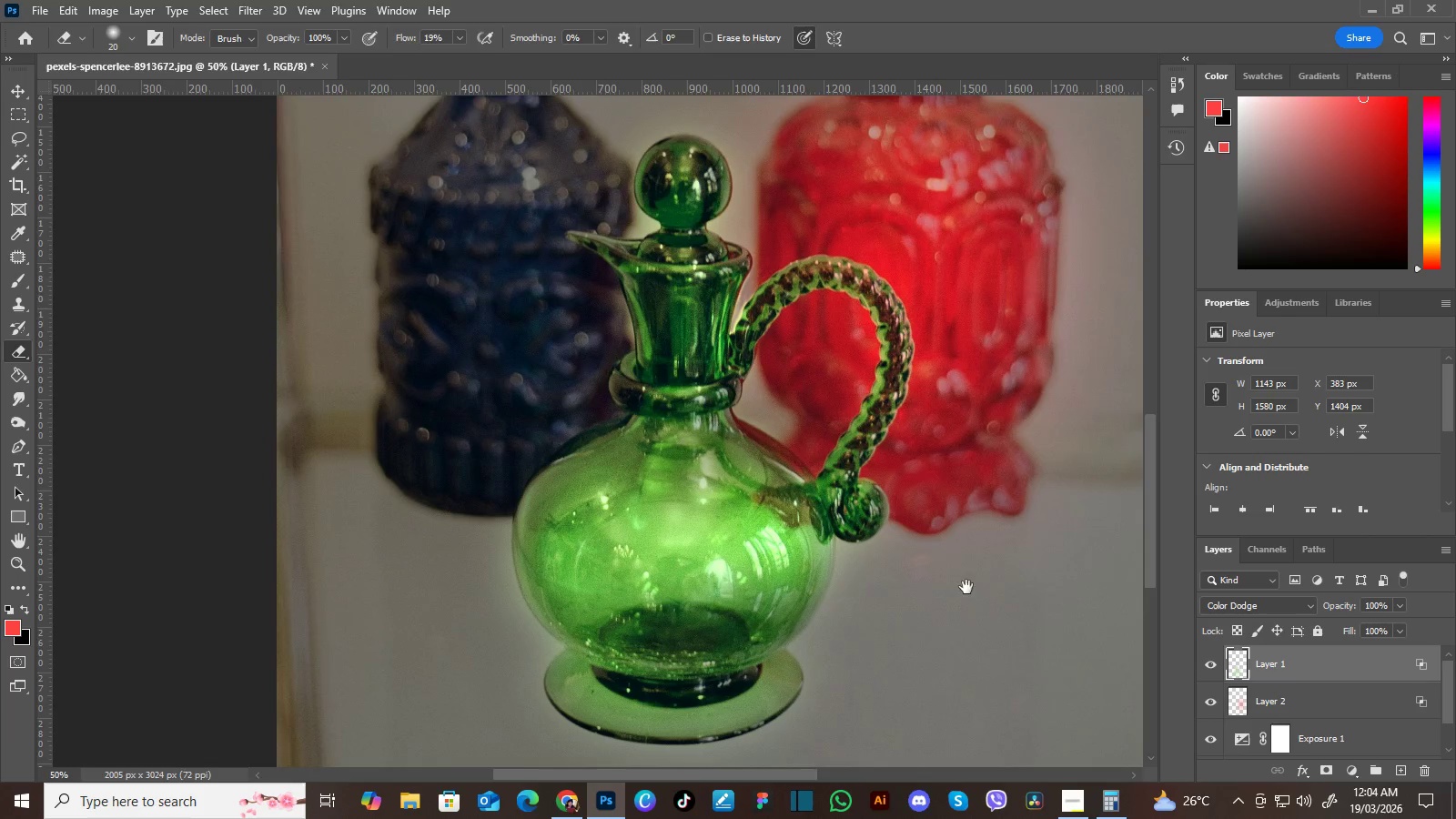 
hold_key(key=Space, duration=1.19)
 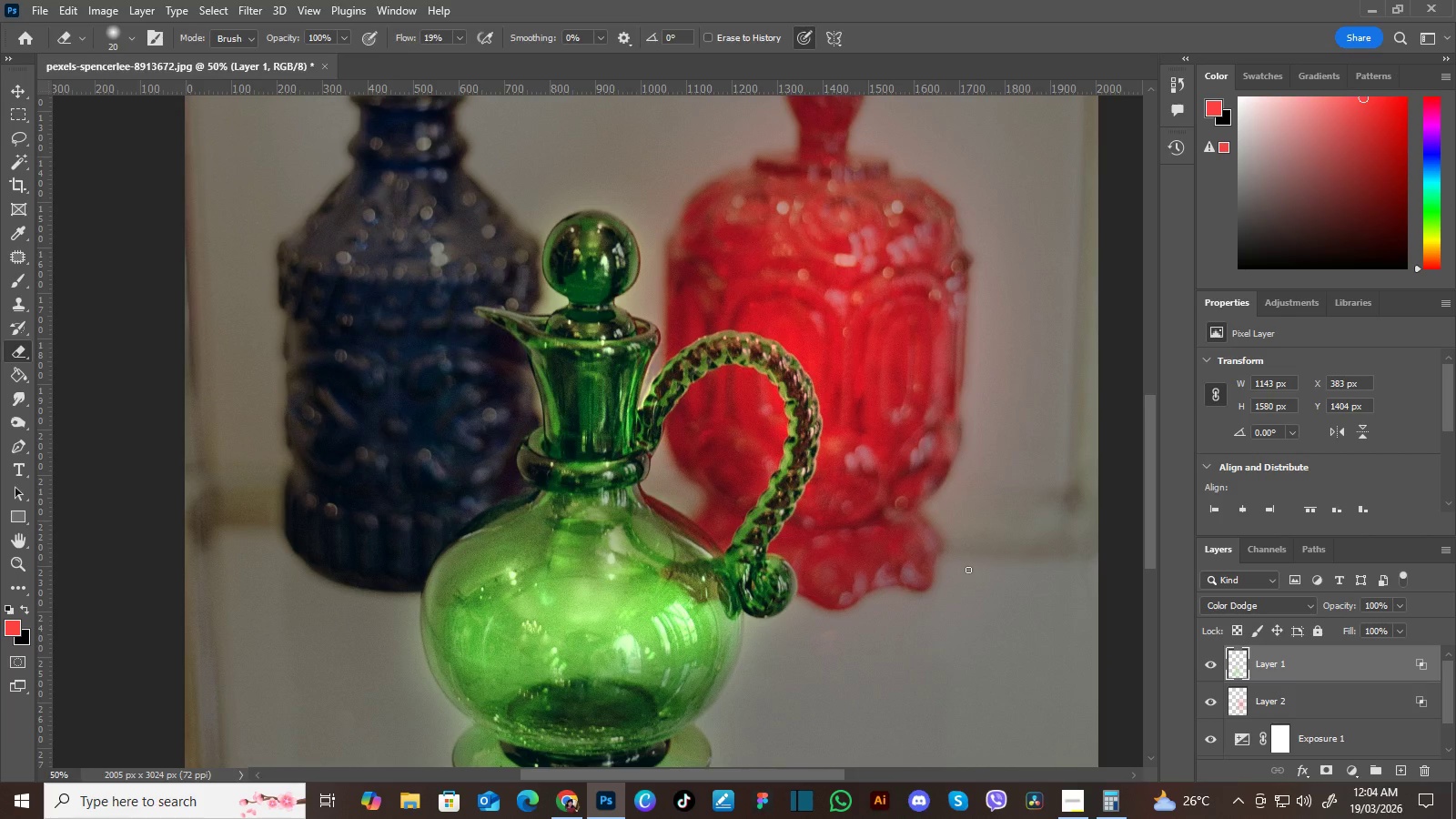 
left_click_drag(start_coordinate=[966, 587], to_coordinate=[934, 610])
 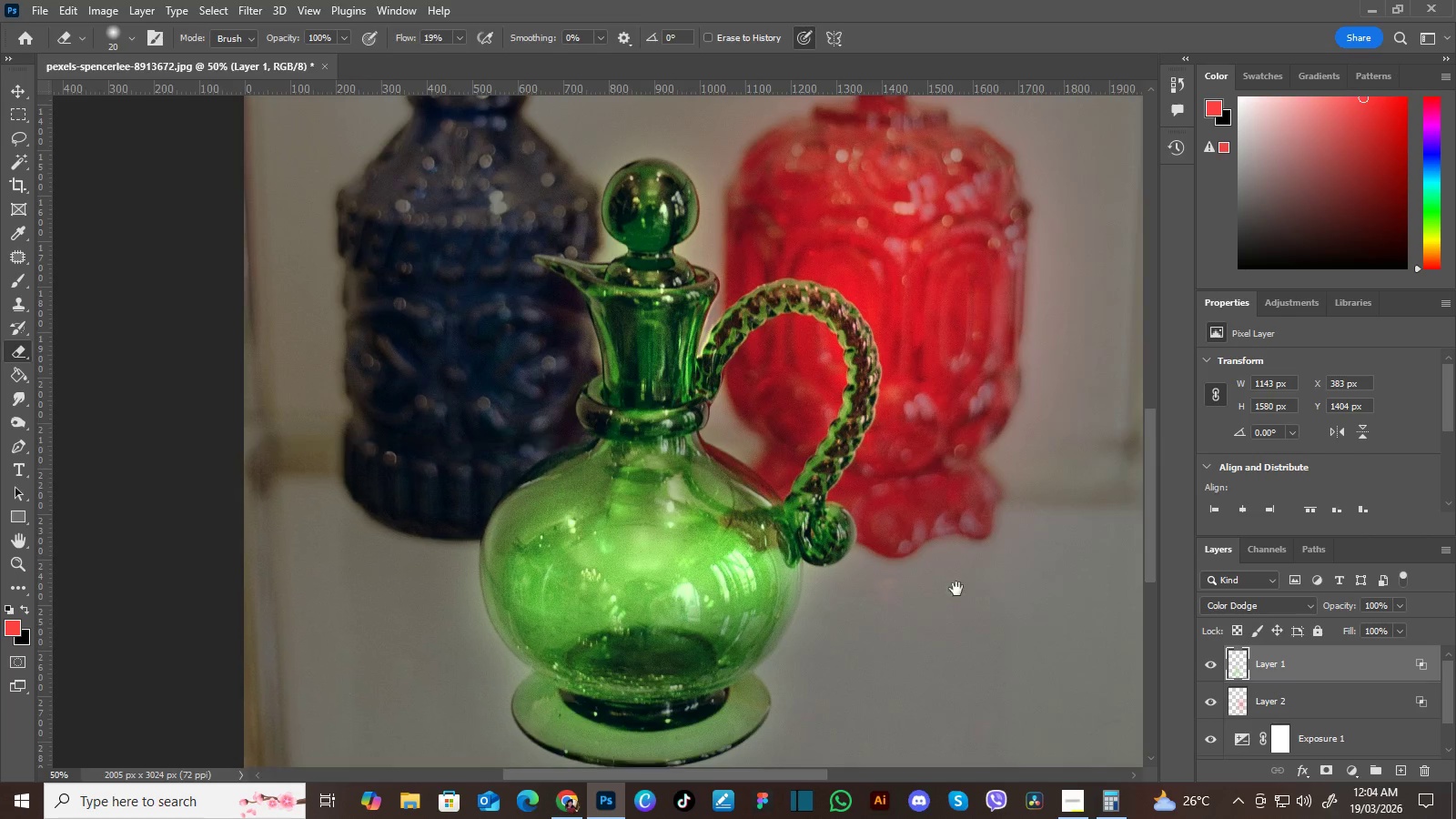 
left_click_drag(start_coordinate=[968, 581], to_coordinate=[935, 611])
 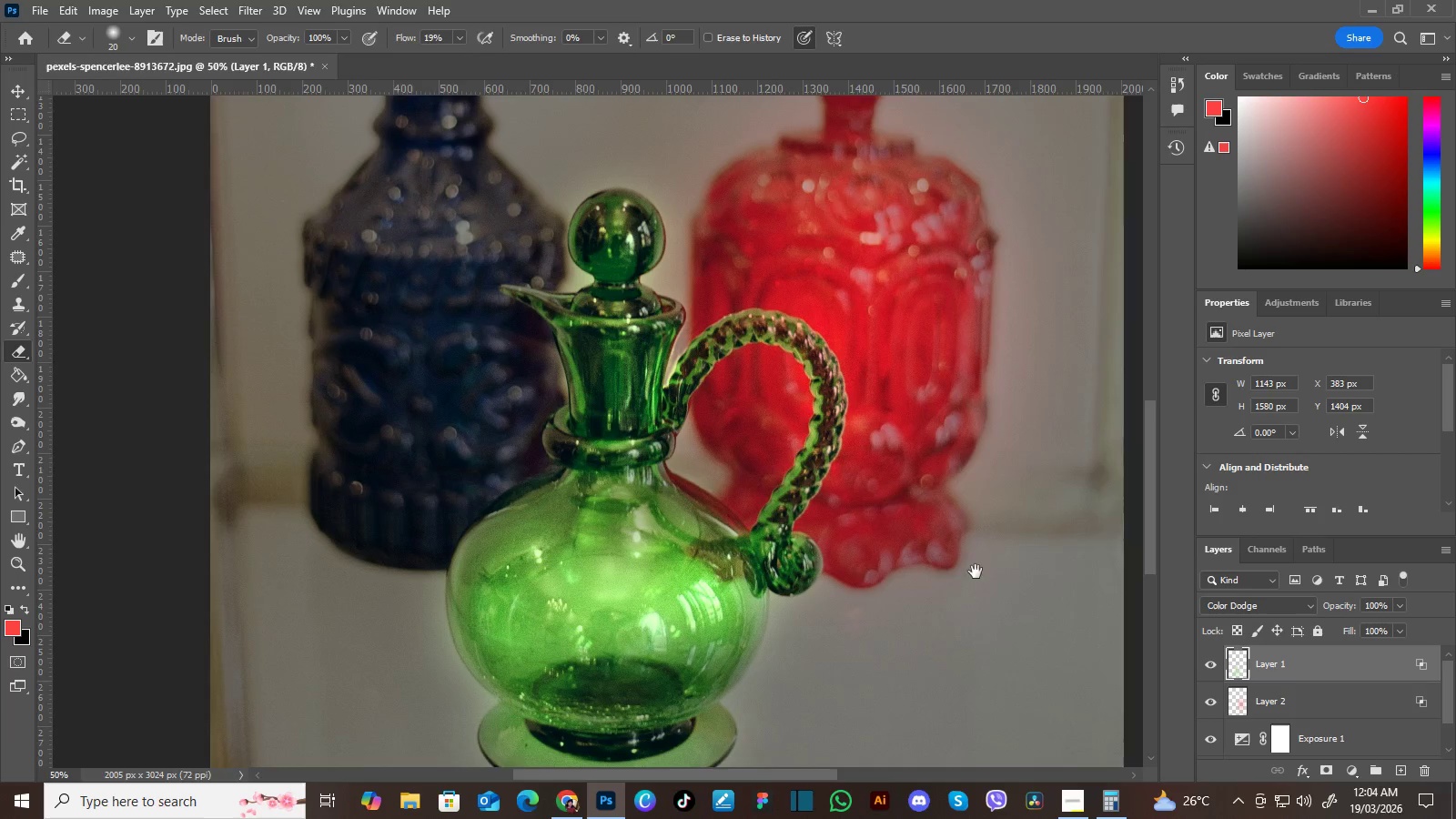 
left_click_drag(start_coordinate=[976, 571], to_coordinate=[950, 593])
 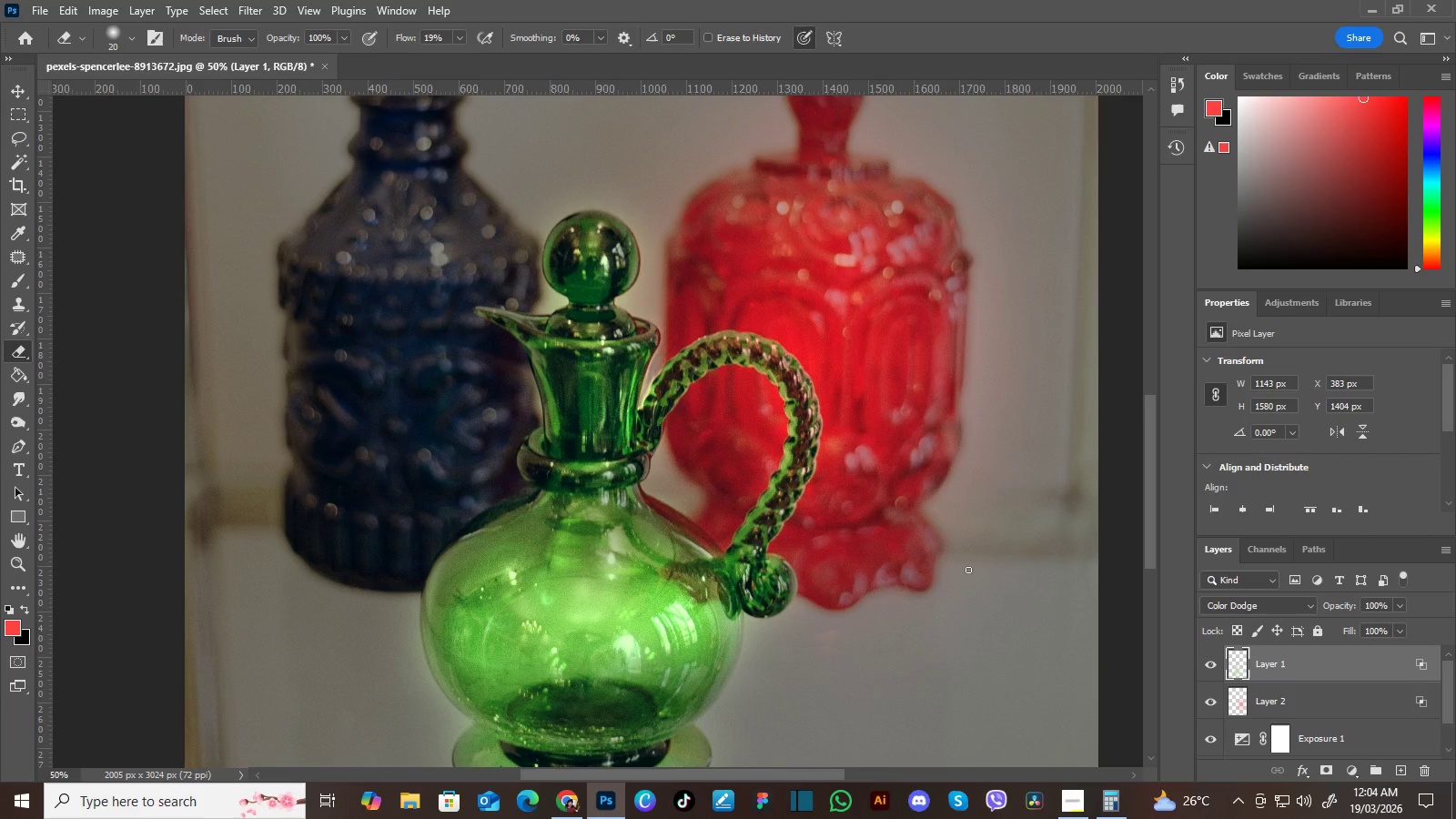 
key(Control+Minus)
 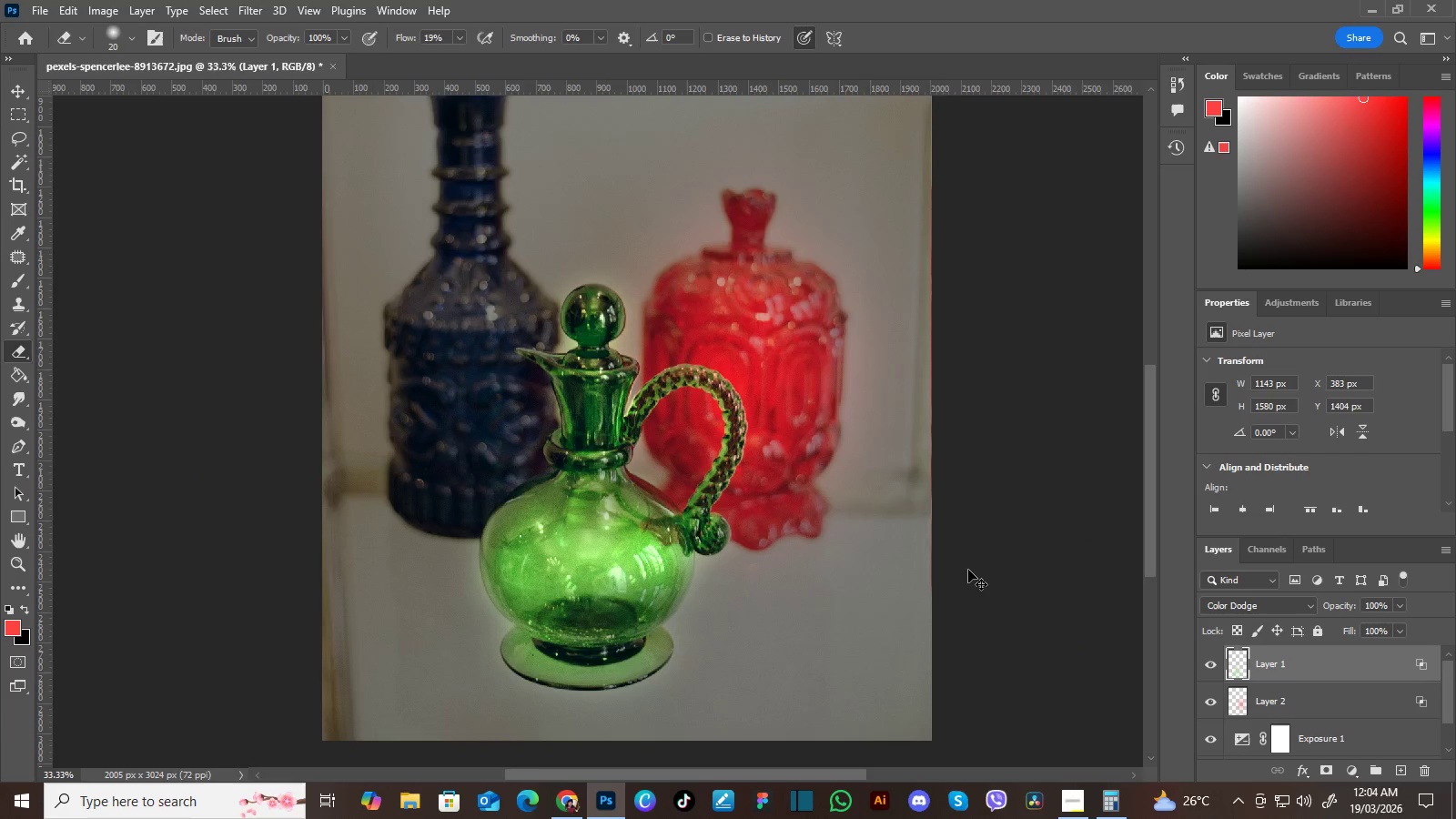 
key(Control+Minus)
 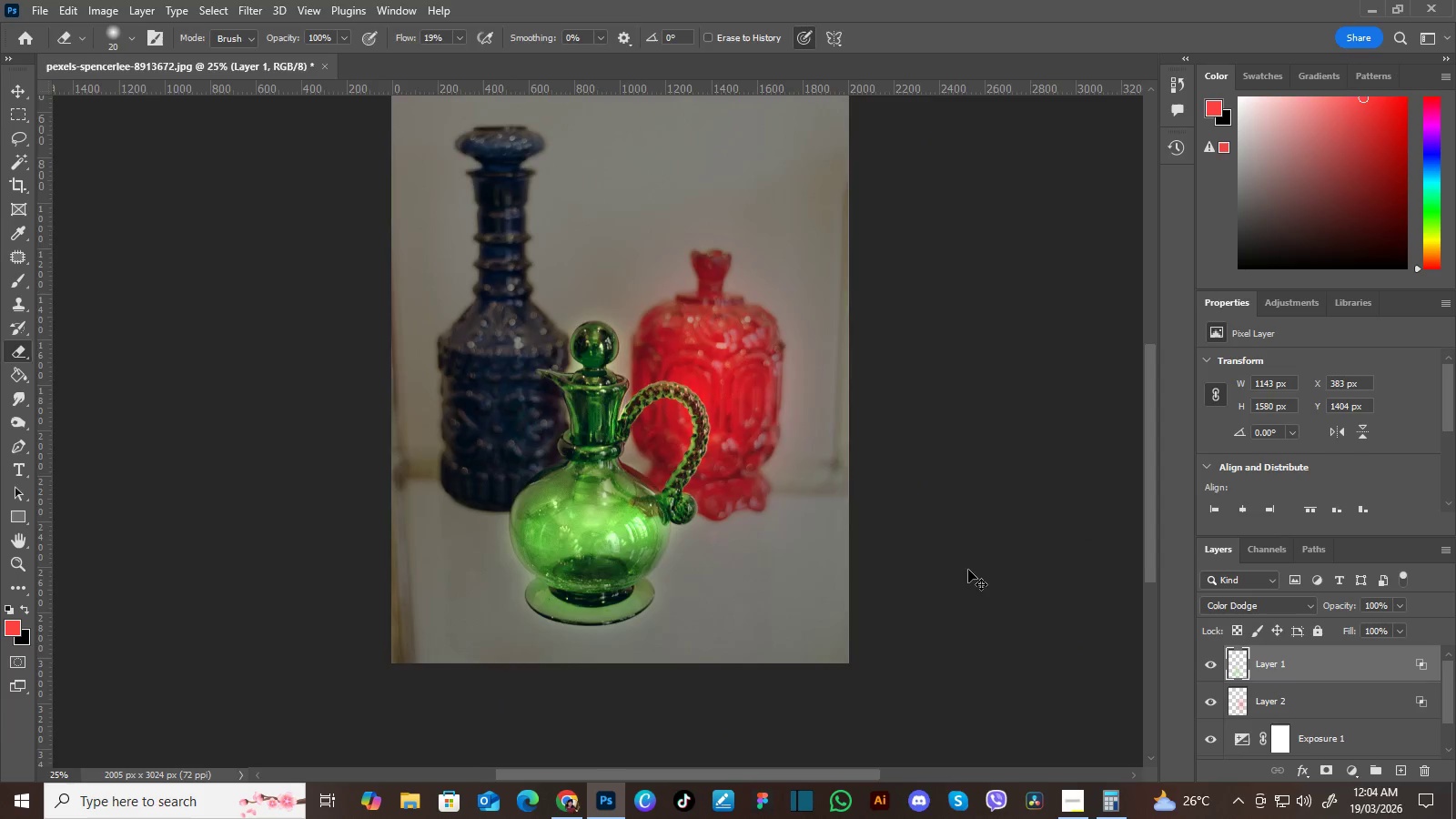 
key(Control+Minus)
 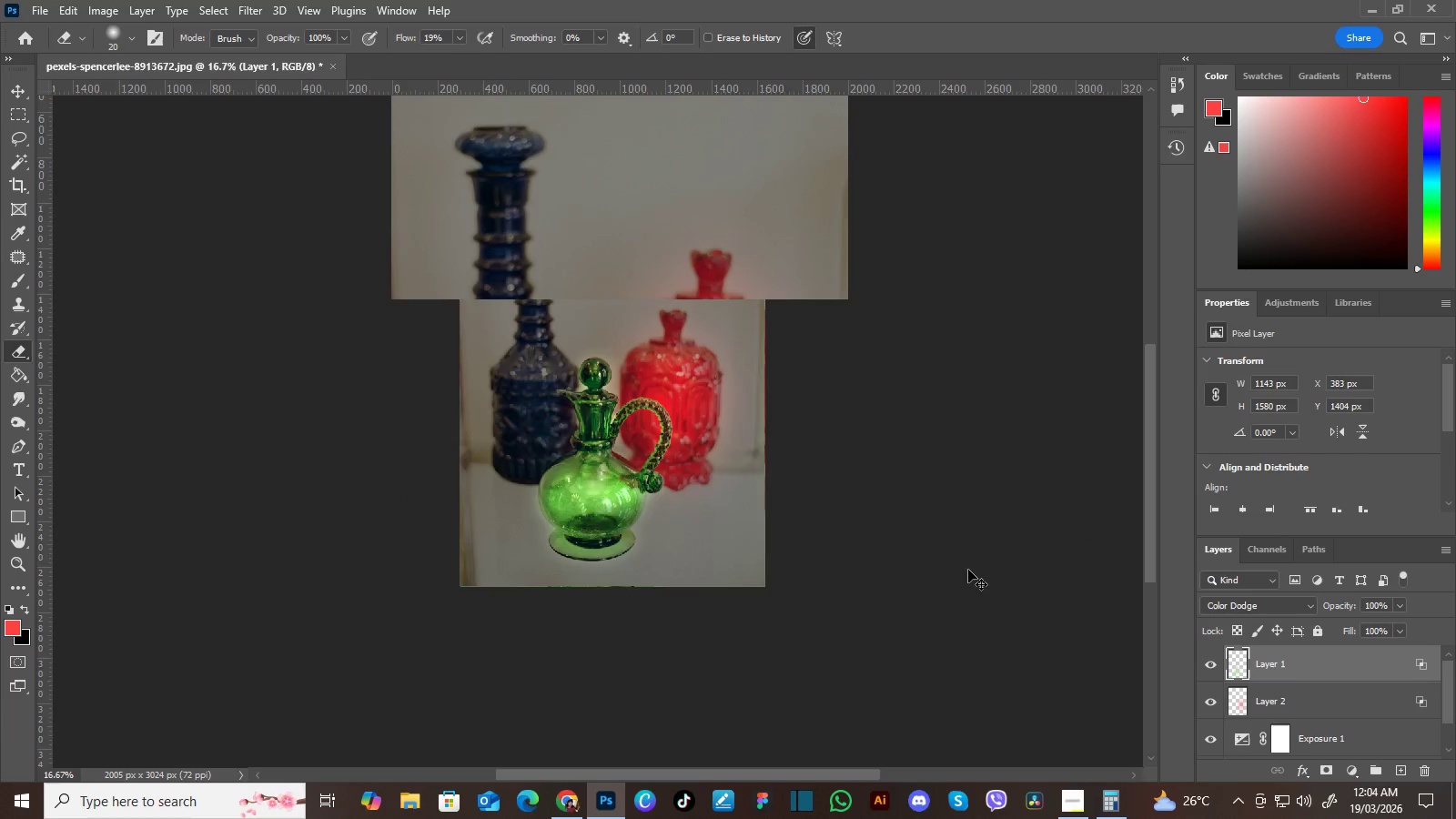 
key(Control+Equal)
 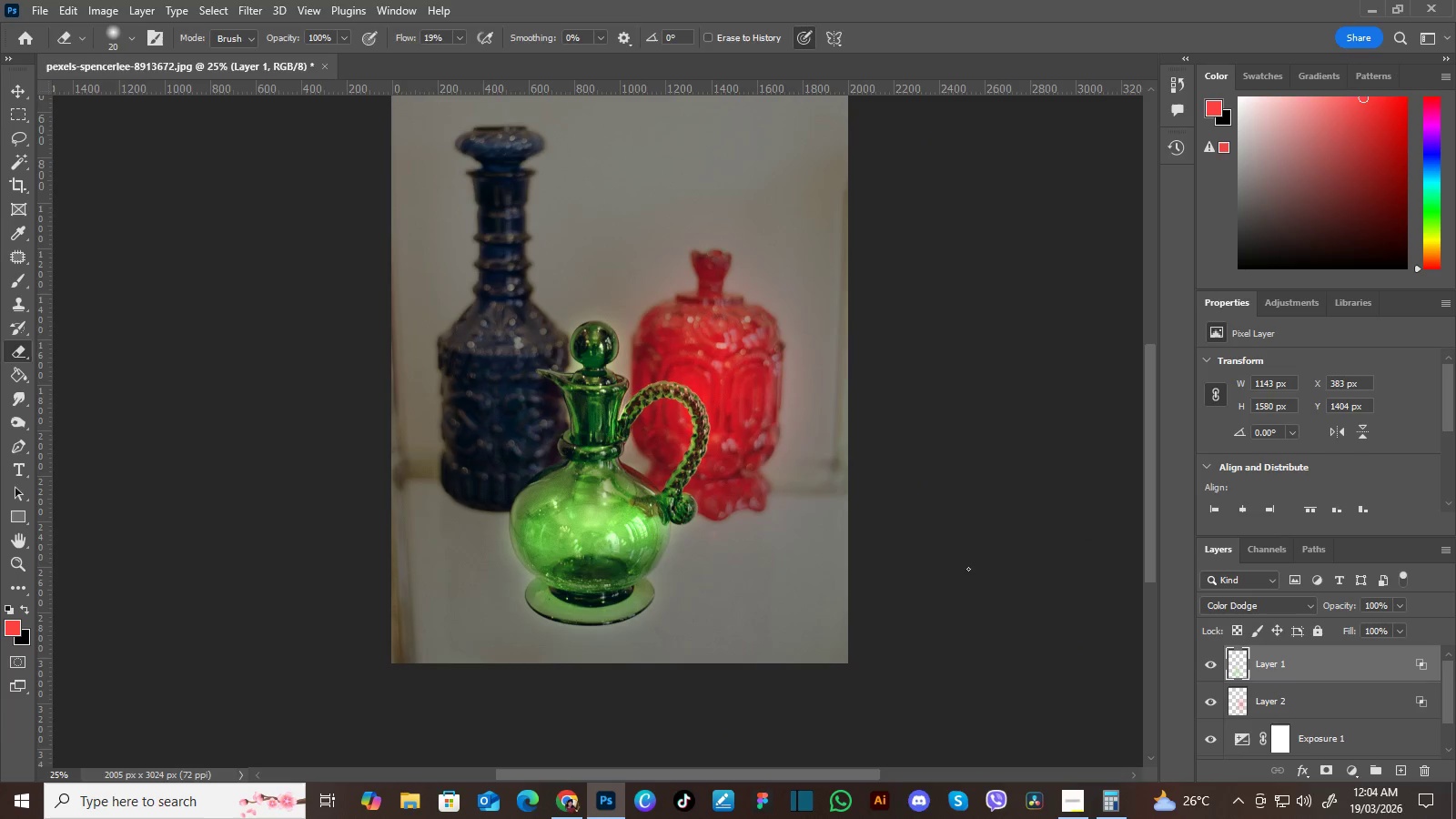 
hold_key(key=Space, duration=0.72)
 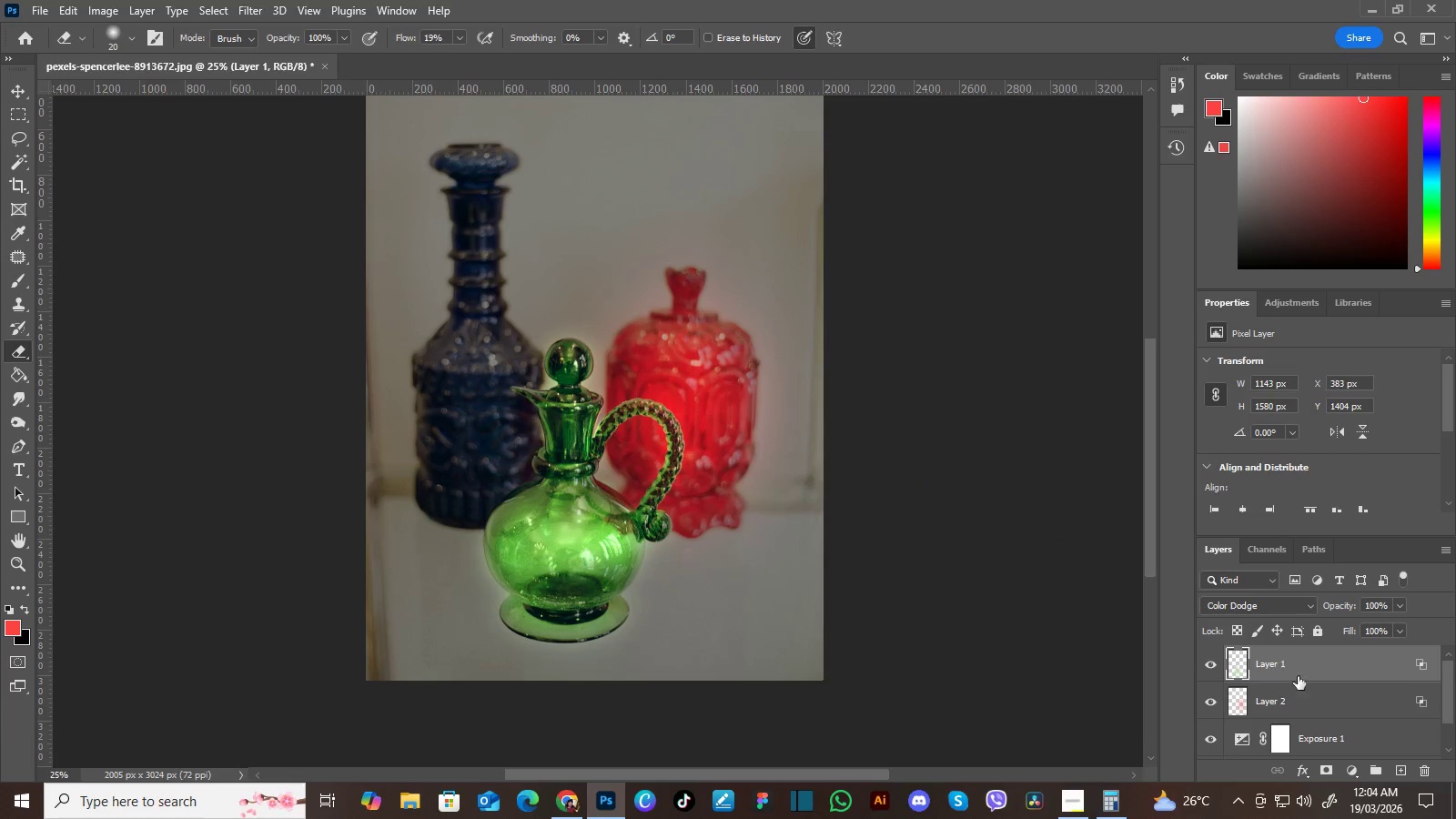 
left_click_drag(start_coordinate=[981, 519], to_coordinate=[956, 536])
 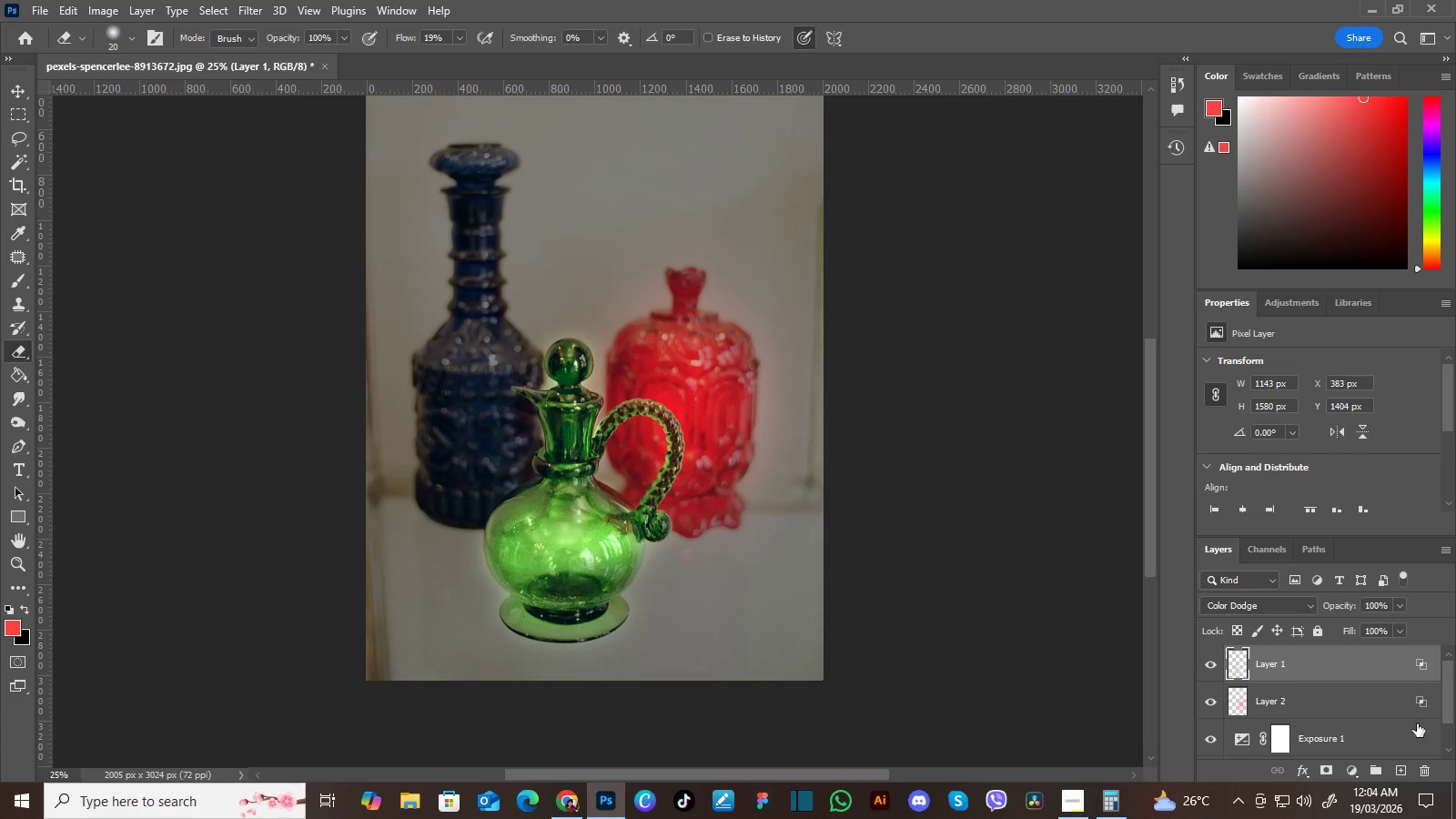 
left_click_drag(start_coordinate=[1451, 703], to_coordinate=[1450, 733])
 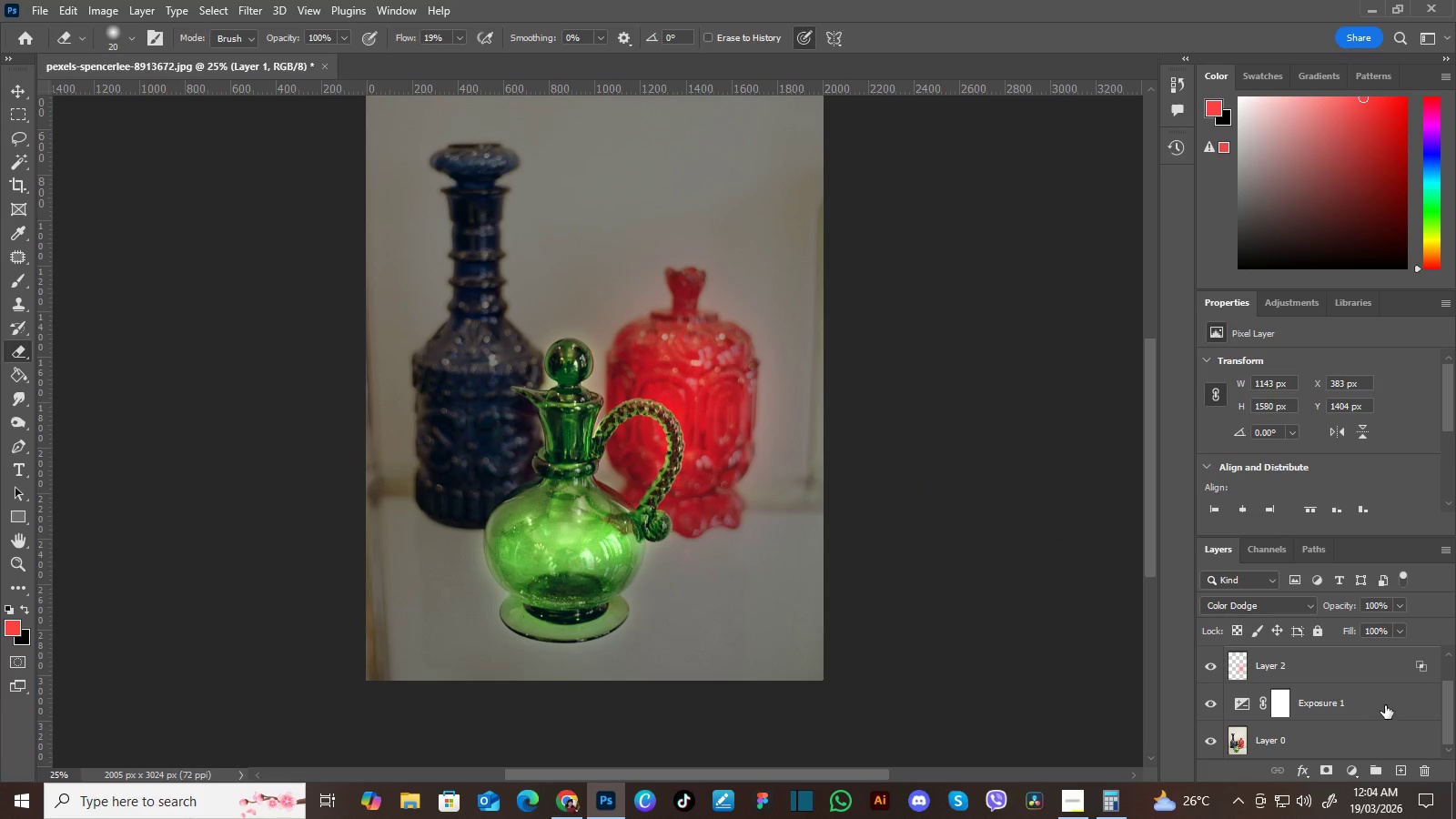 
left_click([1385, 705])
 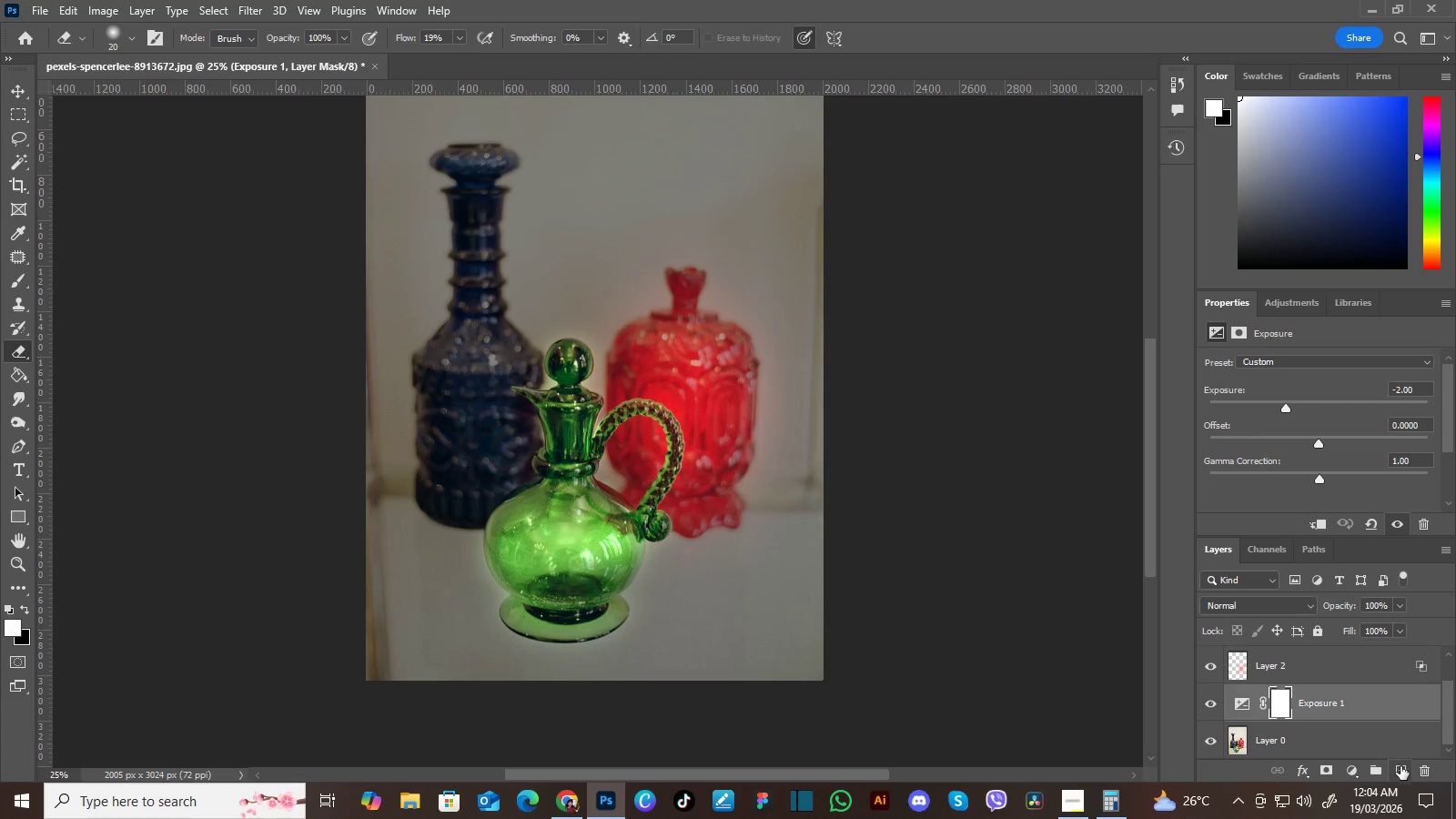 
left_click([1401, 766])
 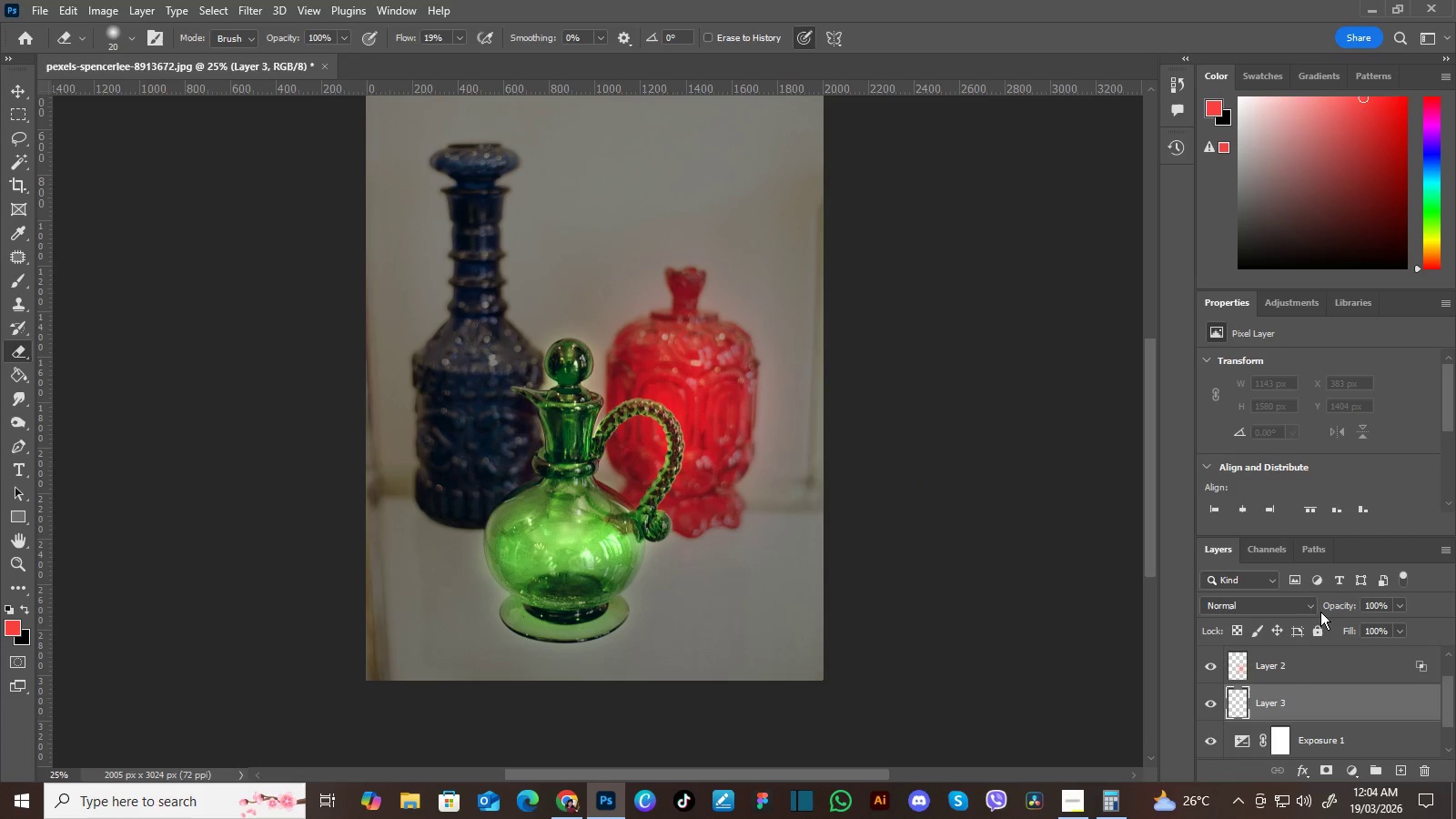 
left_click([1313, 606])
 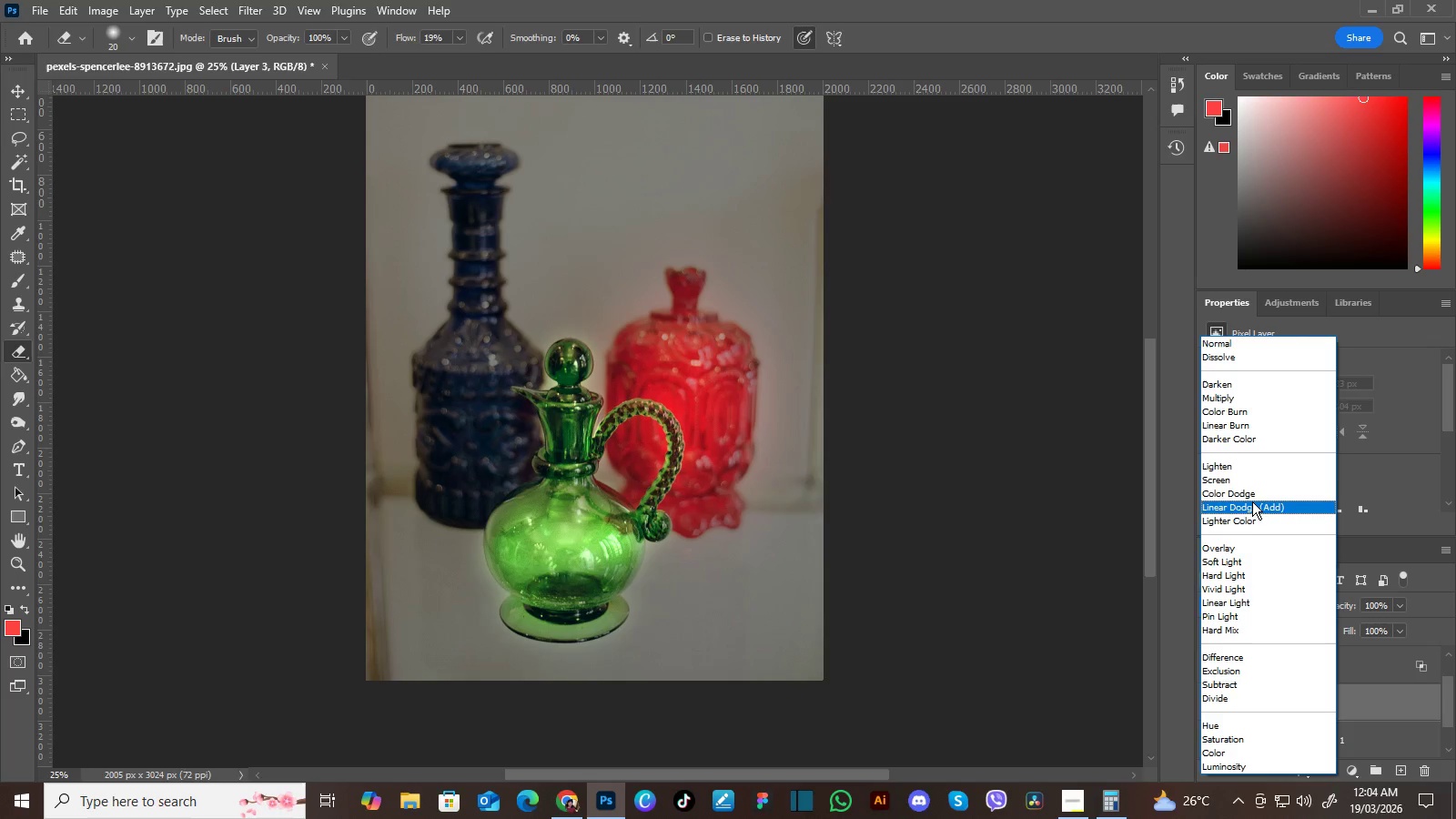 
left_click([1254, 495])
 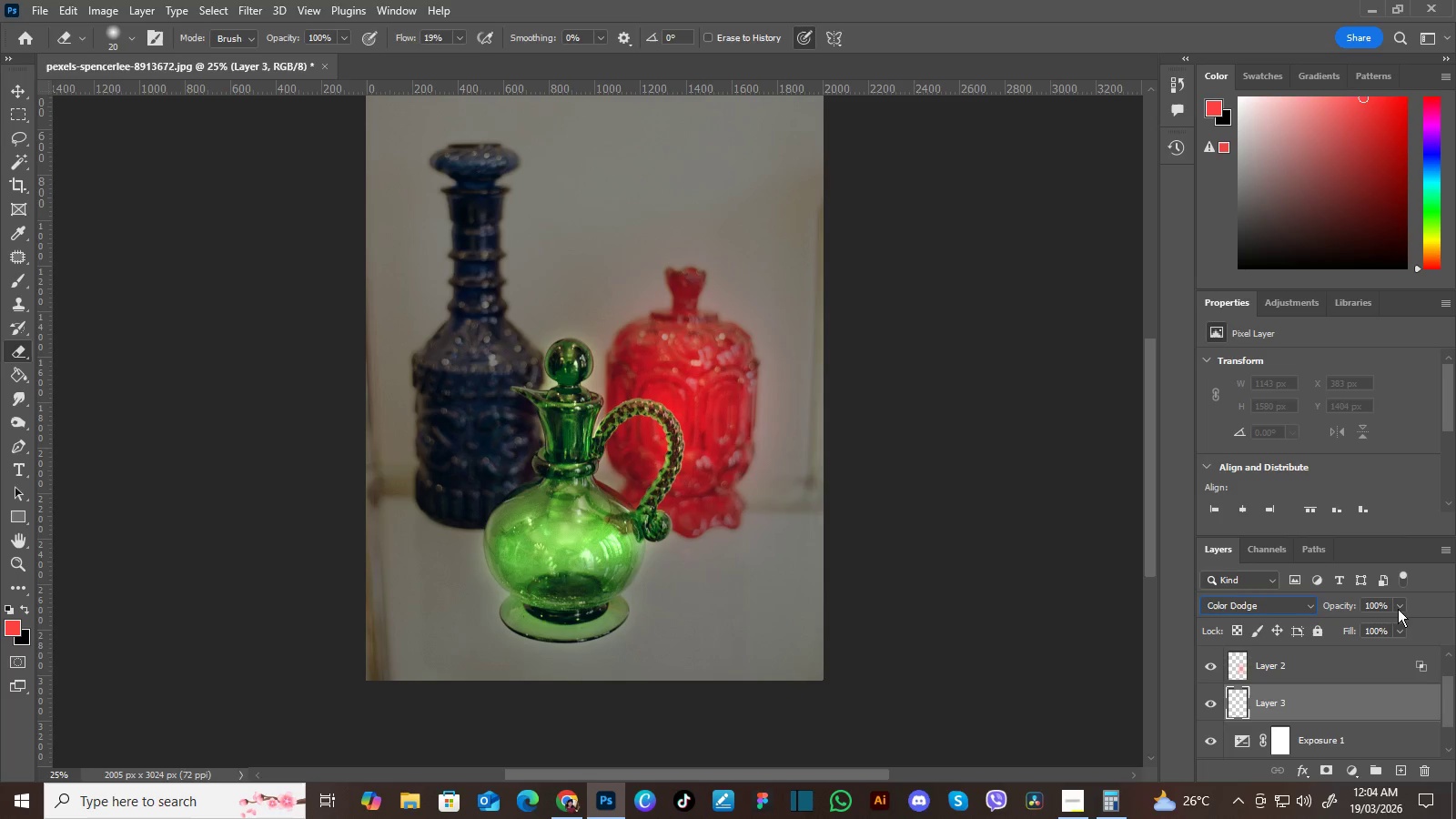 
double_click([1385, 699])
 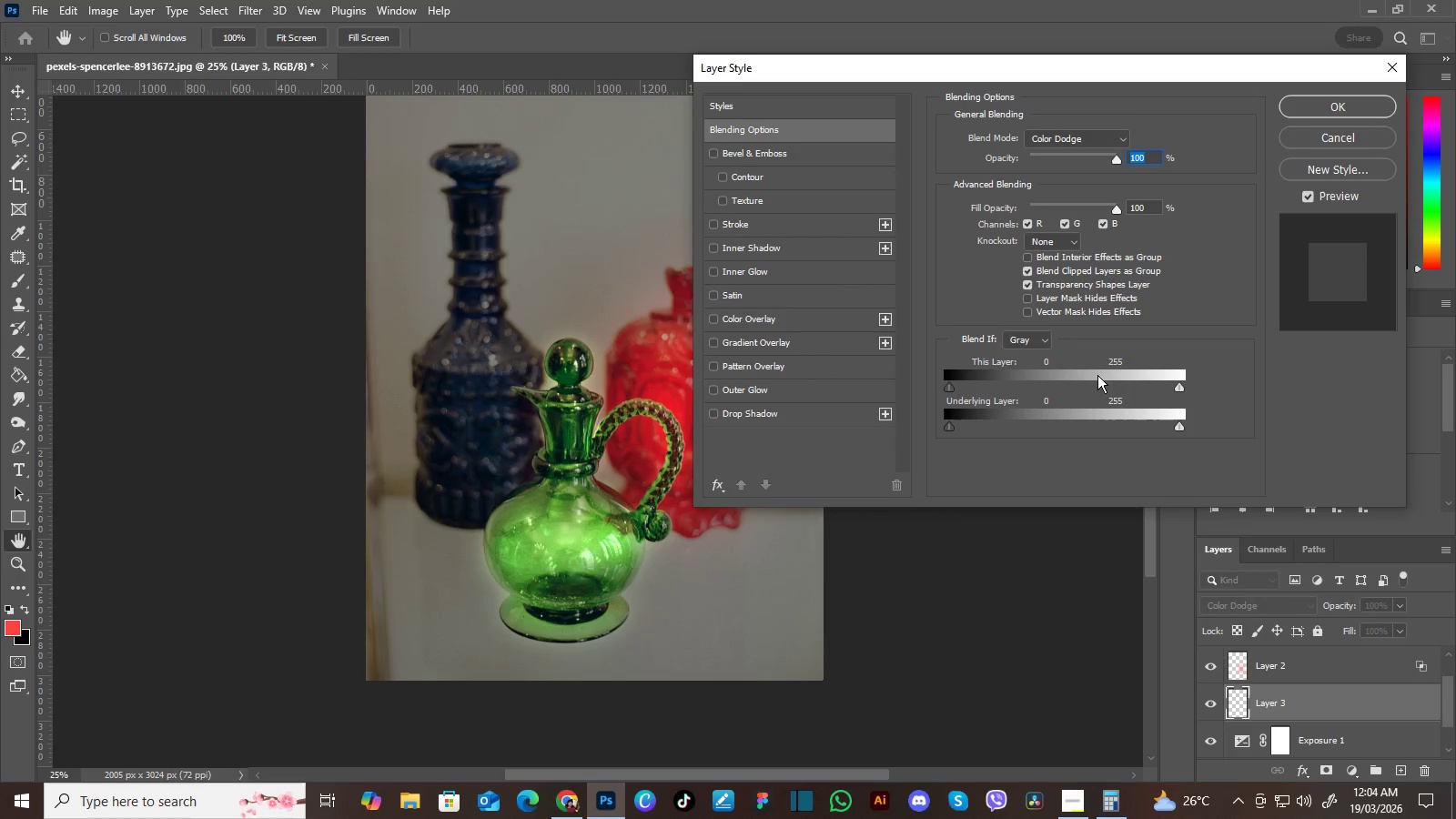 
wait(5.55)
 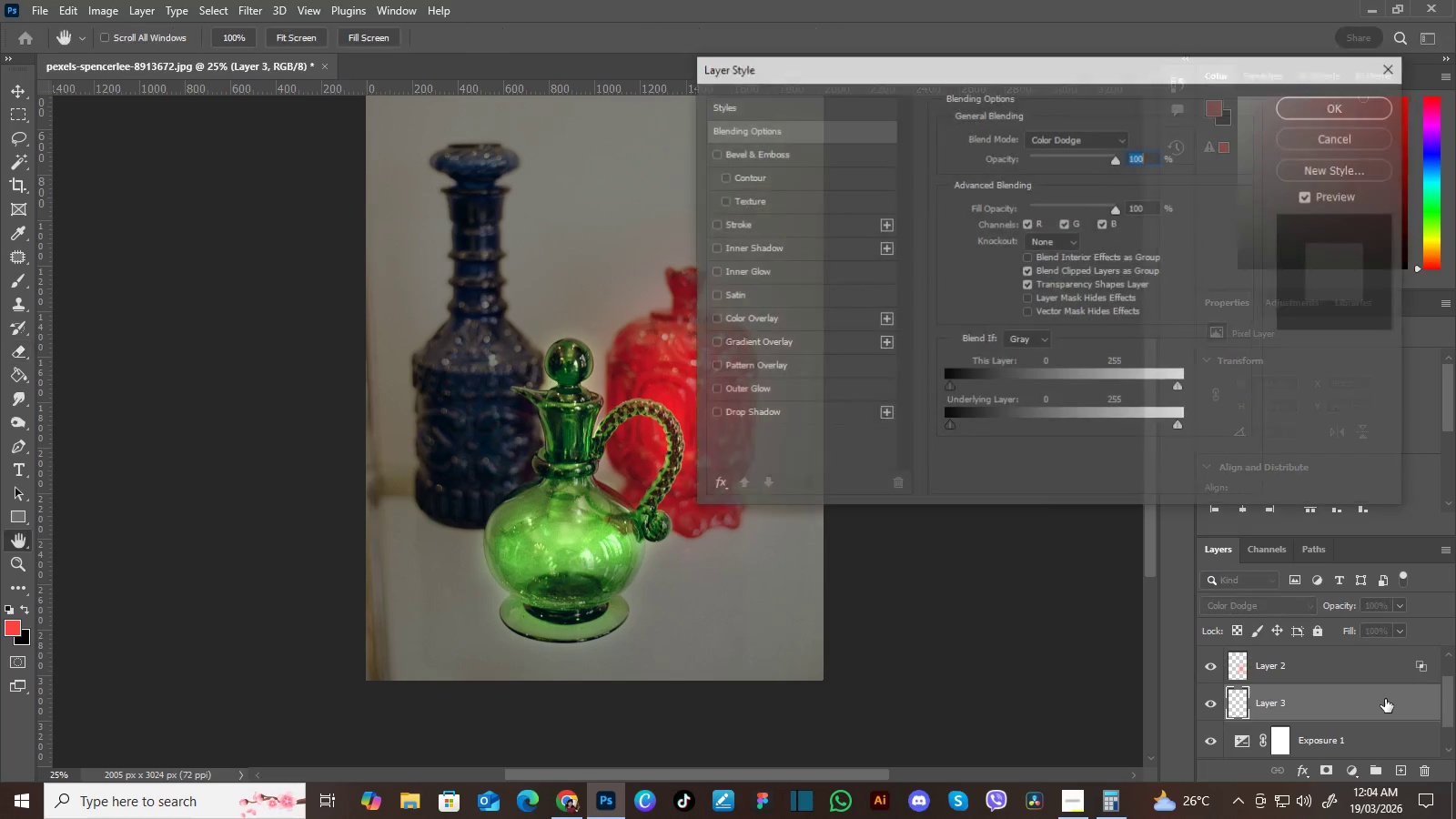 
left_click([1024, 287])
 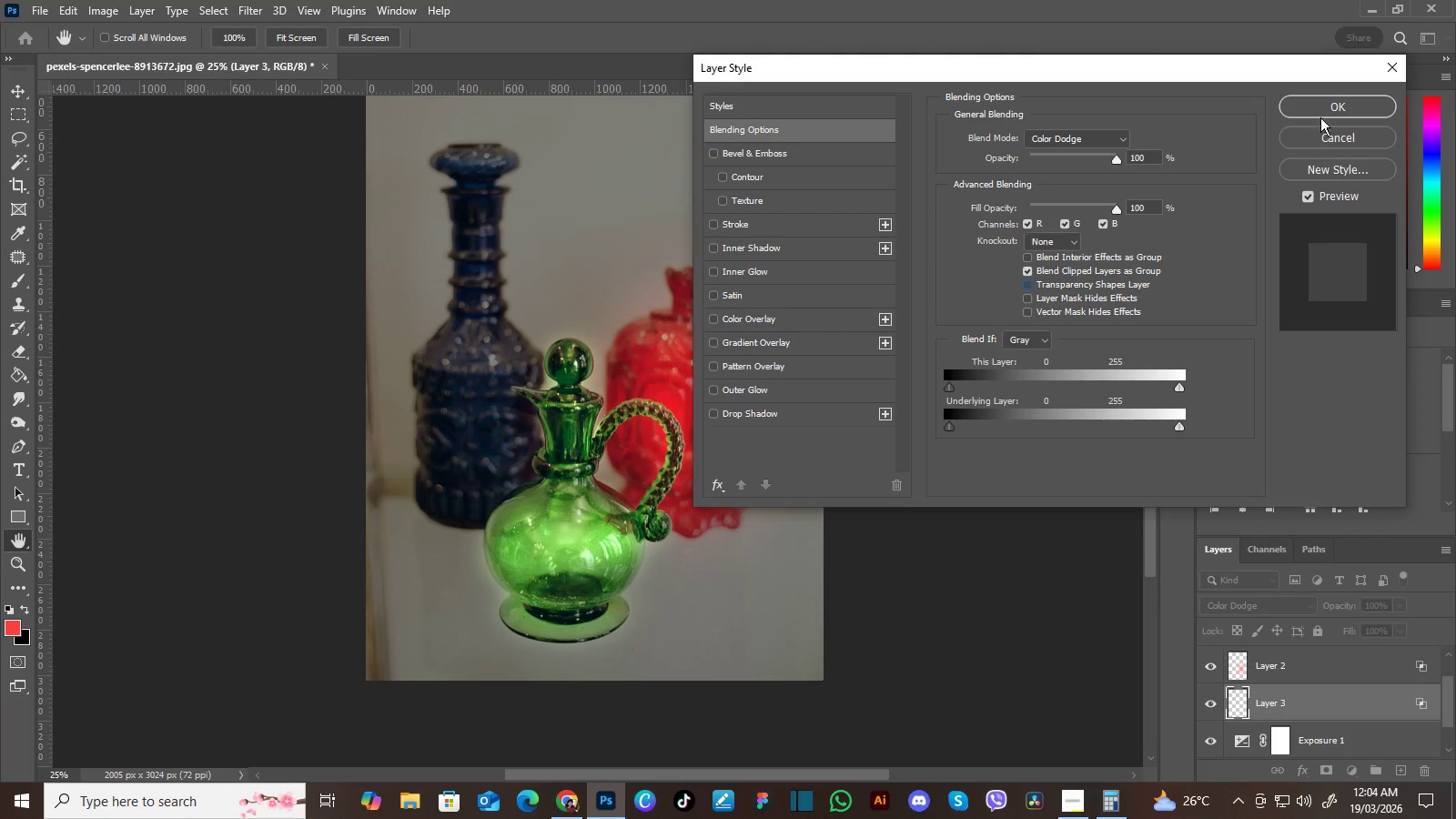 
left_click([1320, 110])
 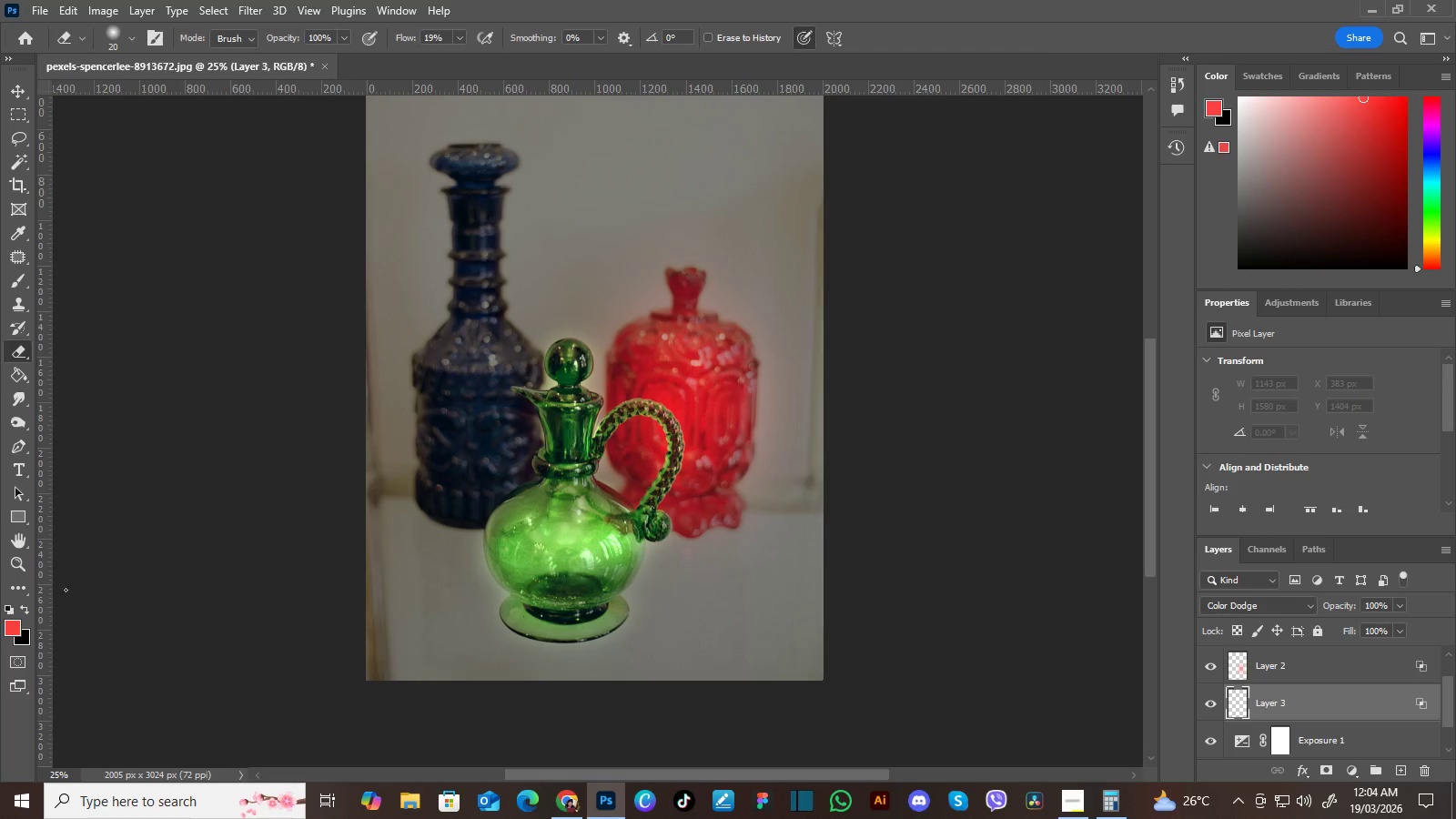 
left_click_drag(start_coordinate=[13, 626], to_coordinate=[736, 243])
 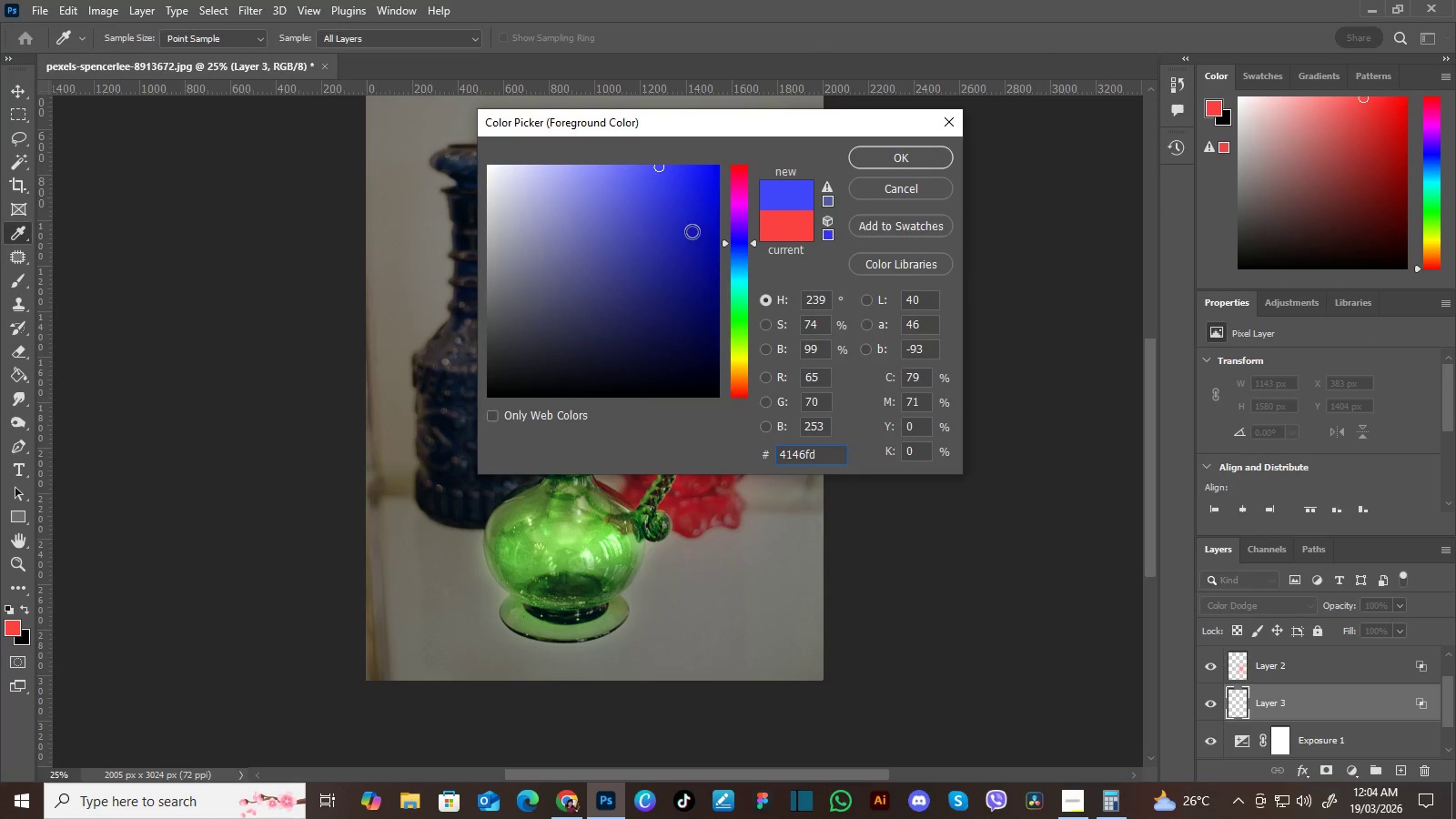 
left_click([736, 243])
 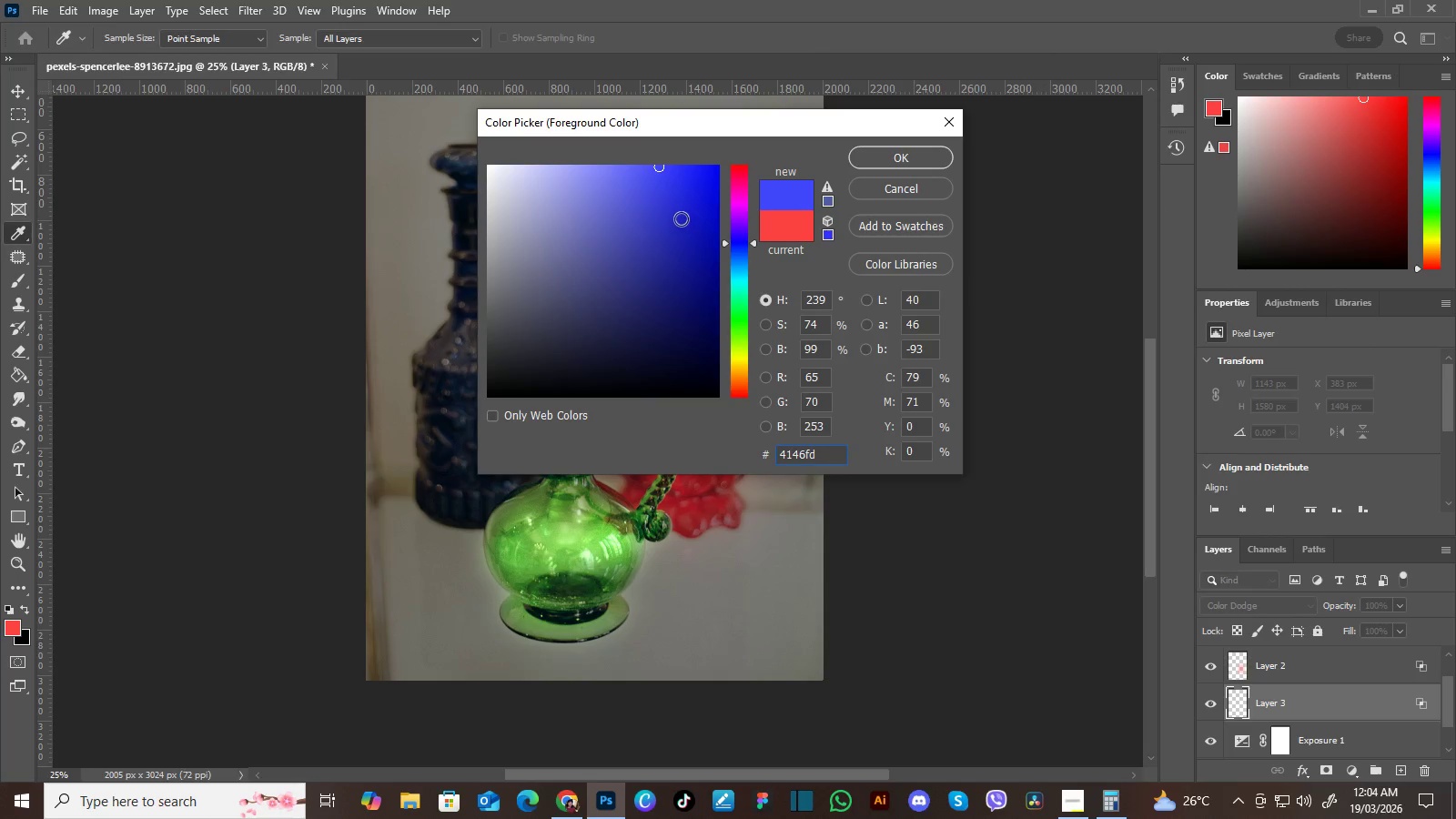 
left_click([678, 216])
 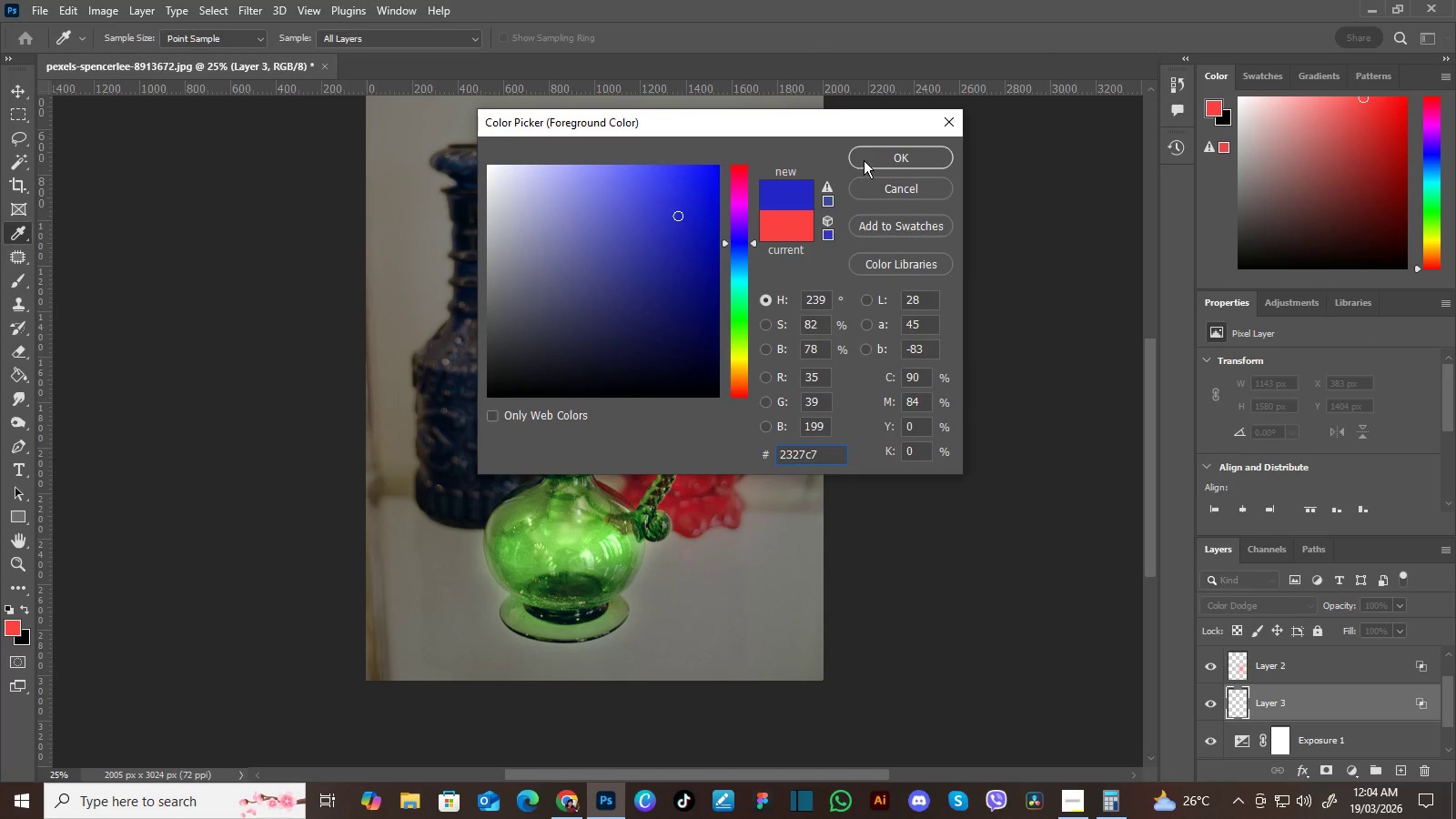 
left_click([867, 153])
 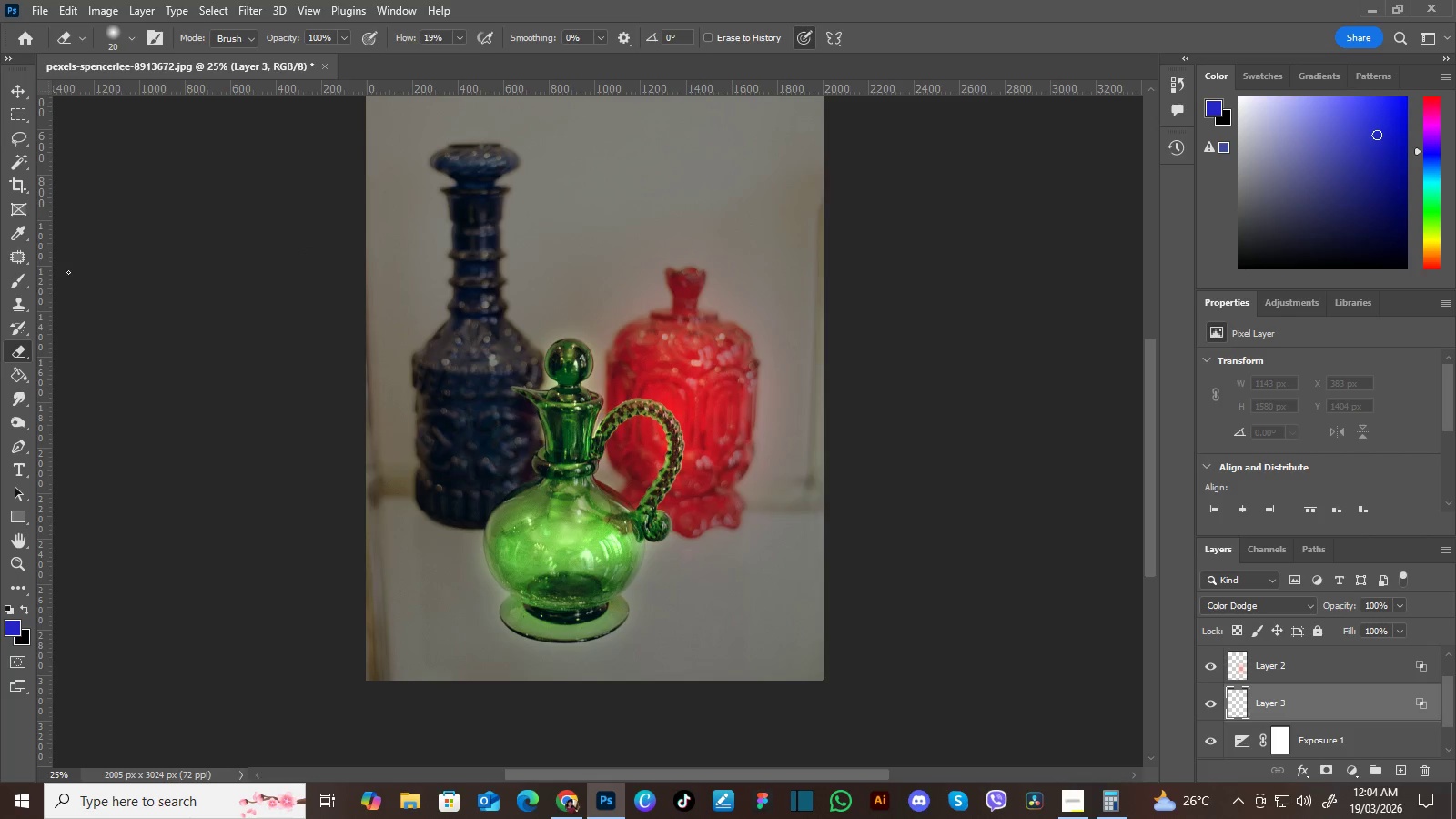 
left_click([22, 281])
 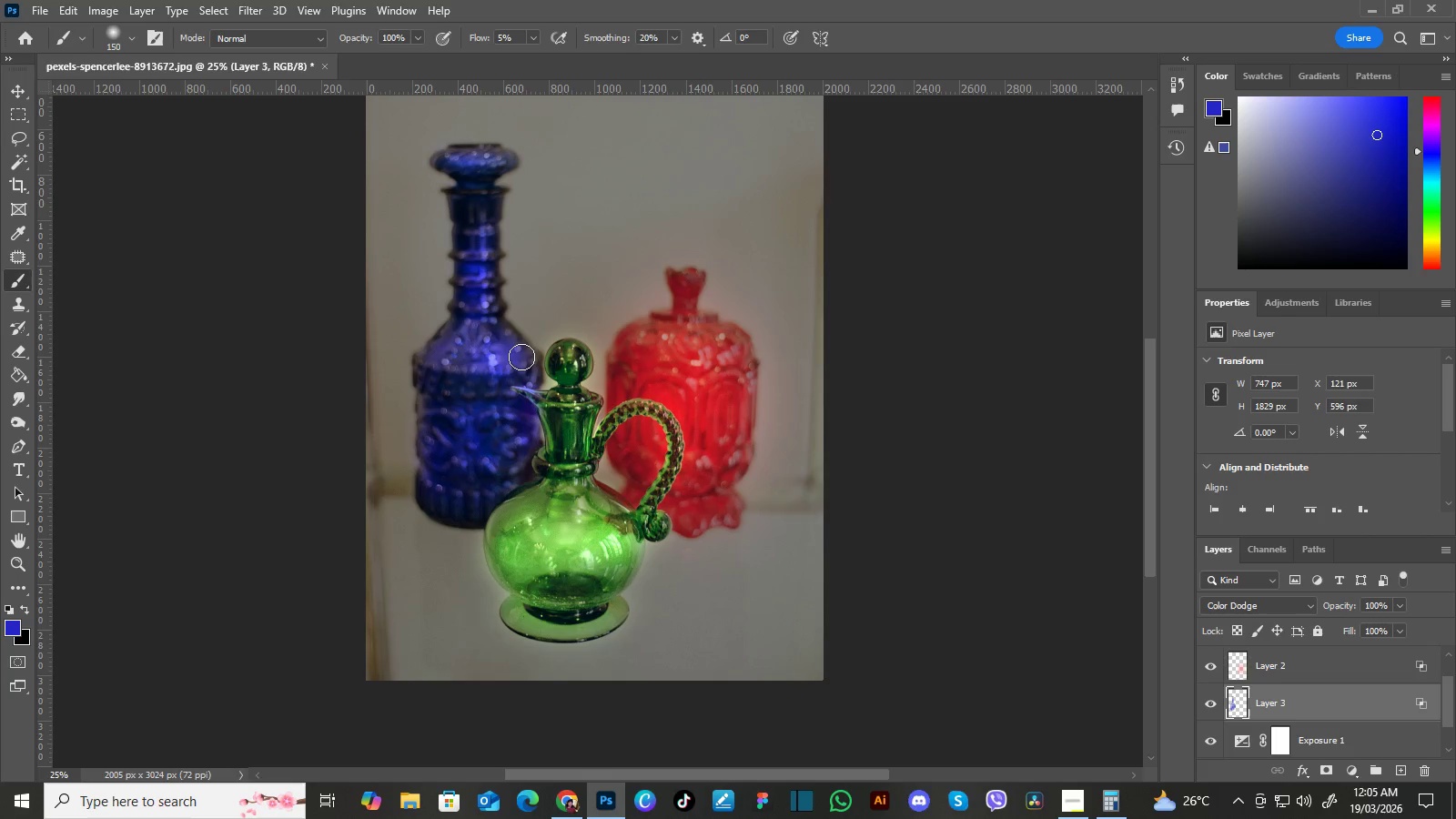 
wait(53.36)
 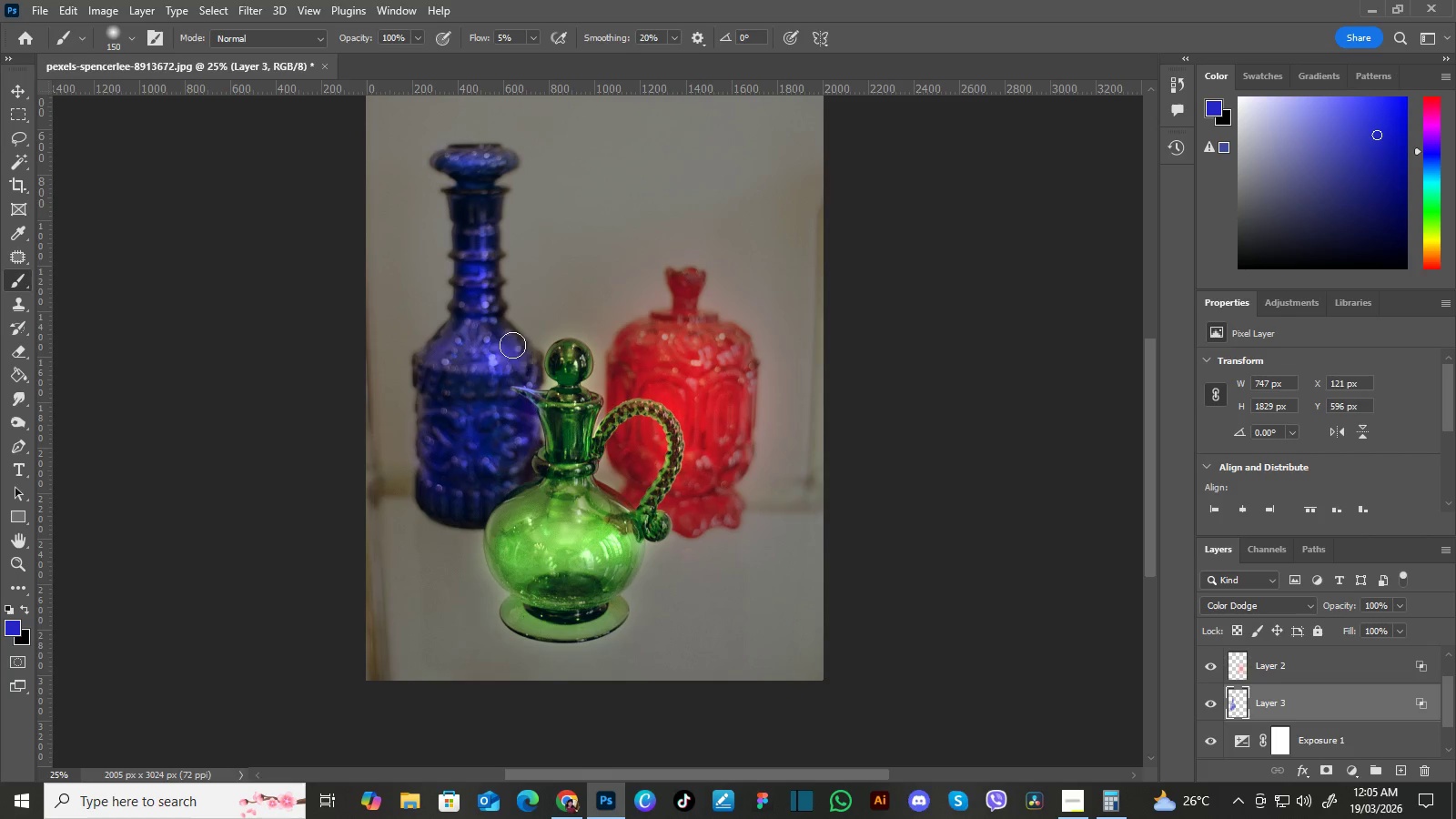 
key(Control+Minus)
 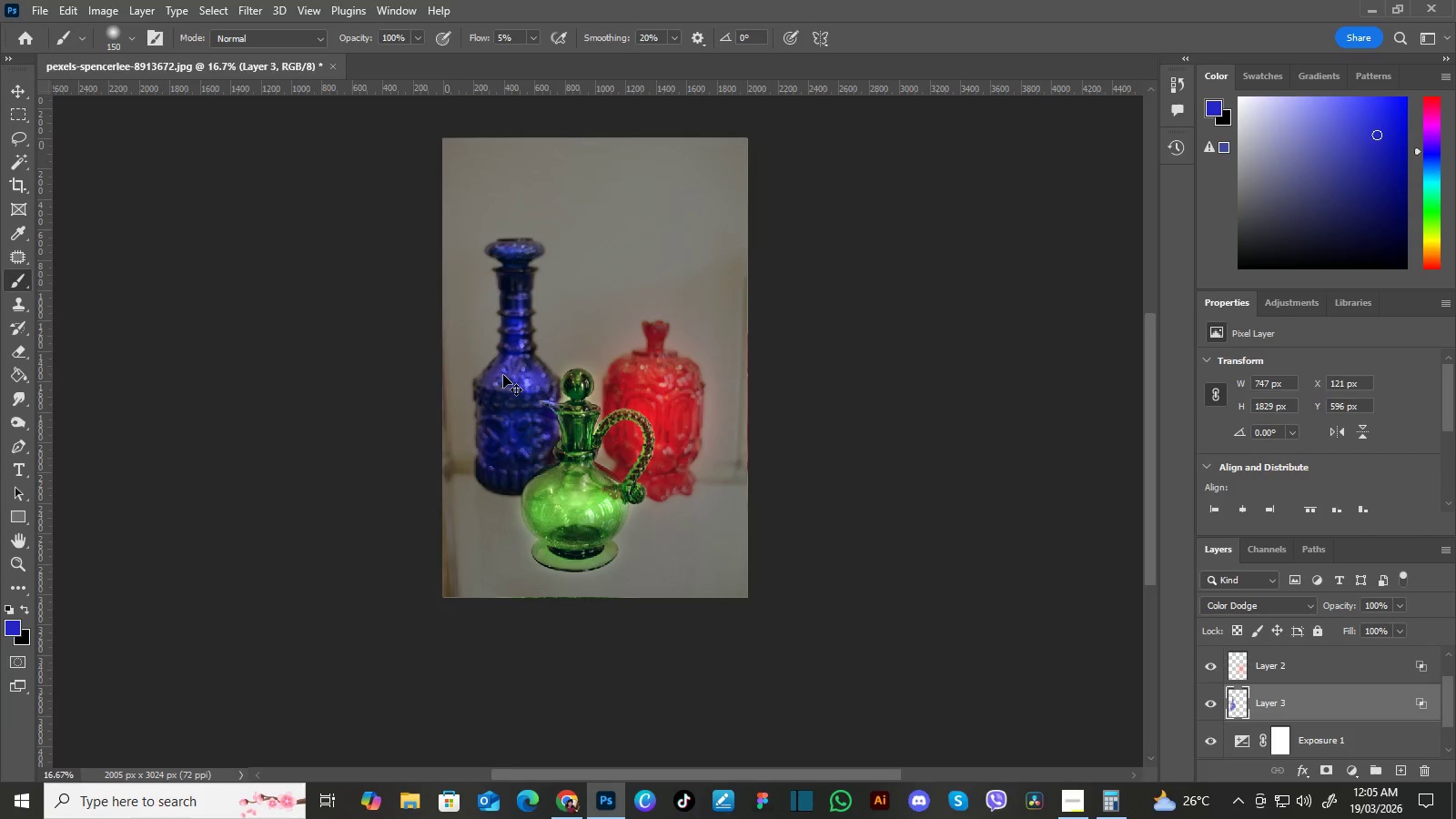 
key(Control+Minus)
 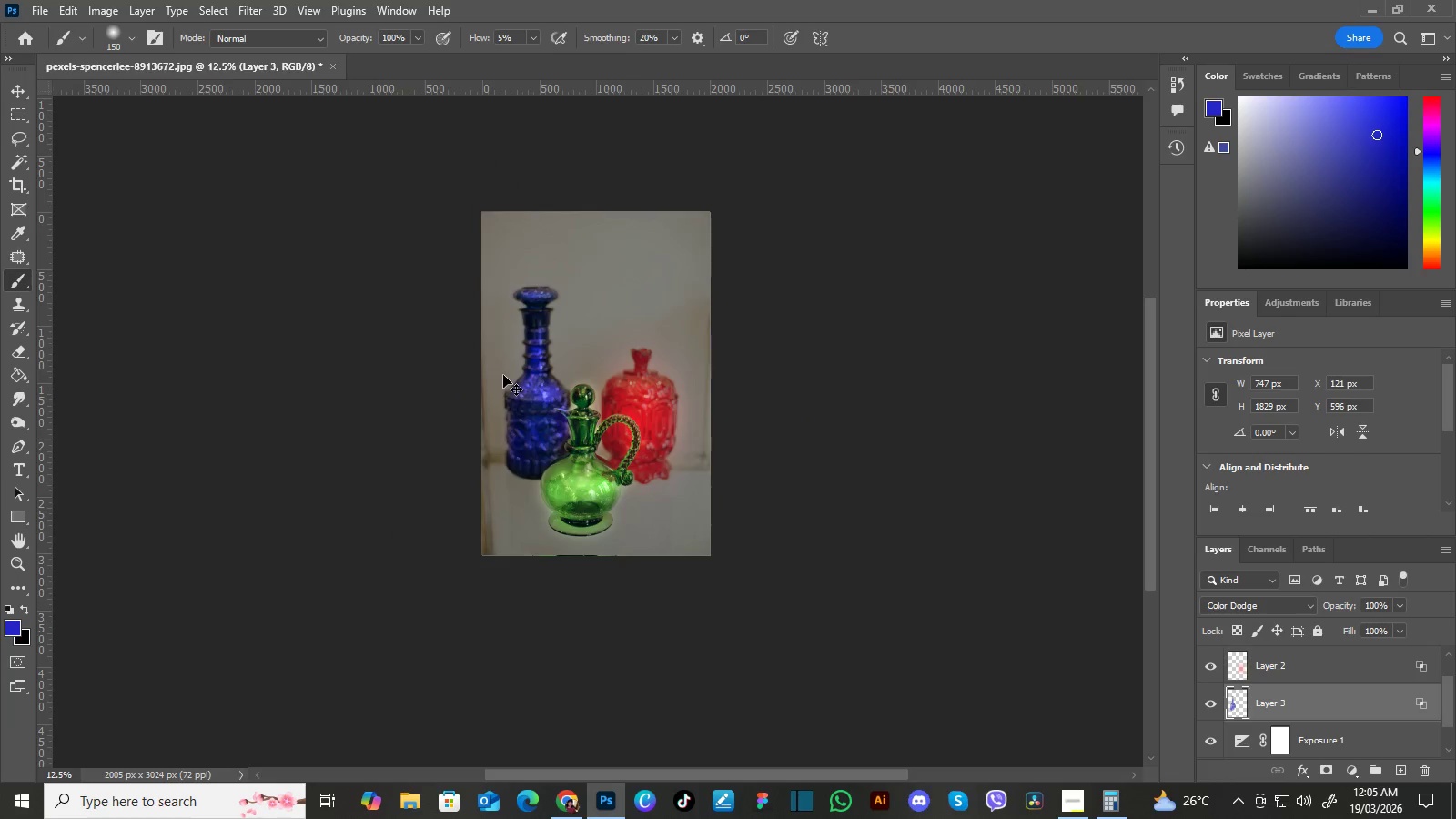 
key(Control+Equal)
 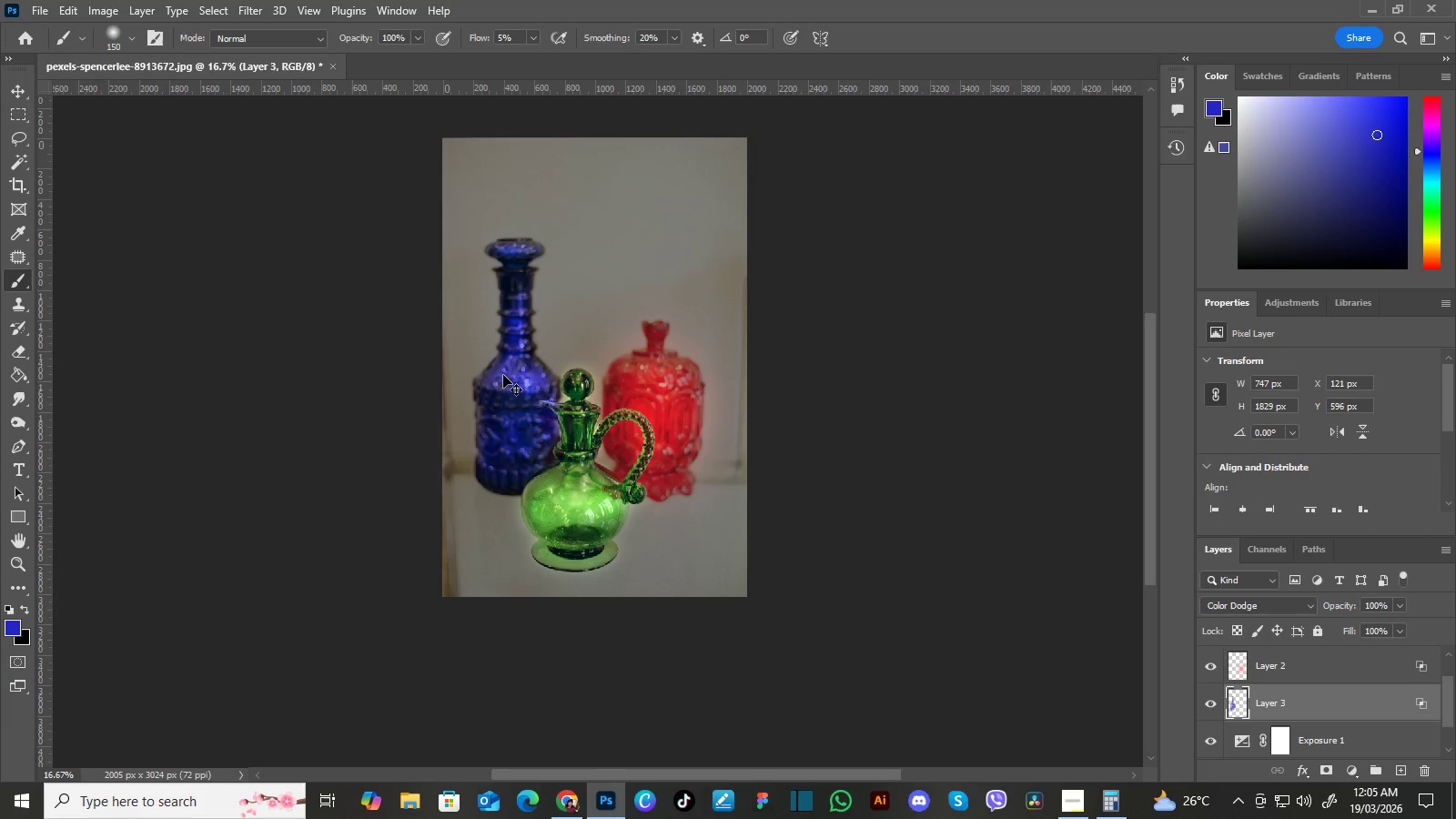 
key(Control+Equal)
 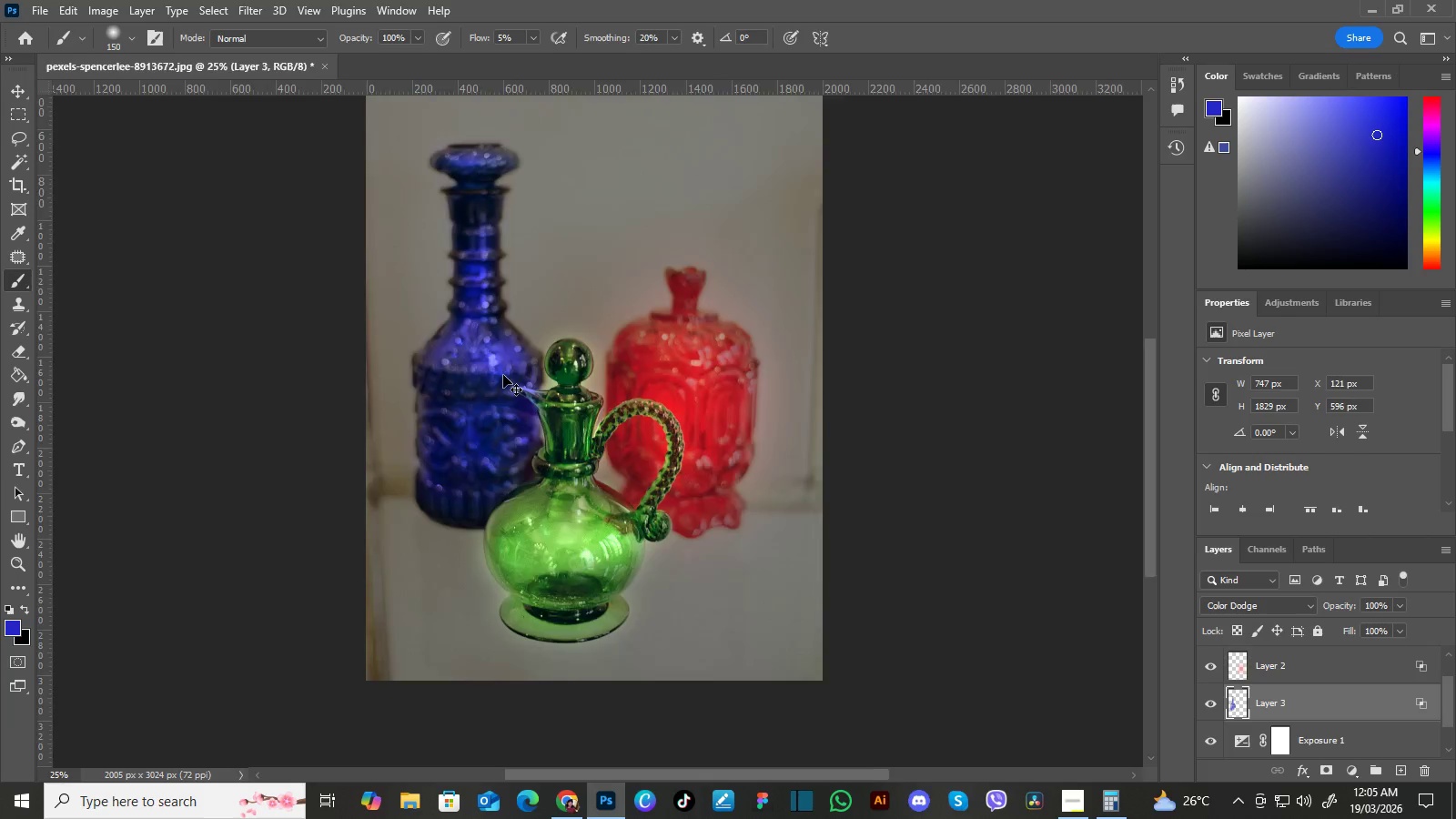 
key(Control+Minus)
 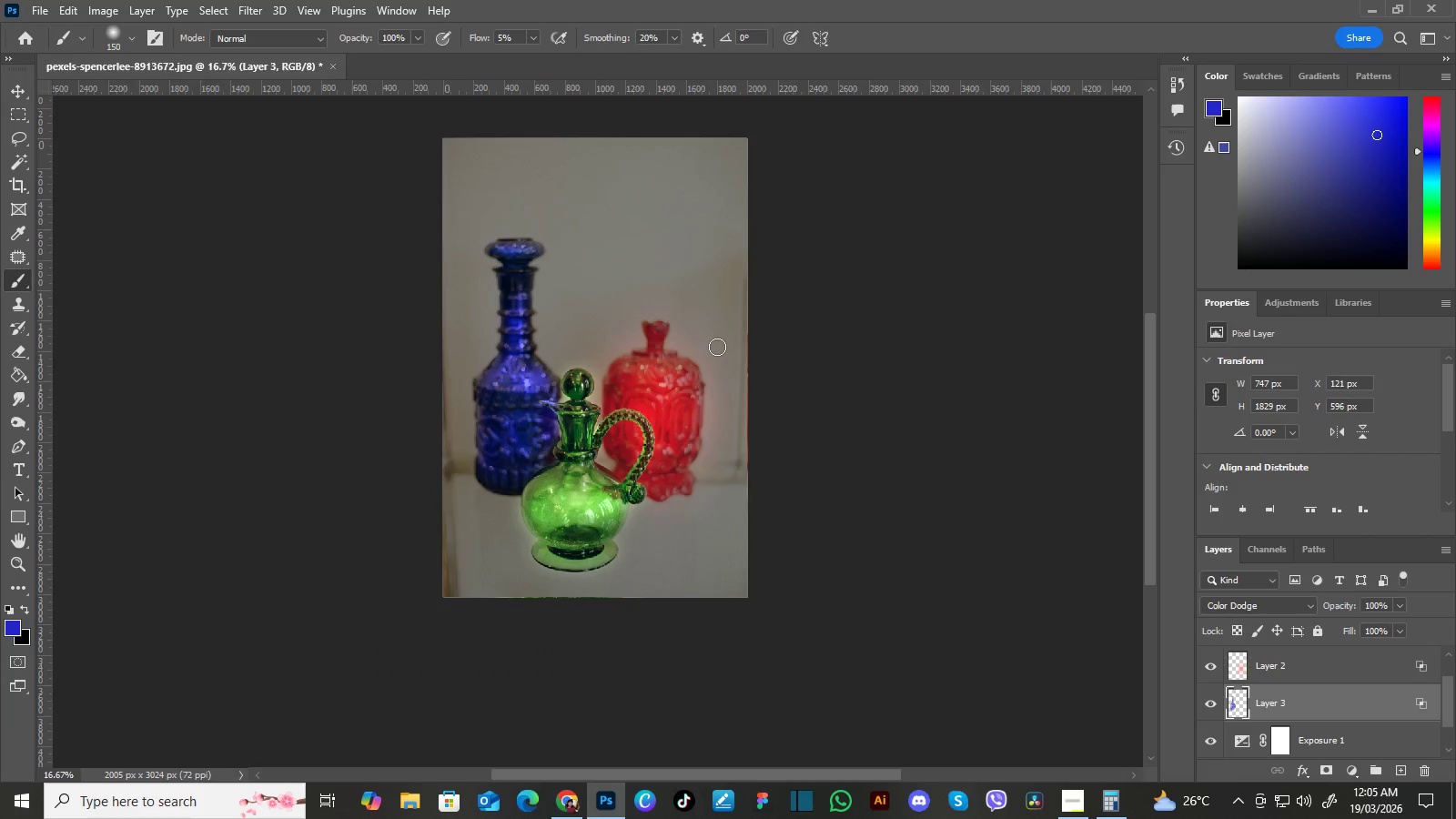 
hold_key(key=Space, duration=1.42)
 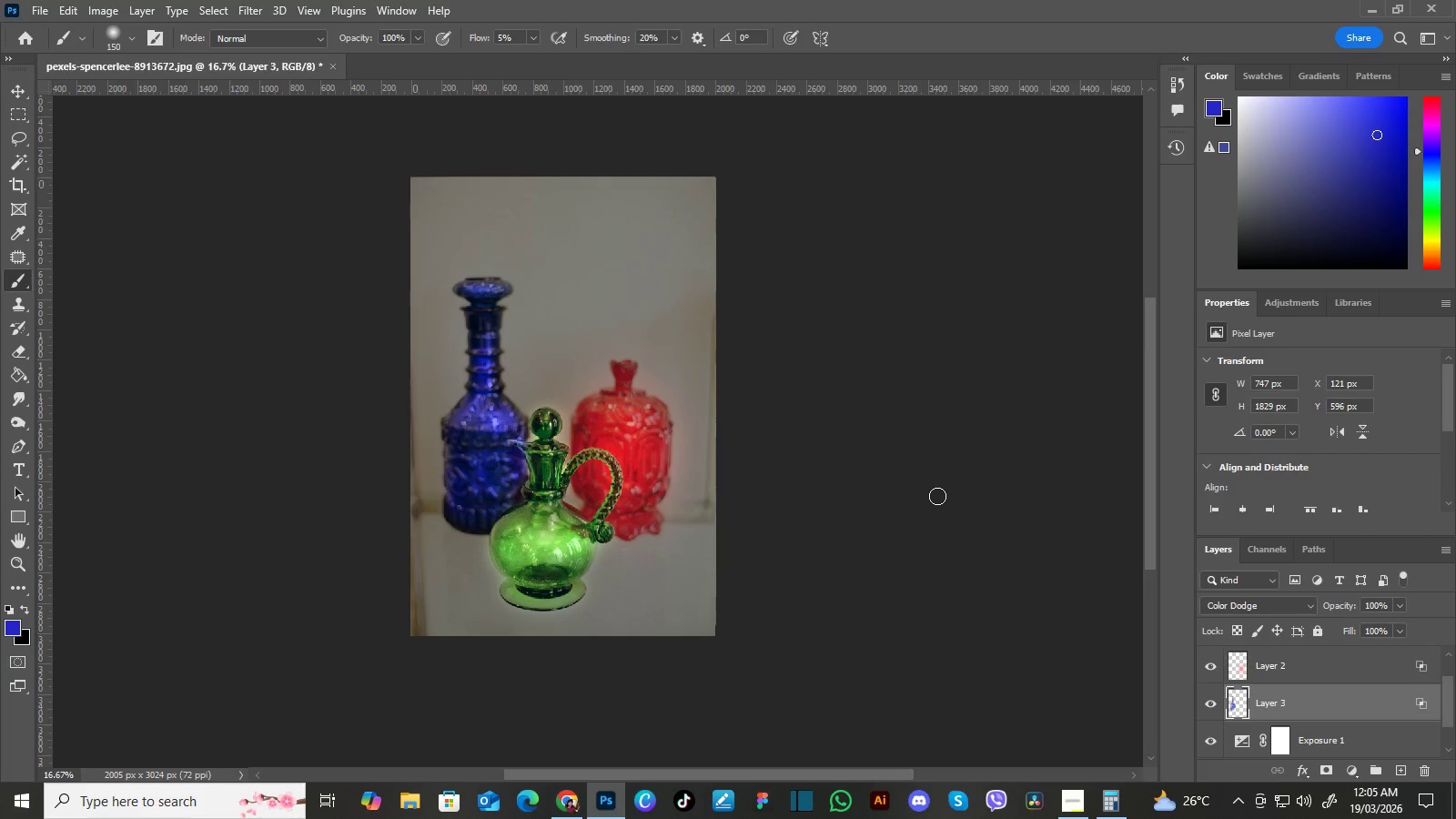 
left_click_drag(start_coordinate=[714, 344], to_coordinate=[684, 371])
 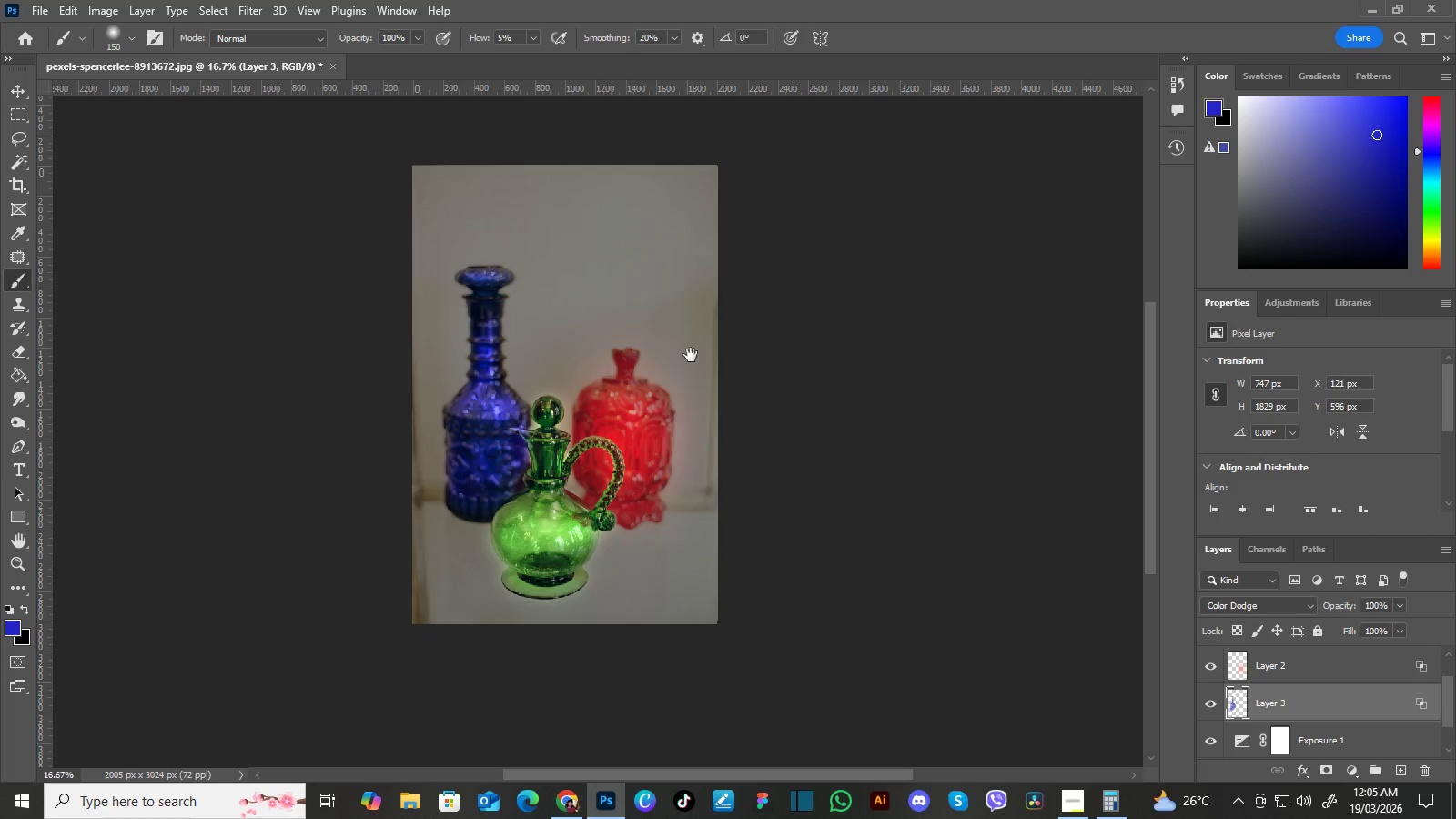 
left_click_drag(start_coordinate=[691, 355], to_coordinate=[689, 367])
 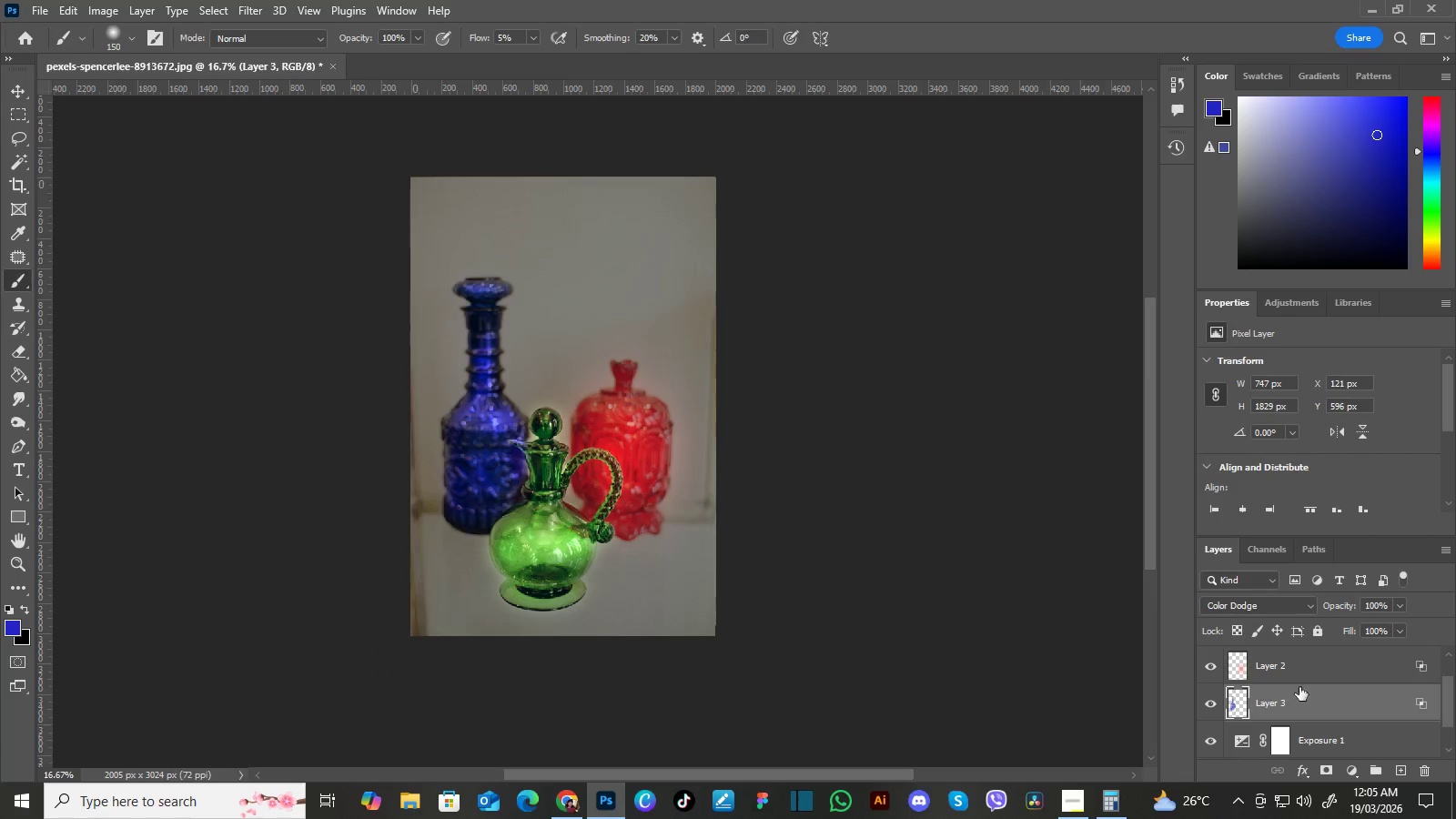 
left_click_drag(start_coordinate=[1446, 693], to_coordinate=[1447, 698])
 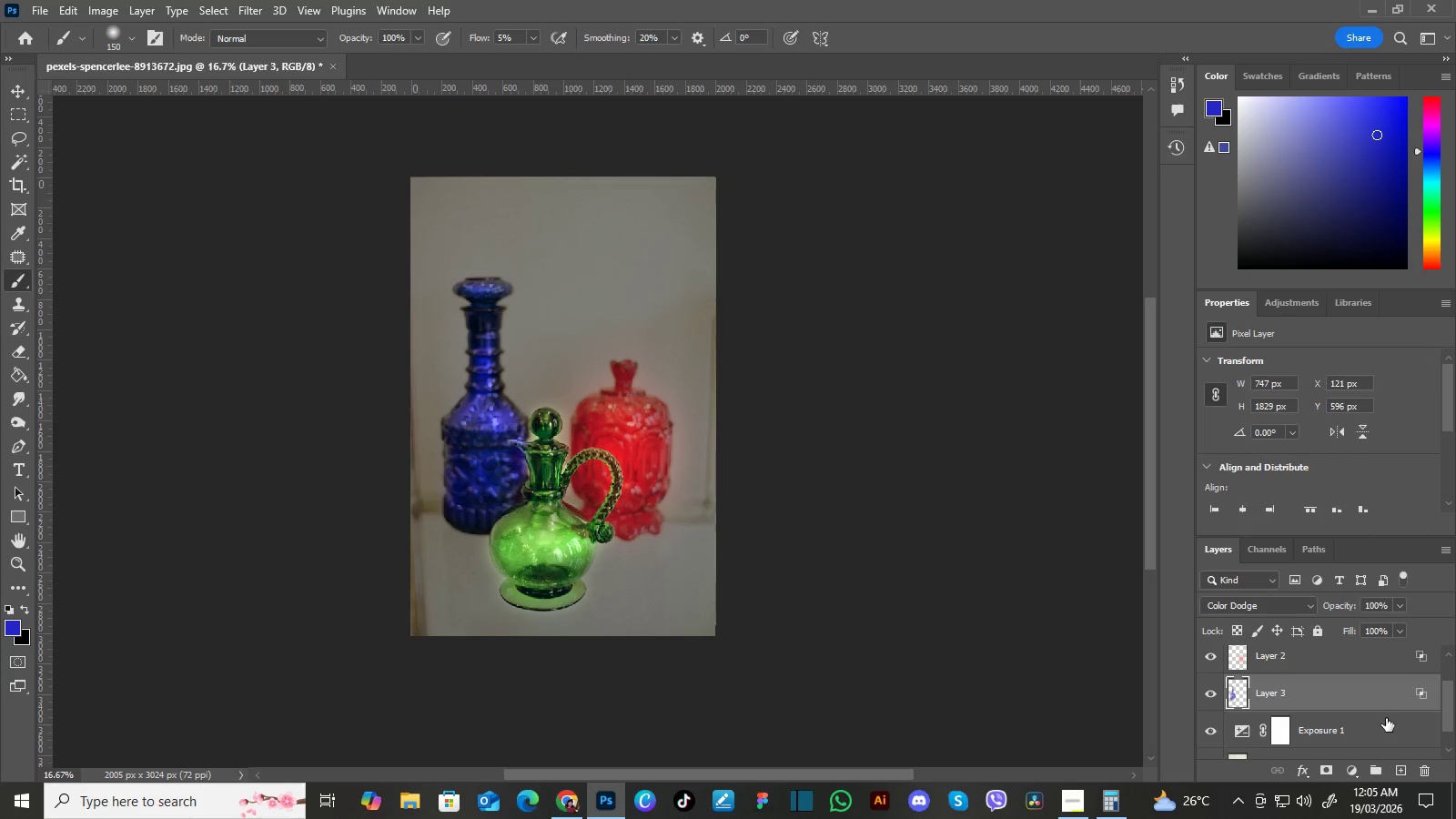 
left_click([1386, 718])
 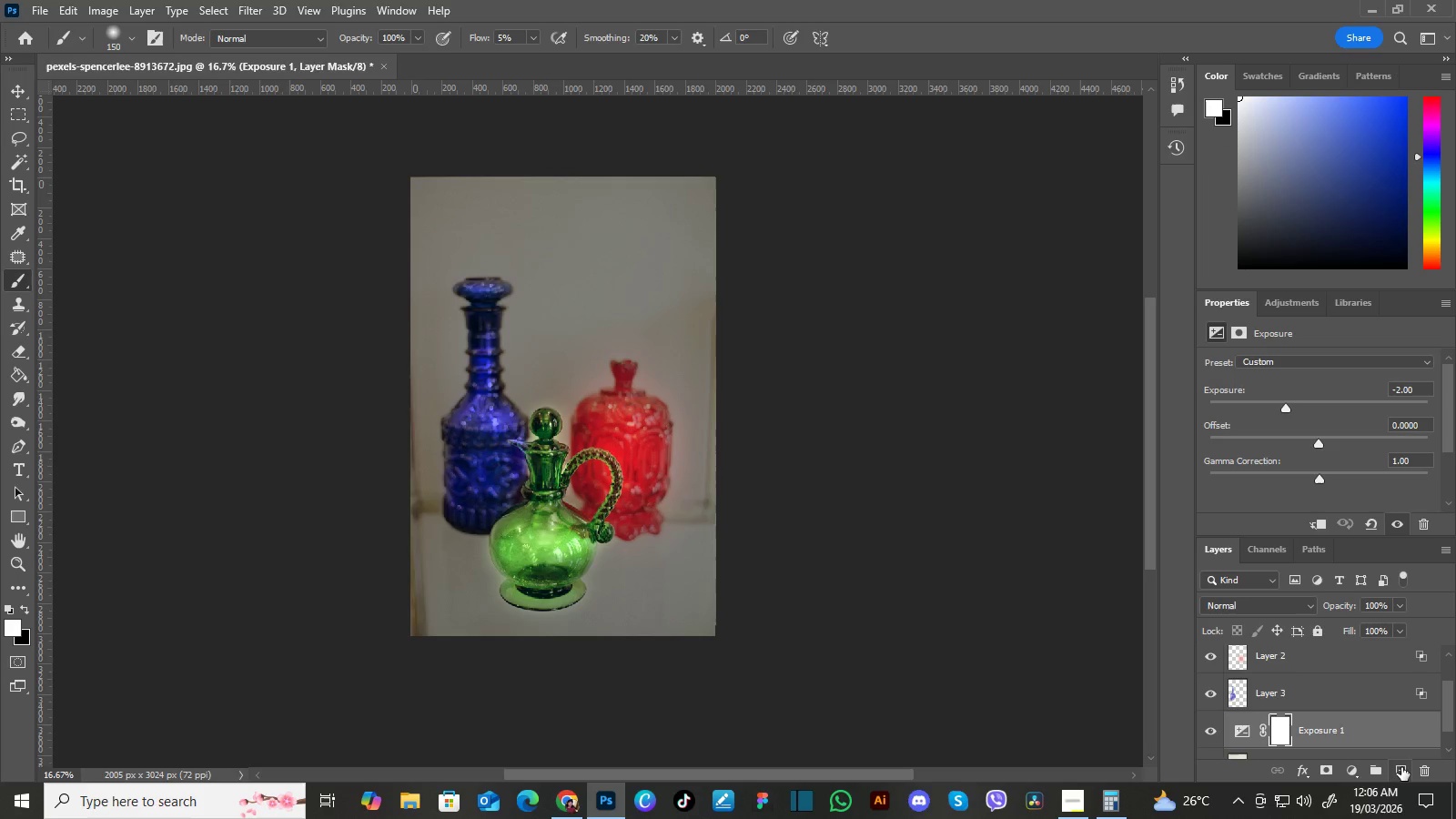 
left_click([1401, 767])
 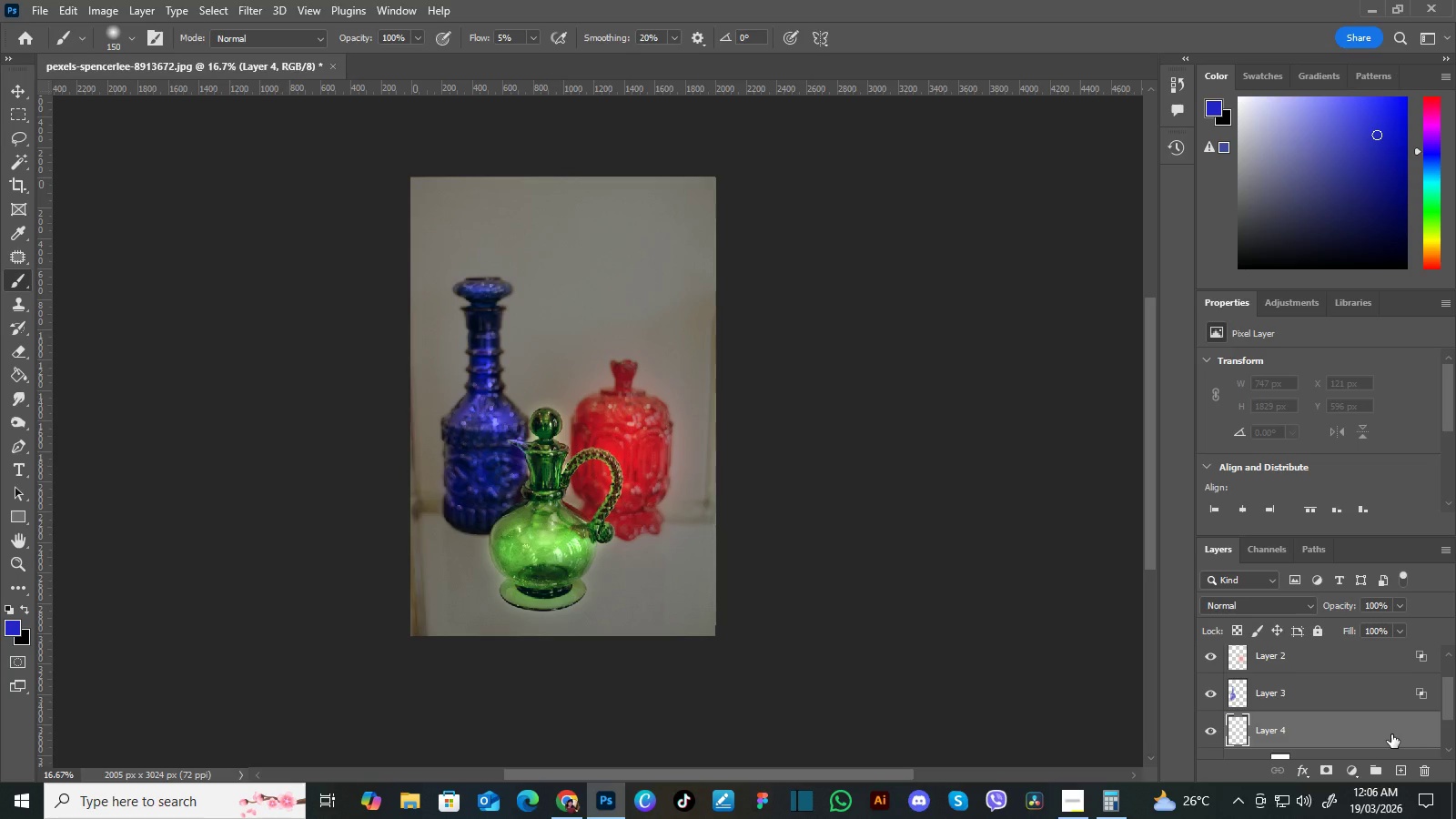 
key(Delete)
 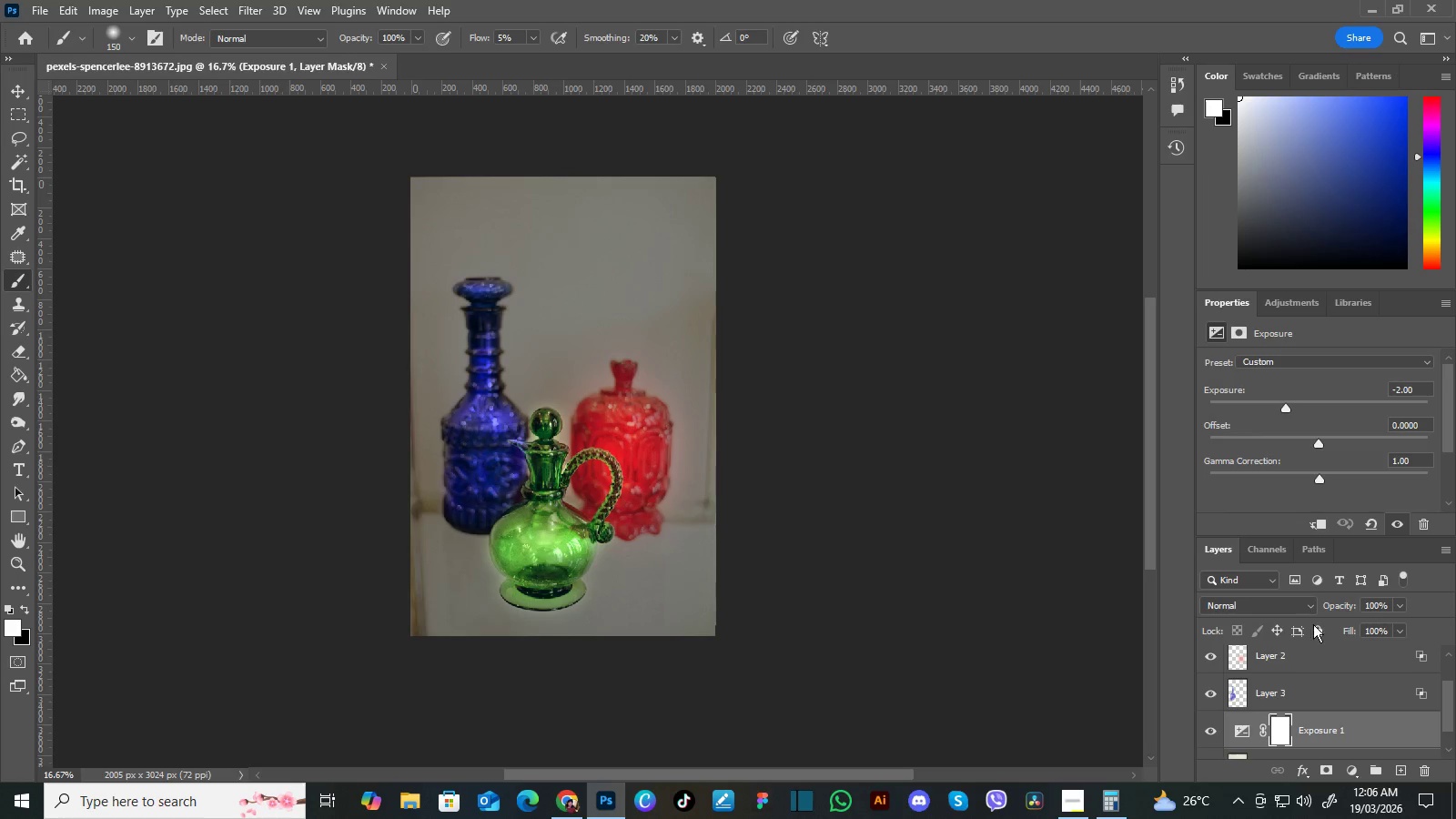 
left_click([1352, 768])
 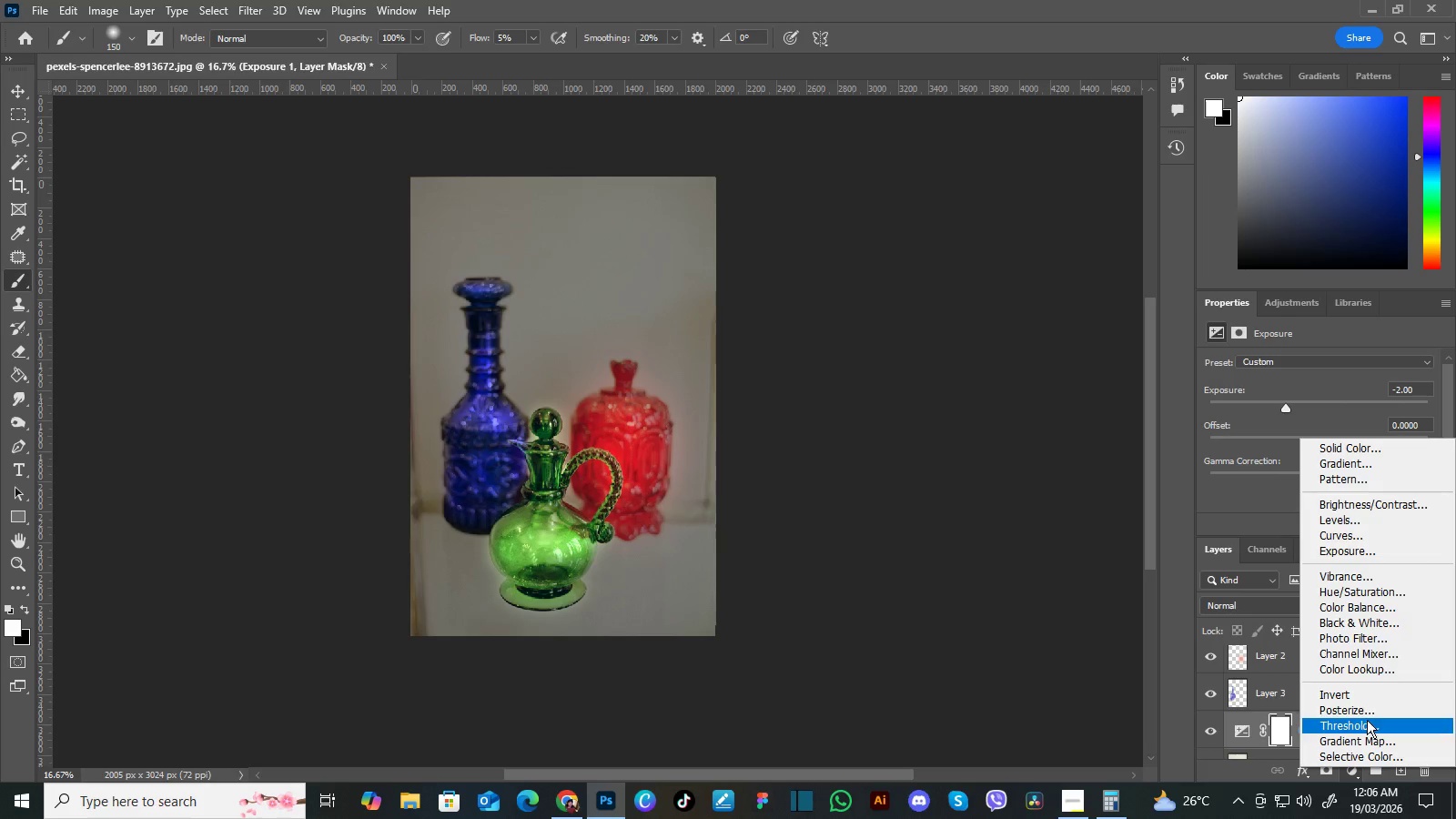 
left_click([1380, 670])
 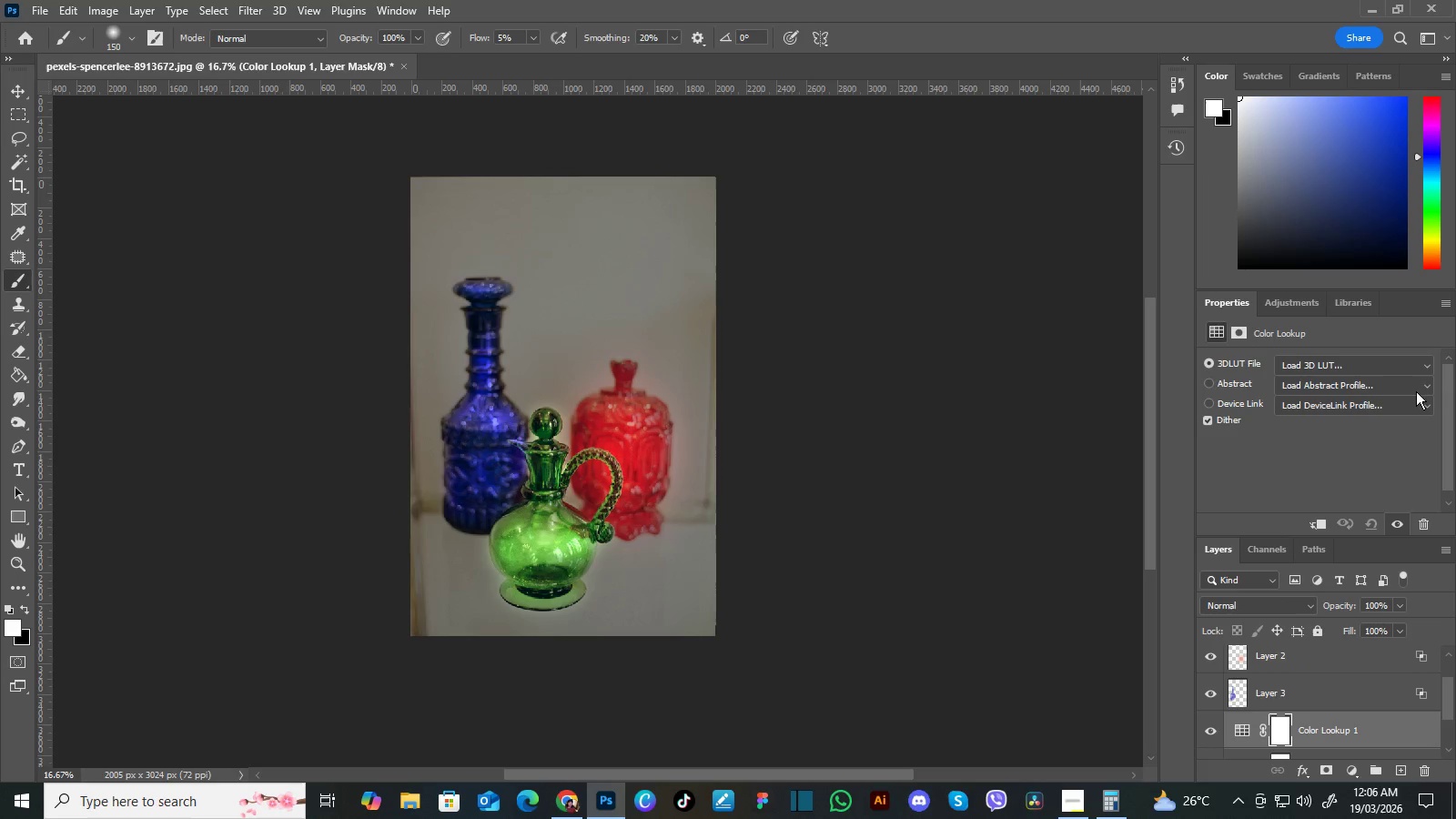 
left_click([1428, 366])
 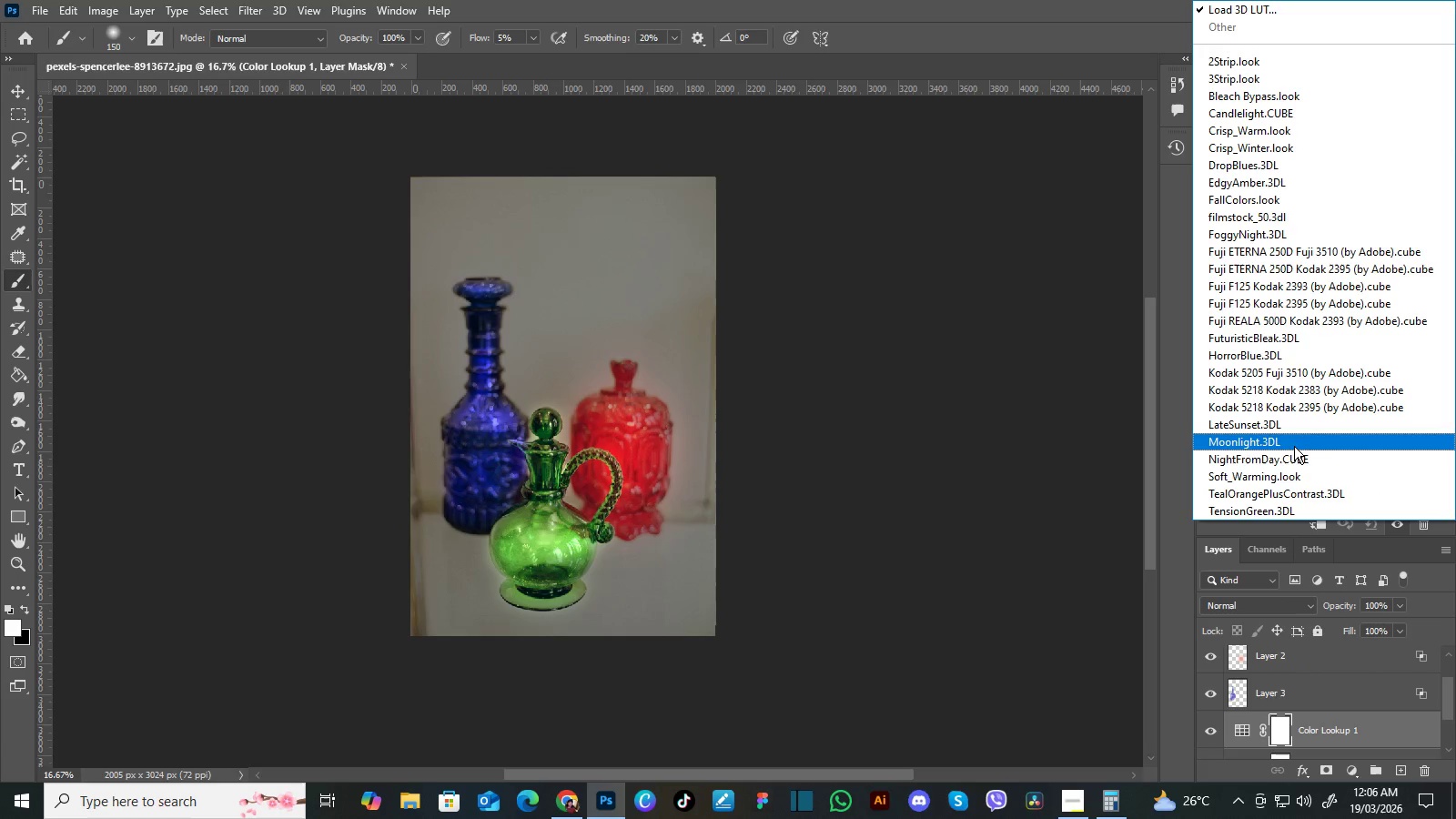 
left_click([1293, 444])
 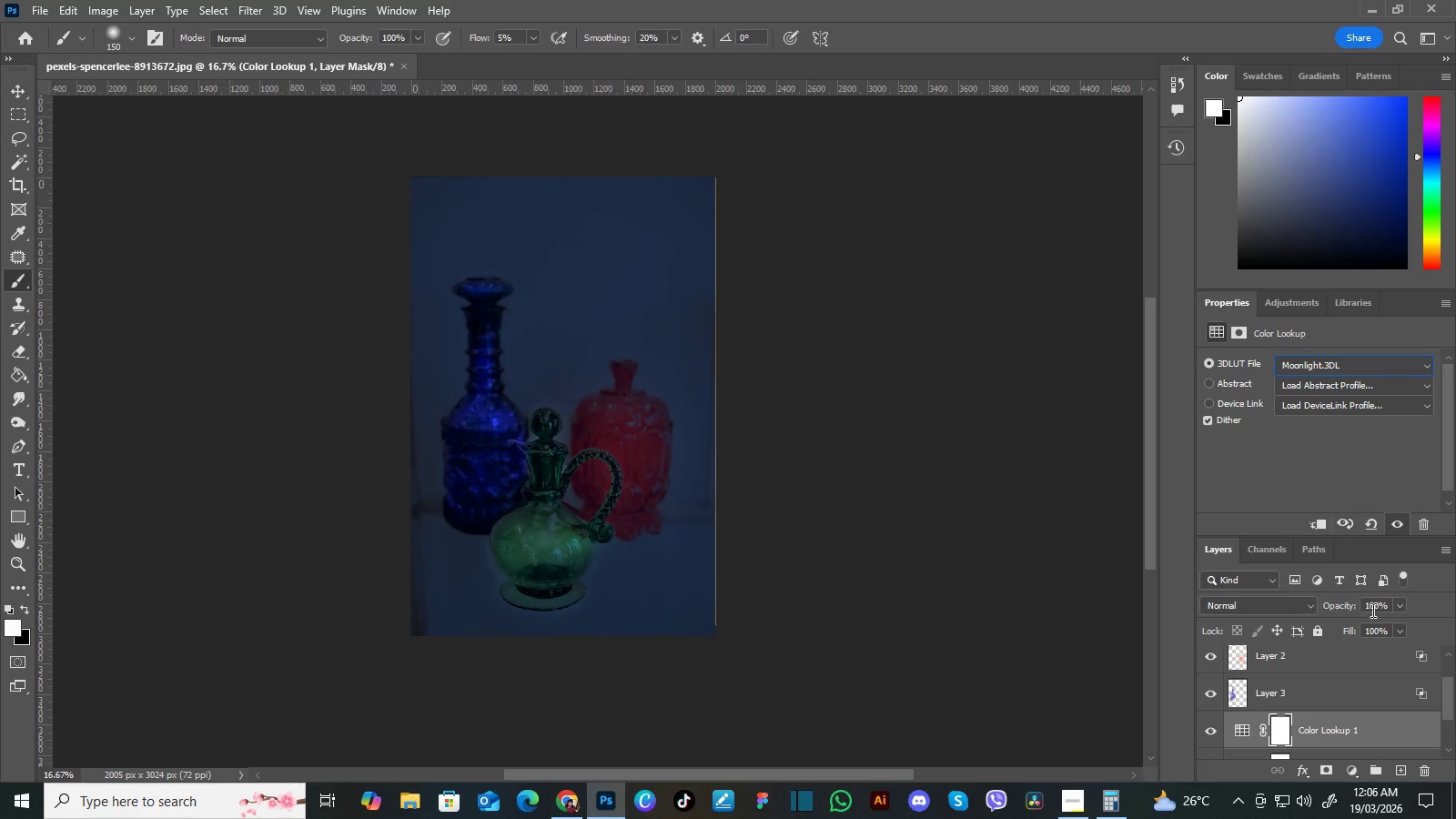 
wait(5.5)
 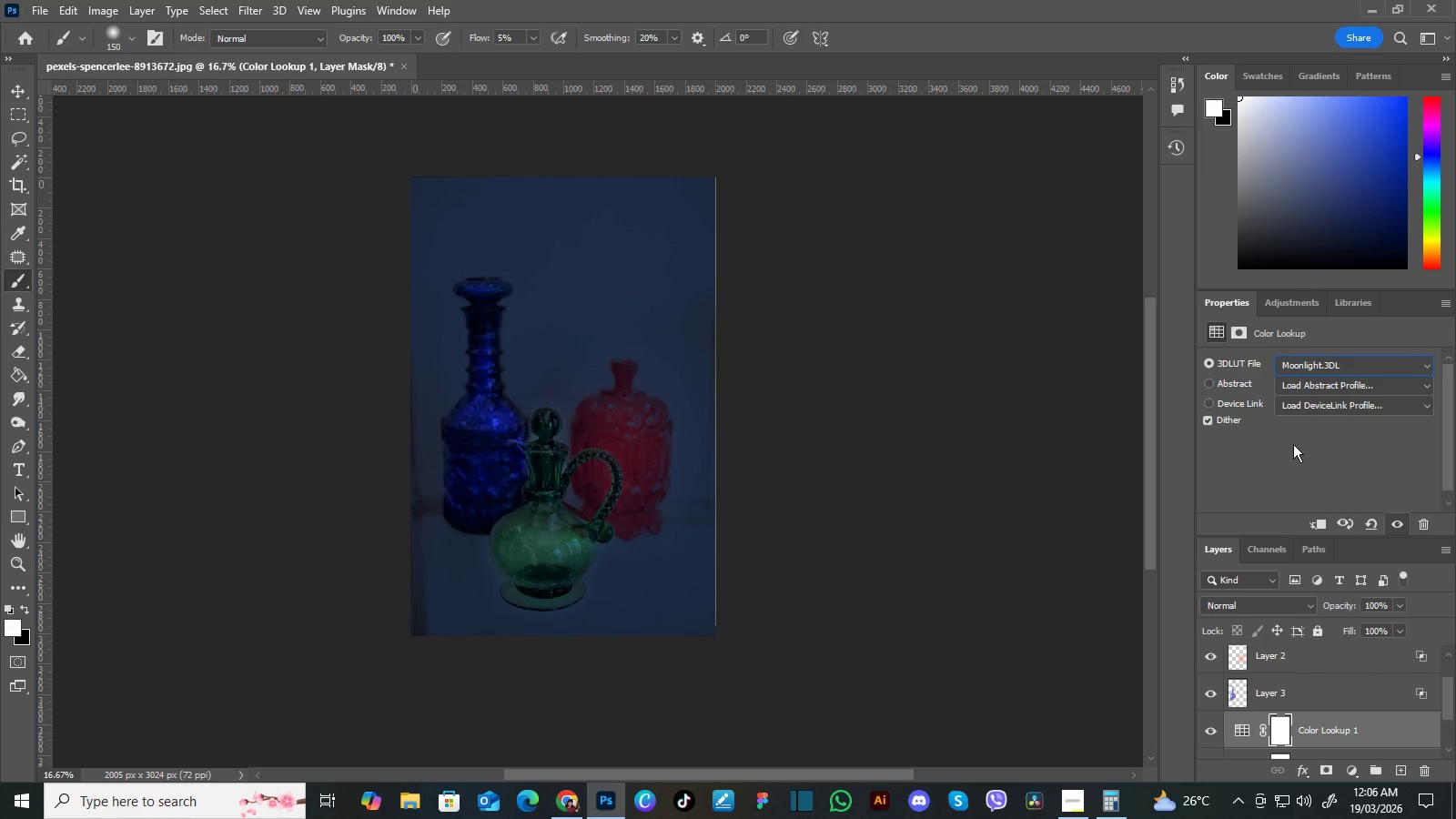 
left_click([1313, 602])
 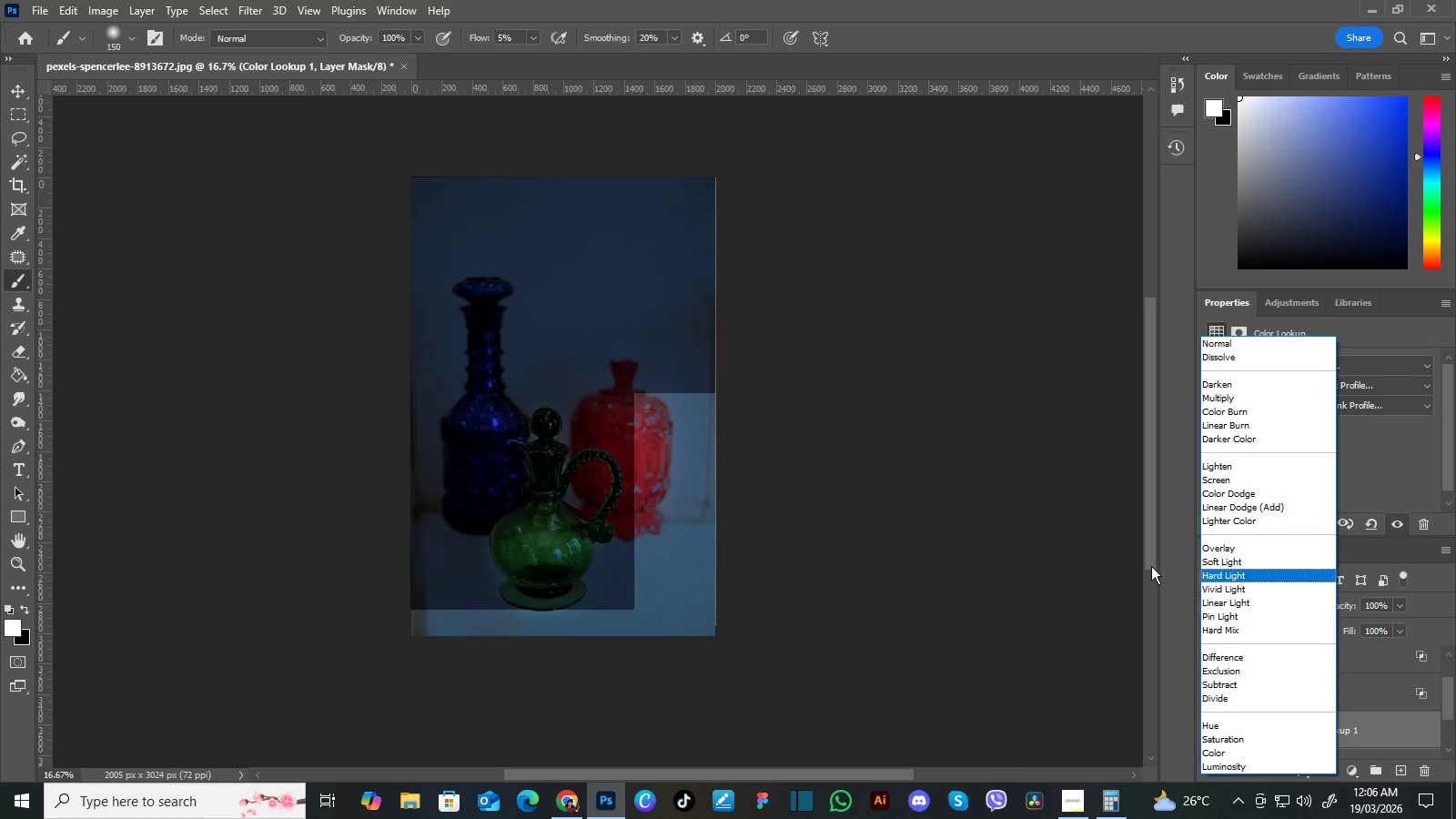 
left_click([1017, 586])
 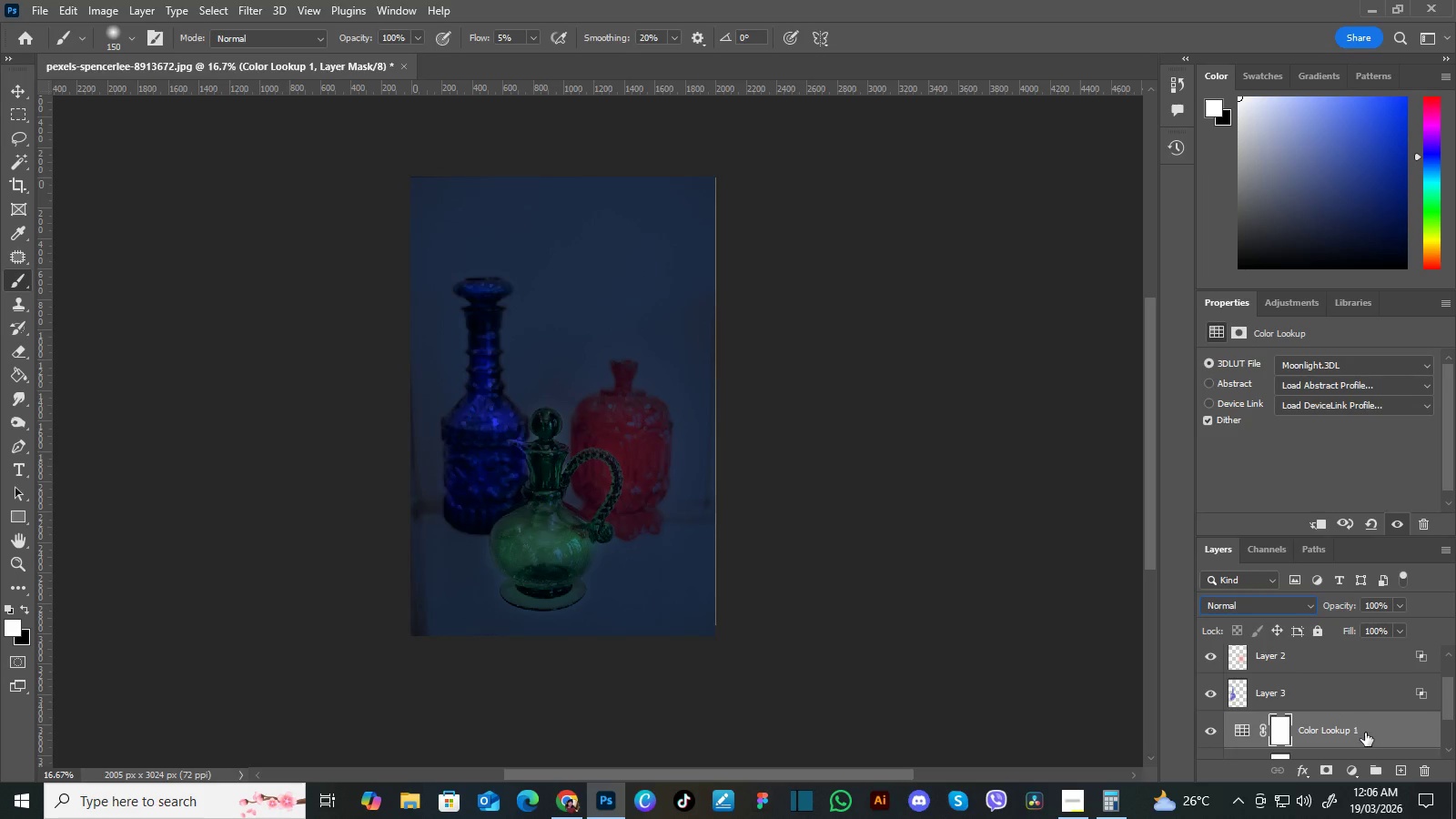 
left_click([1354, 769])
 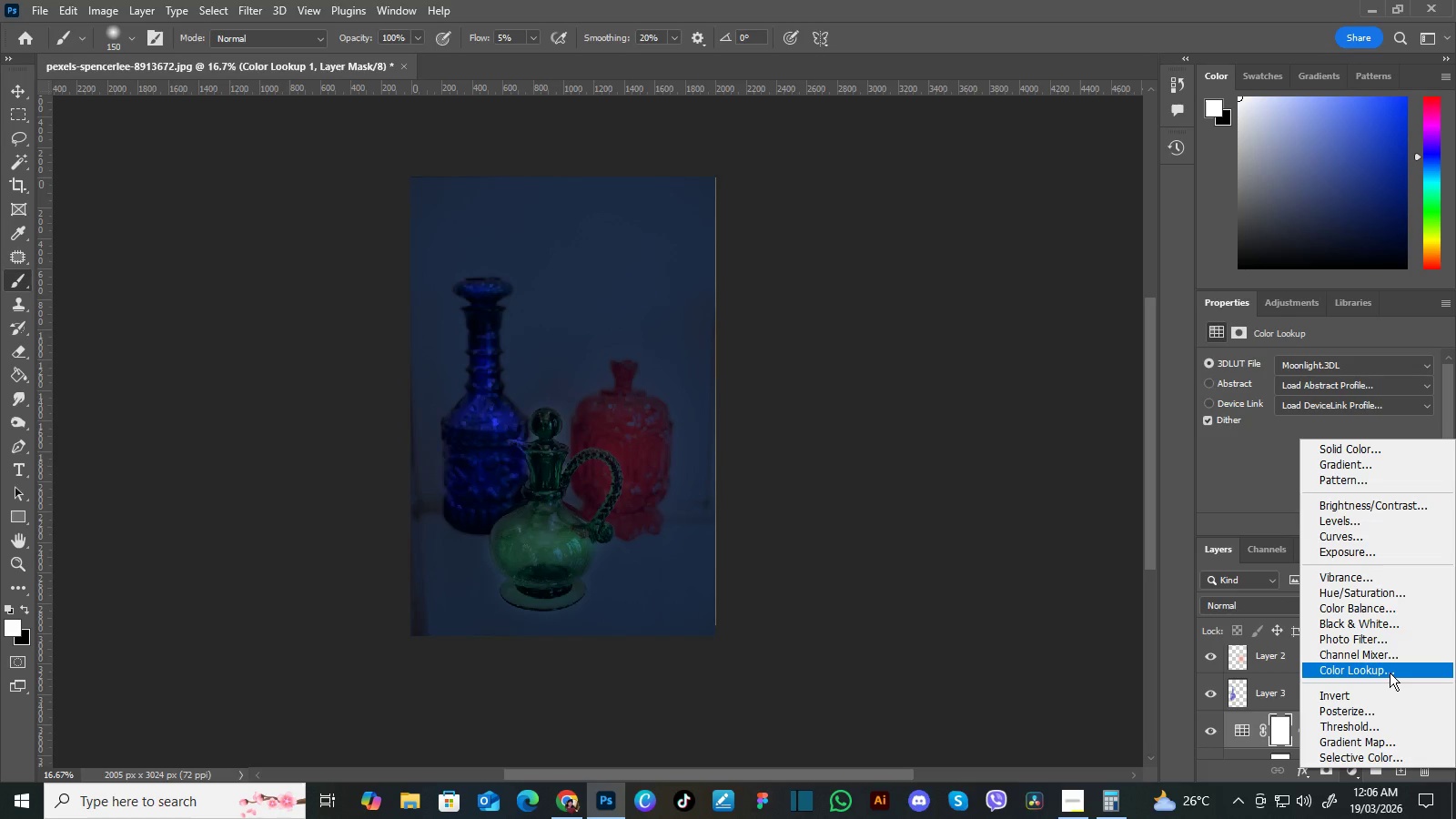 
left_click([1390, 671])
 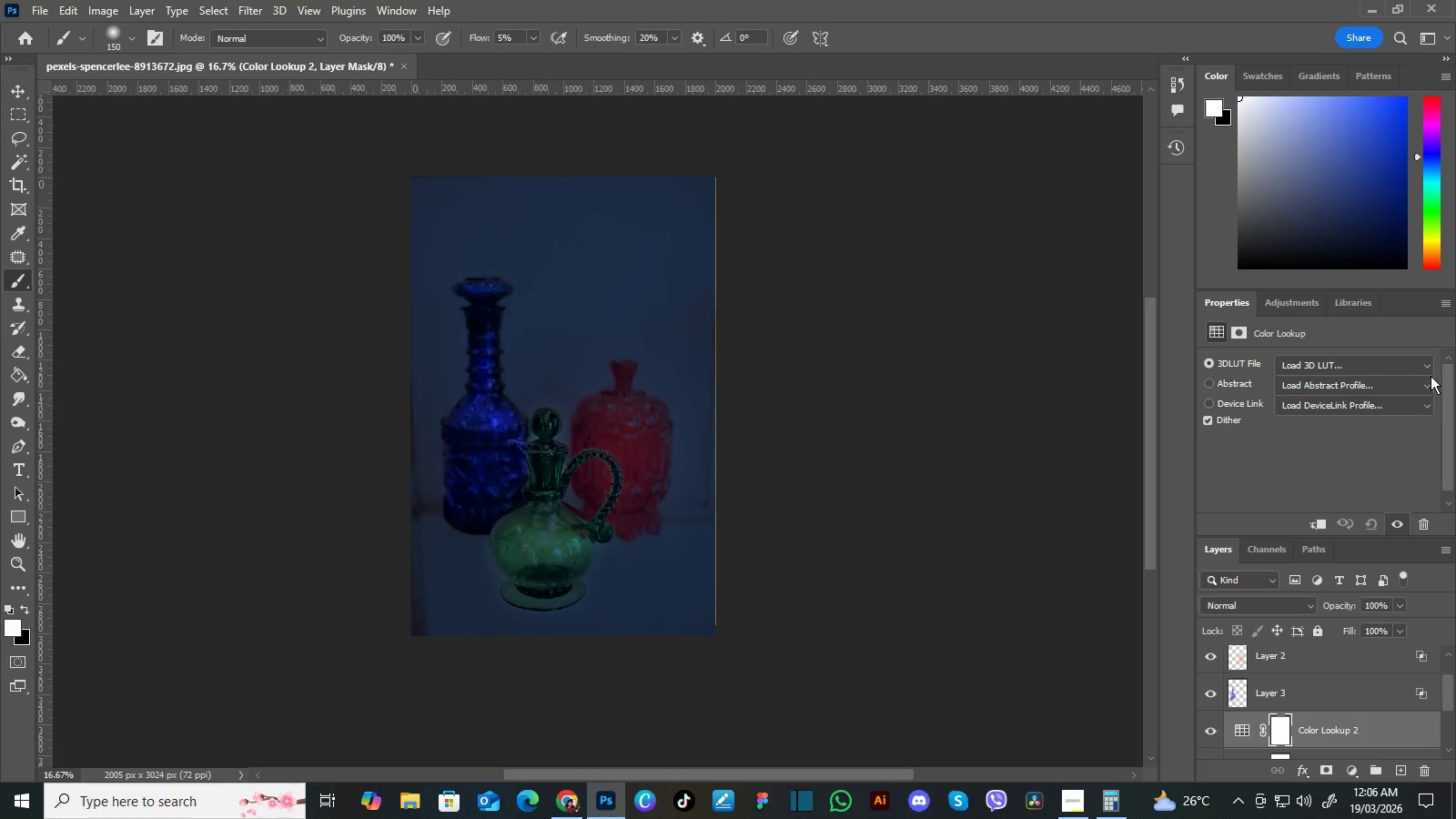 
left_click([1428, 368])
 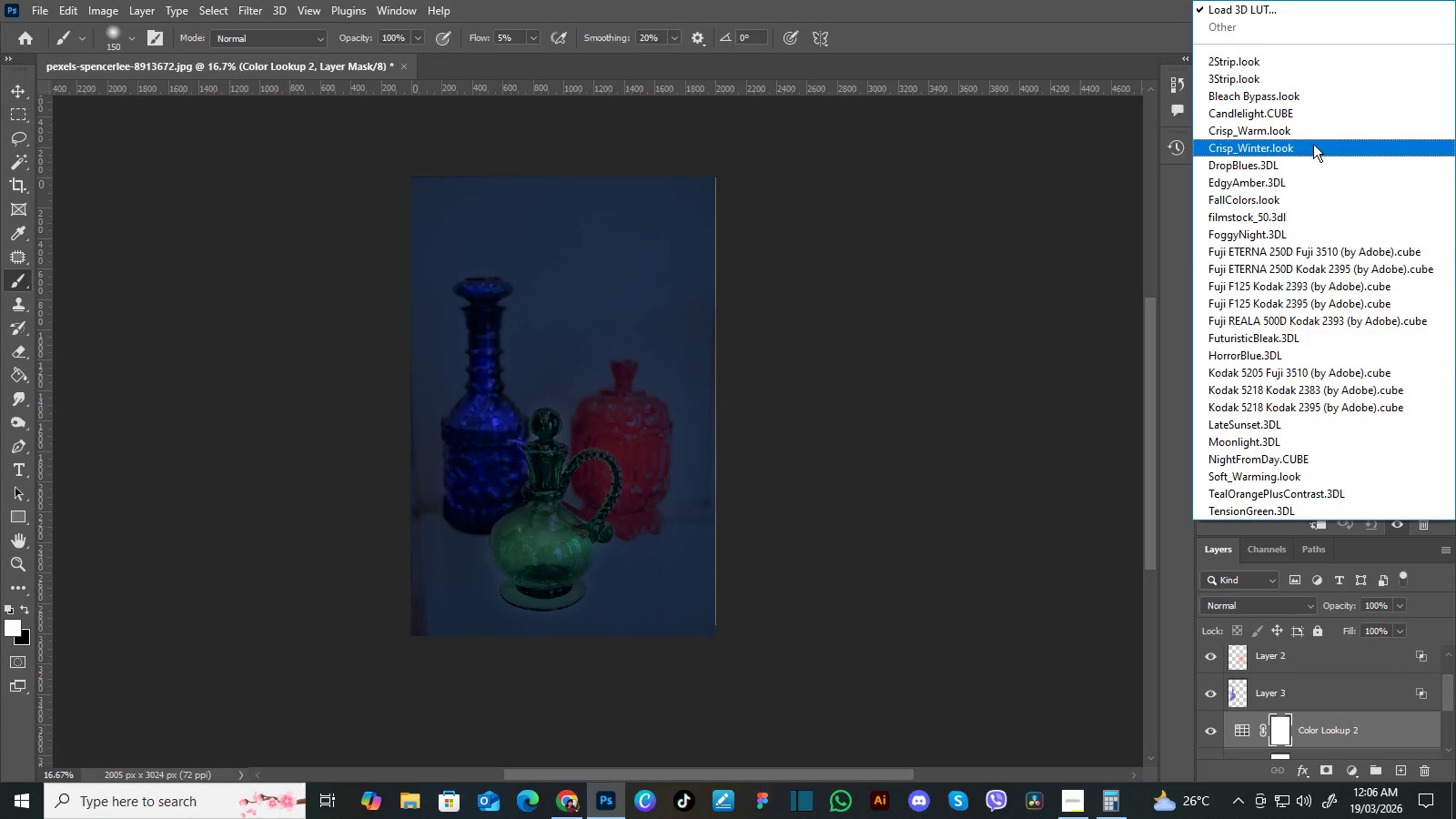 
left_click([1313, 134])
 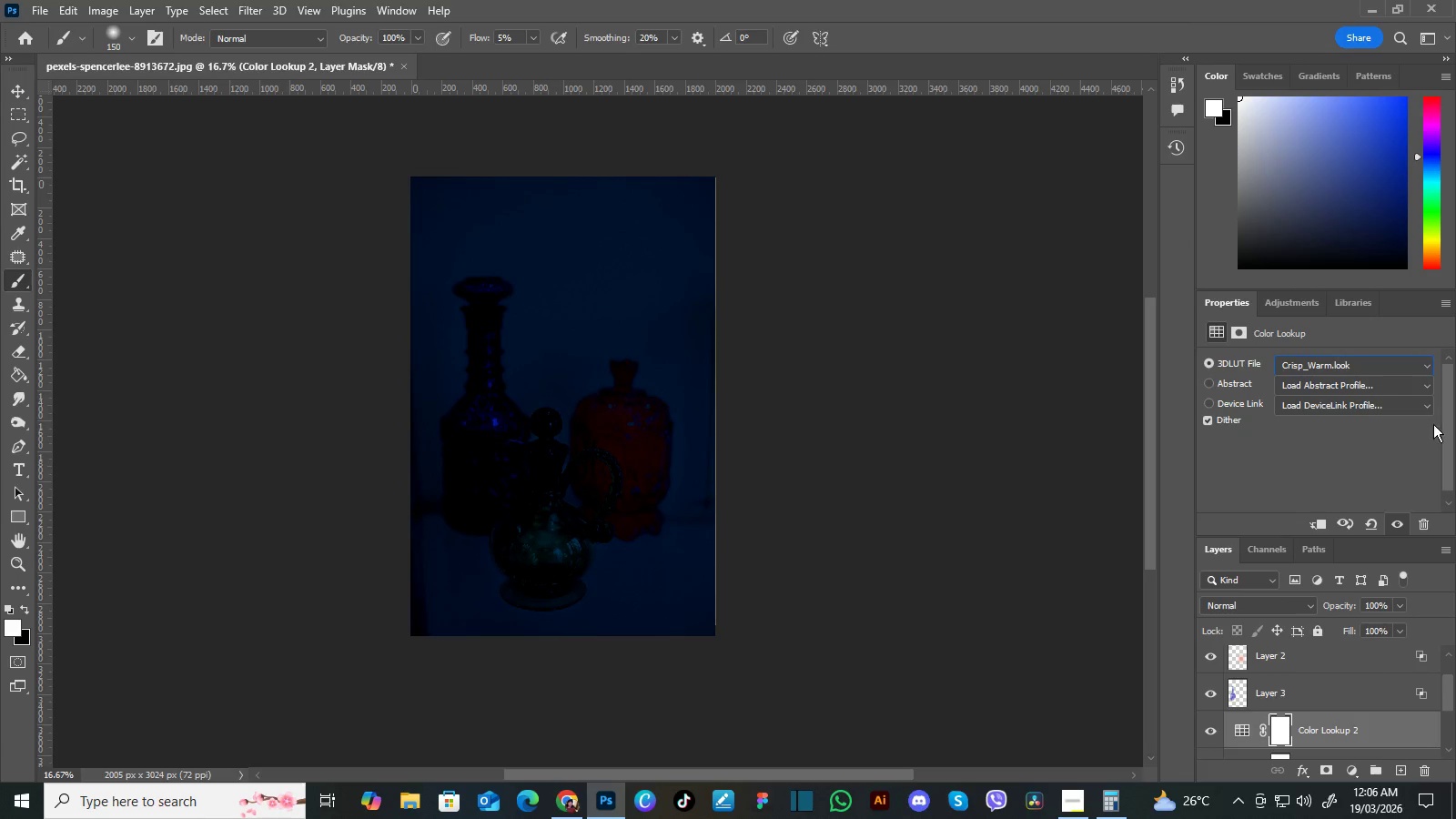 
wait(5.12)
 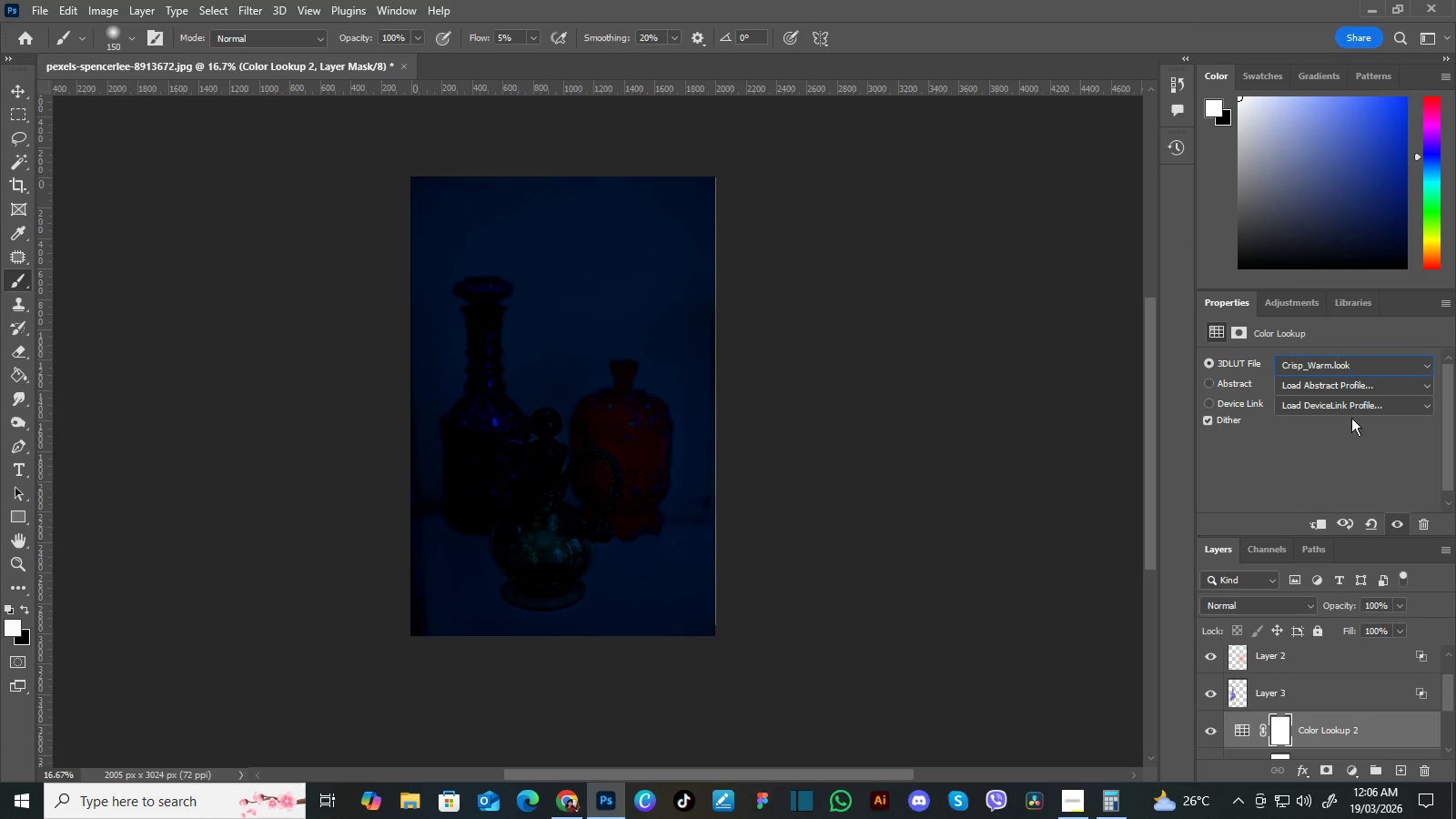 
left_click([1399, 607])
 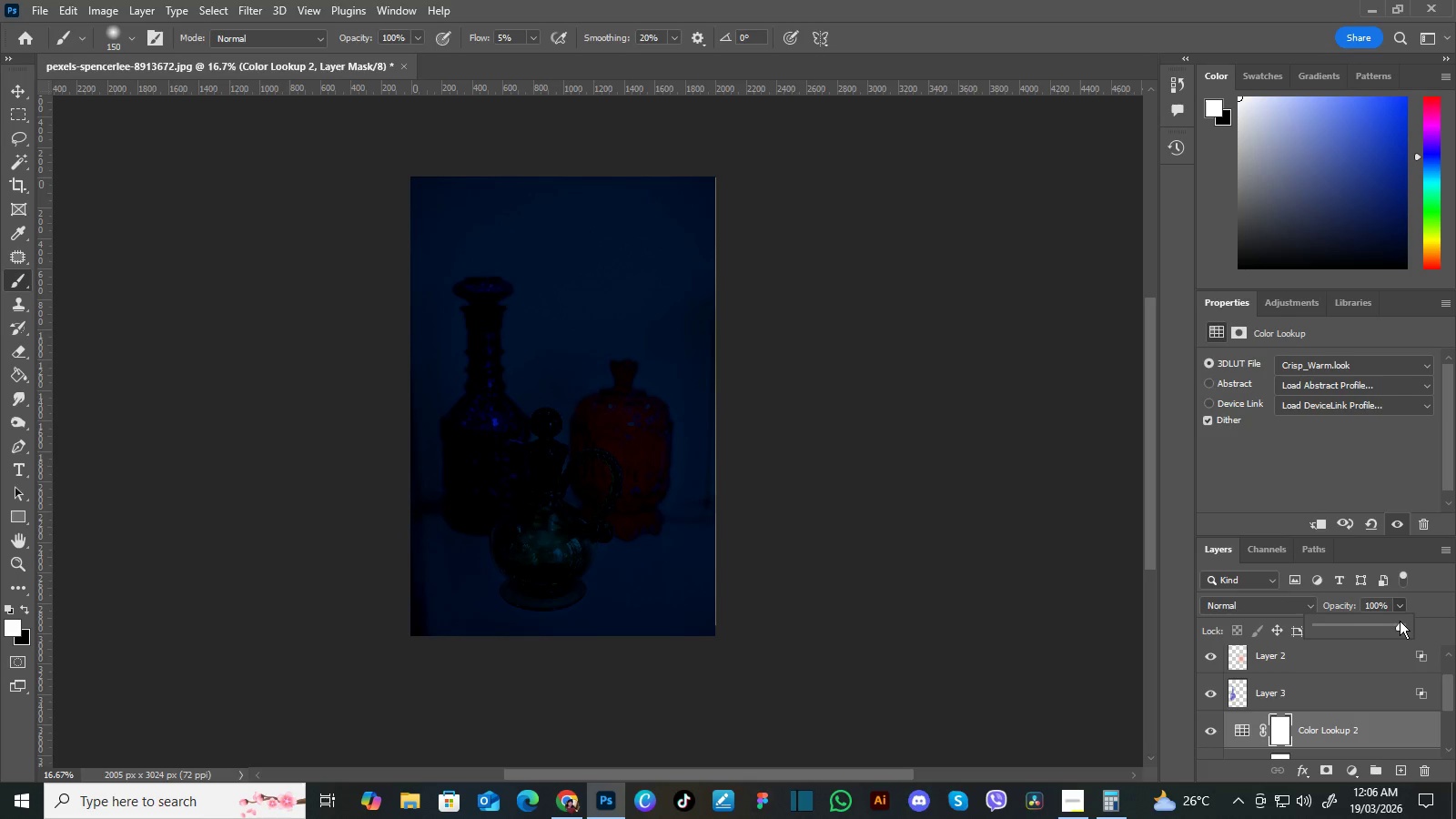 
left_click_drag(start_coordinate=[1400, 621], to_coordinate=[1357, 623])
 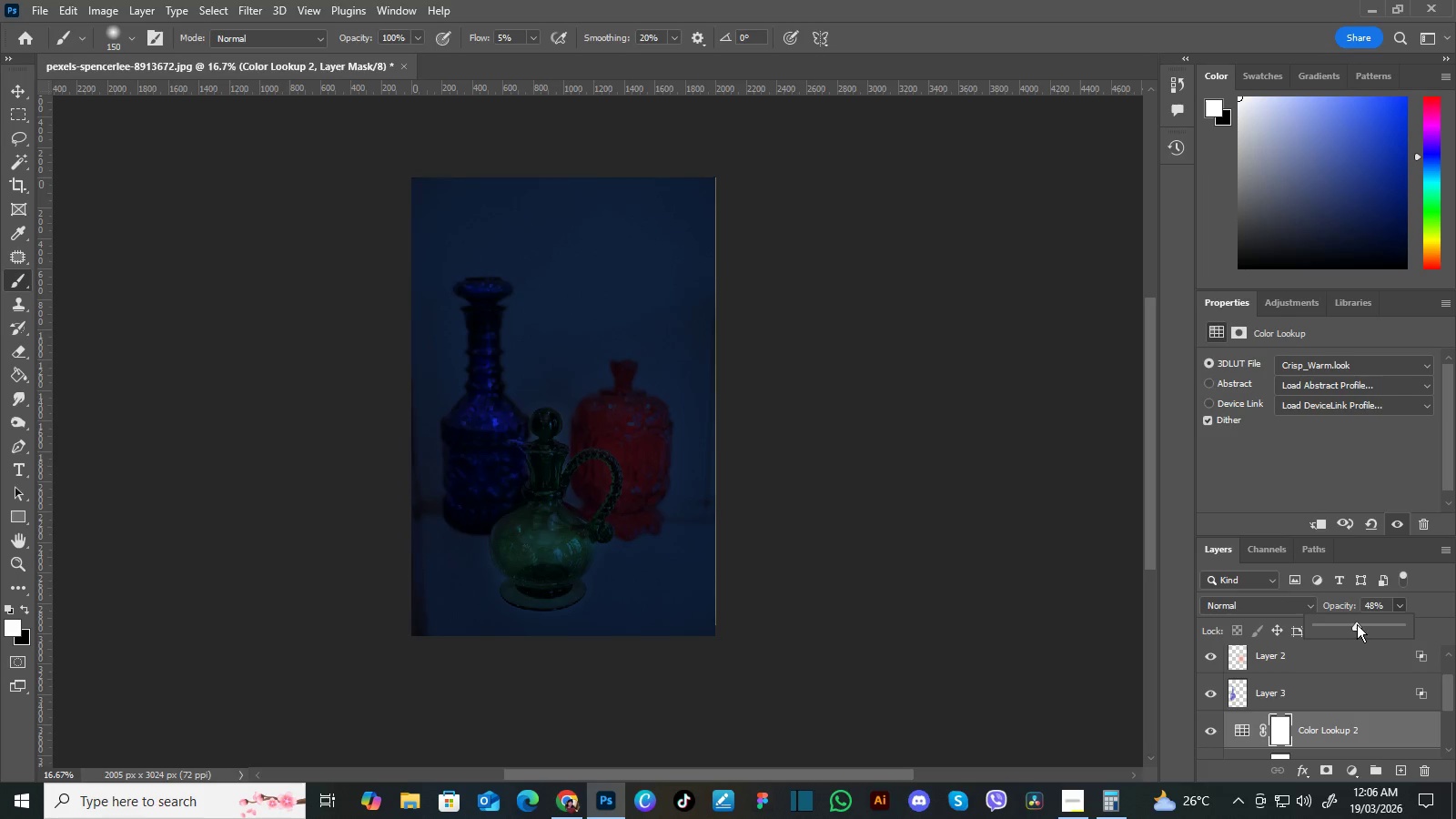 
left_click_drag(start_coordinate=[1357, 624], to_coordinate=[1341, 628])
 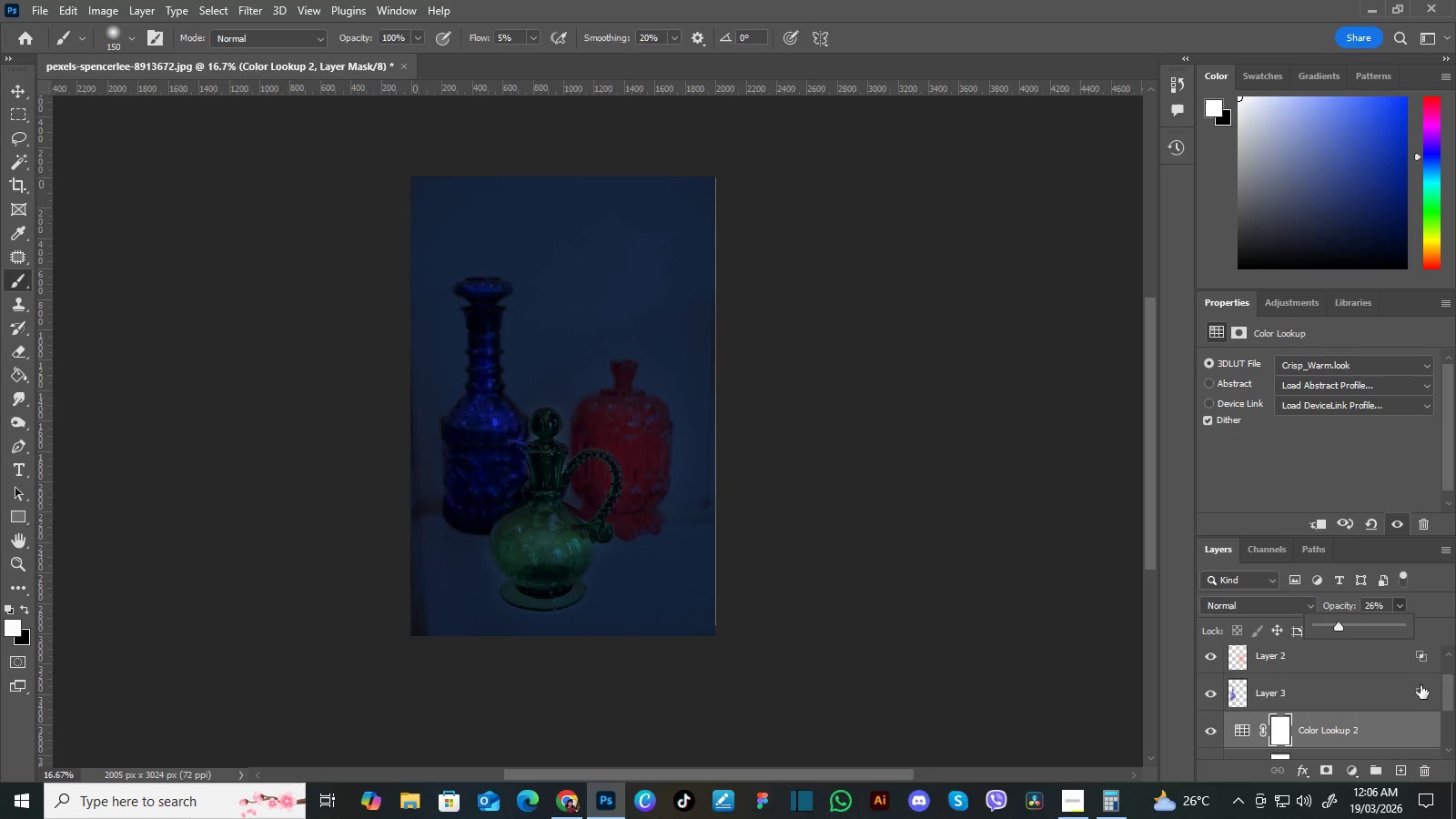 
left_click_drag(start_coordinate=[1446, 692], to_coordinate=[1446, 713])
 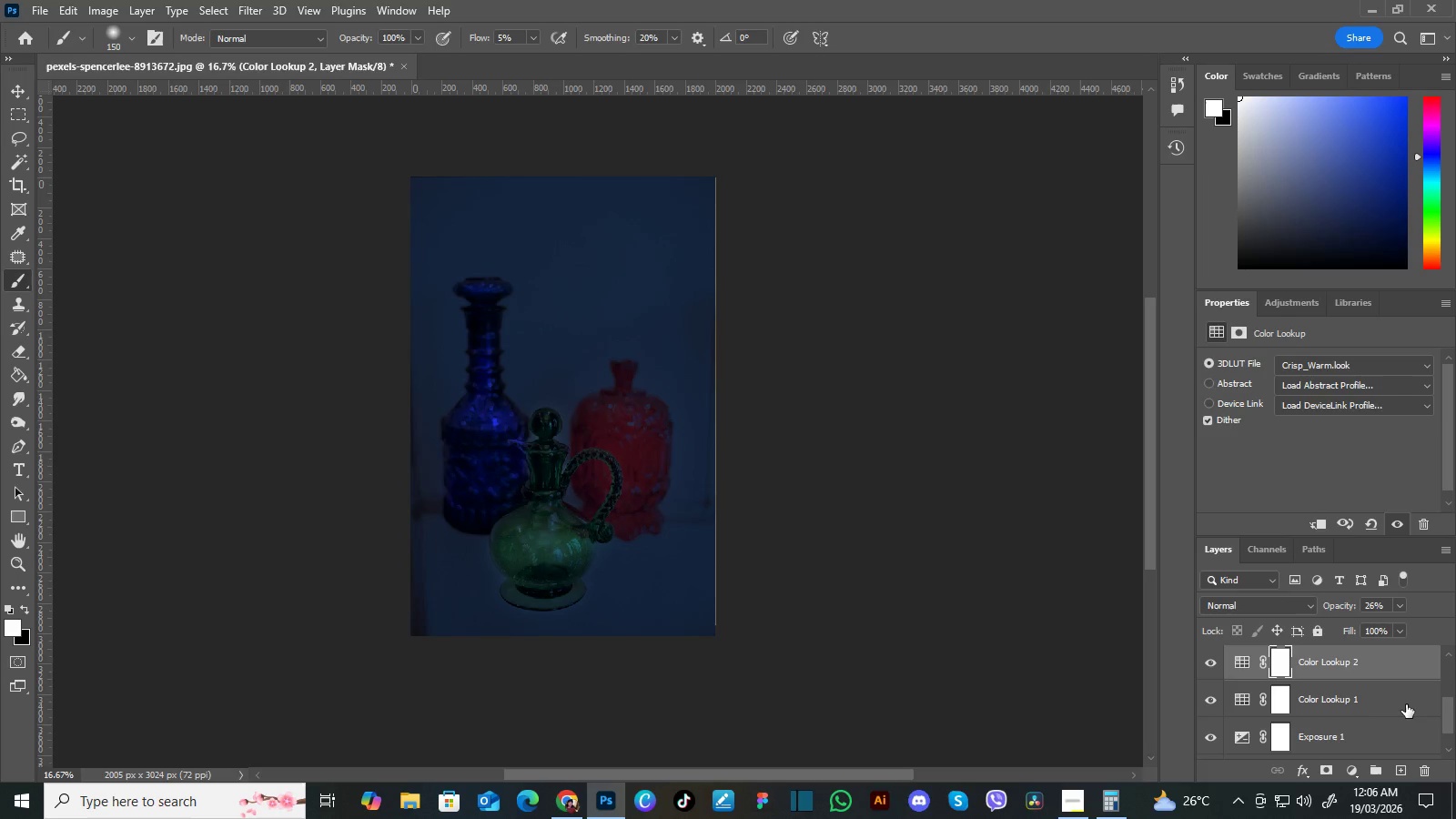 
left_click([1406, 704])
 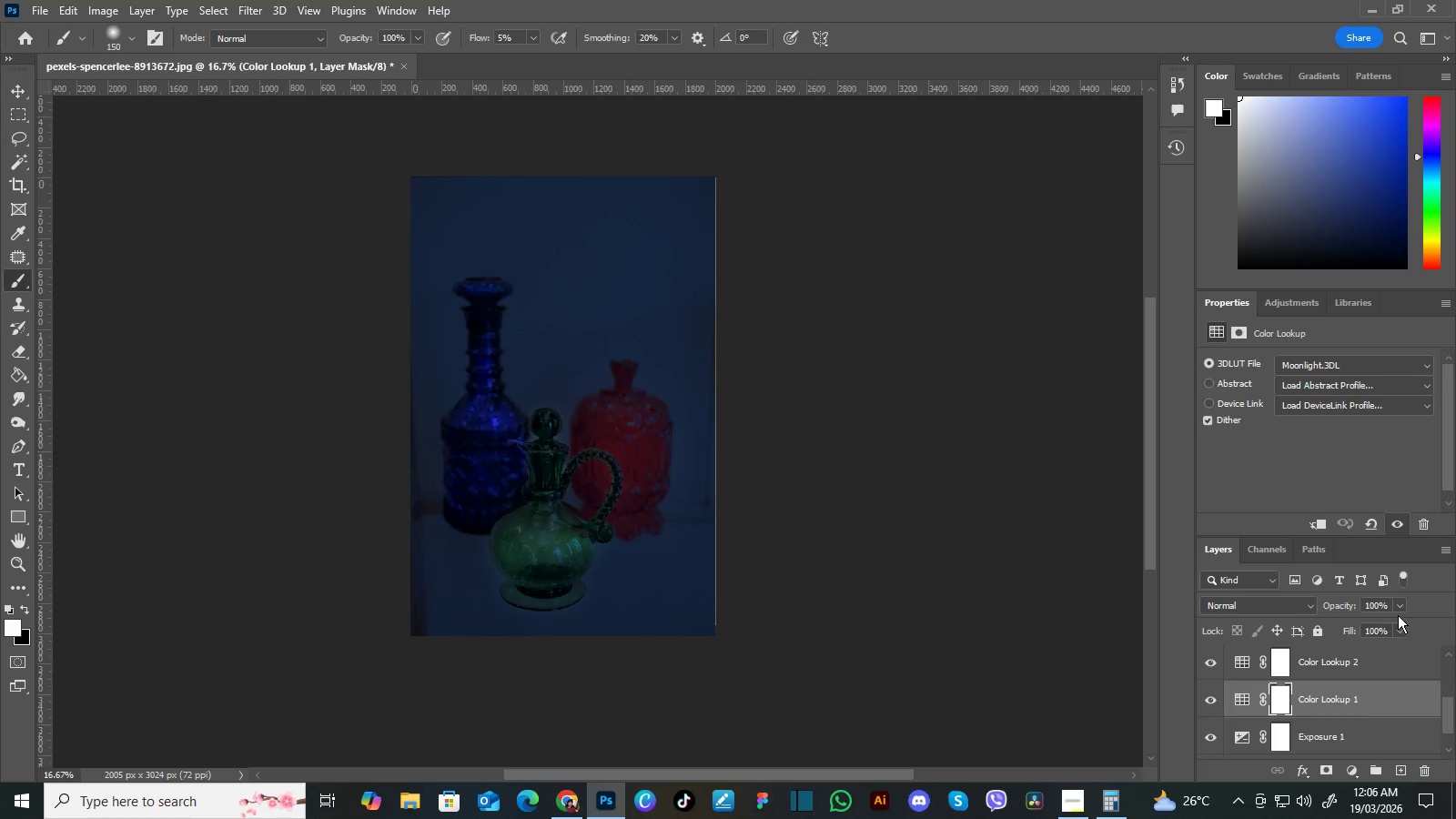 
left_click([1399, 607])
 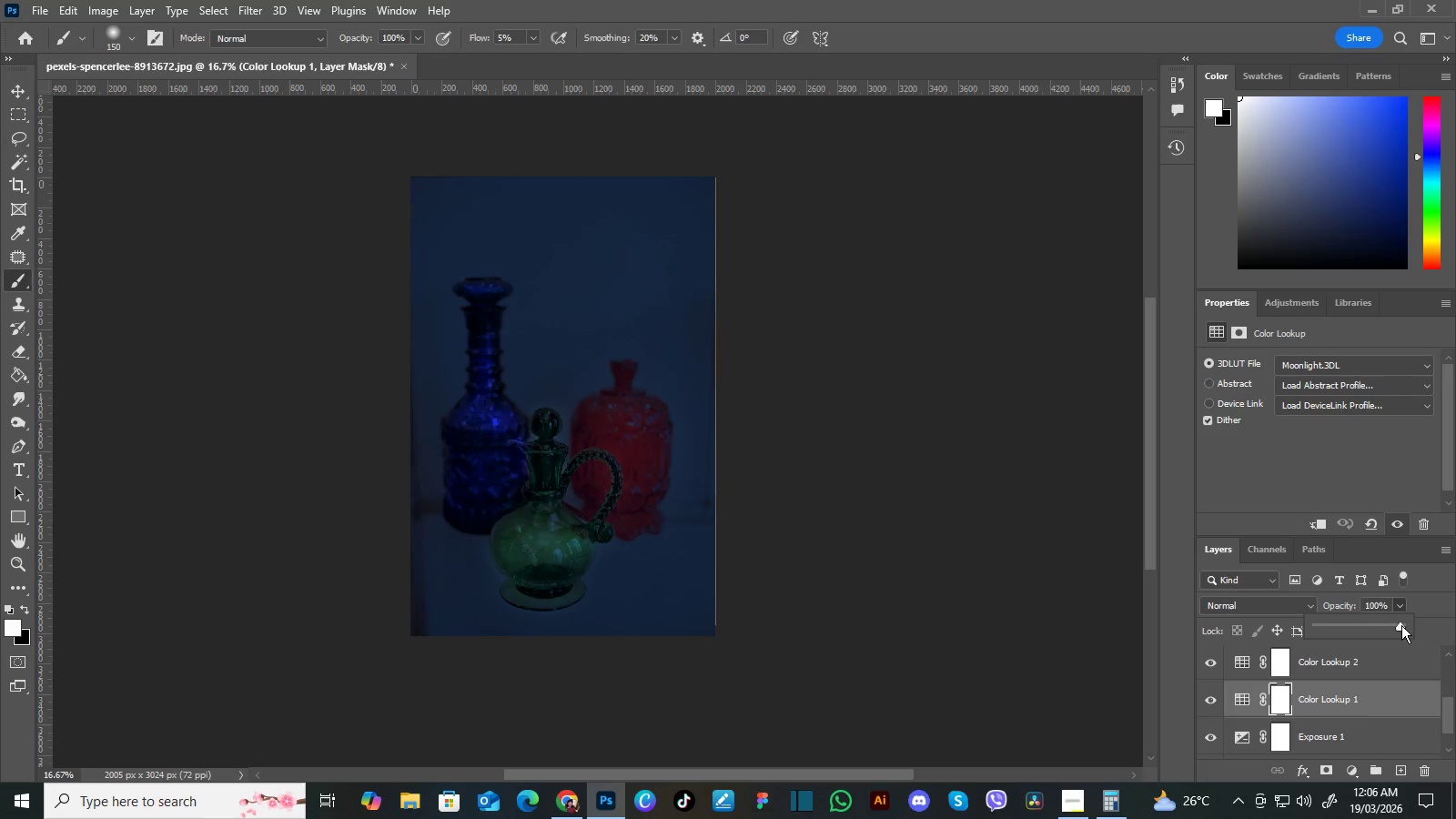 
left_click_drag(start_coordinate=[1401, 625], to_coordinate=[1346, 622])
 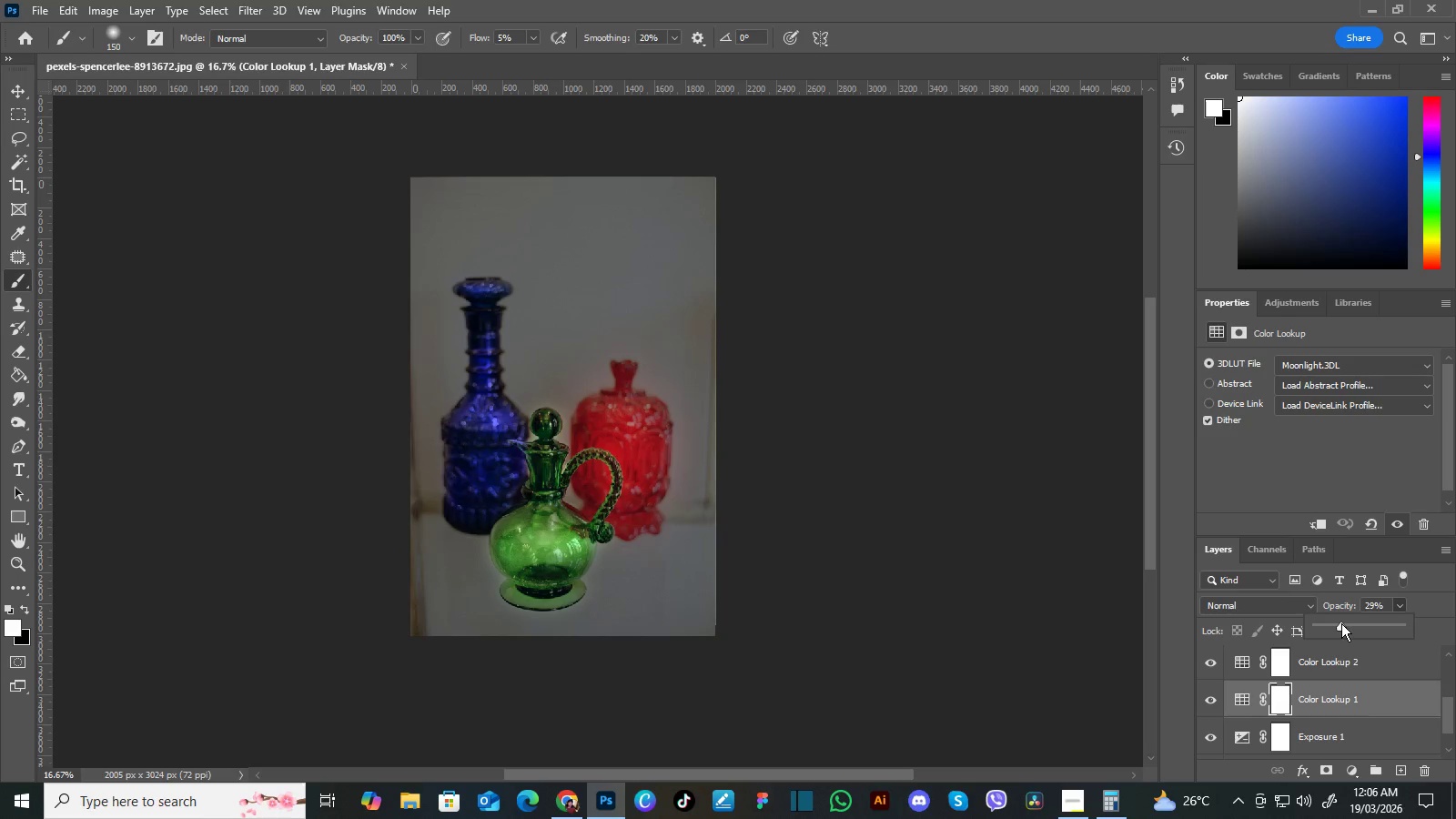 
wait(6.5)
 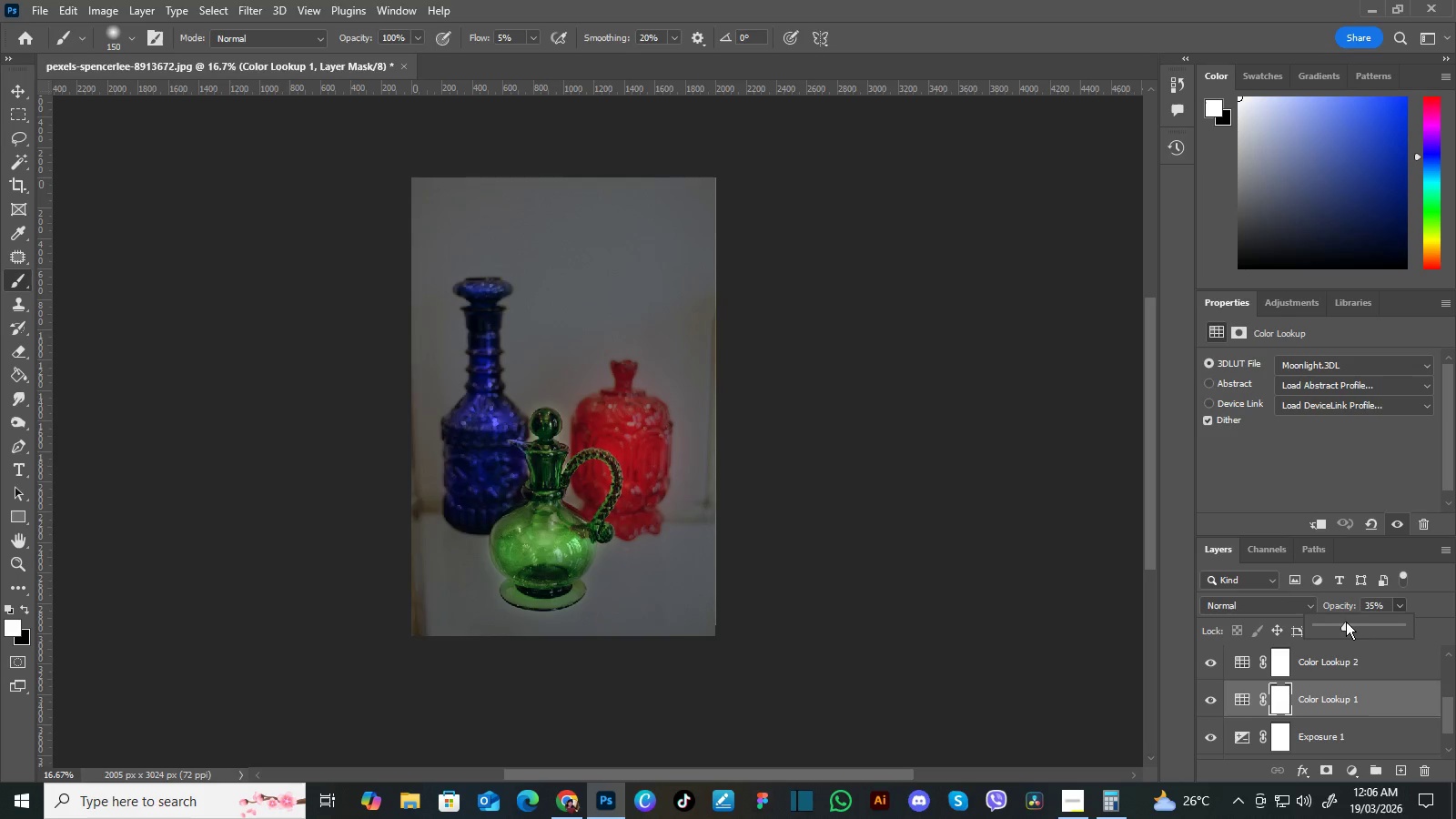 
left_click_drag(start_coordinate=[1450, 701], to_coordinate=[1451, 688])
 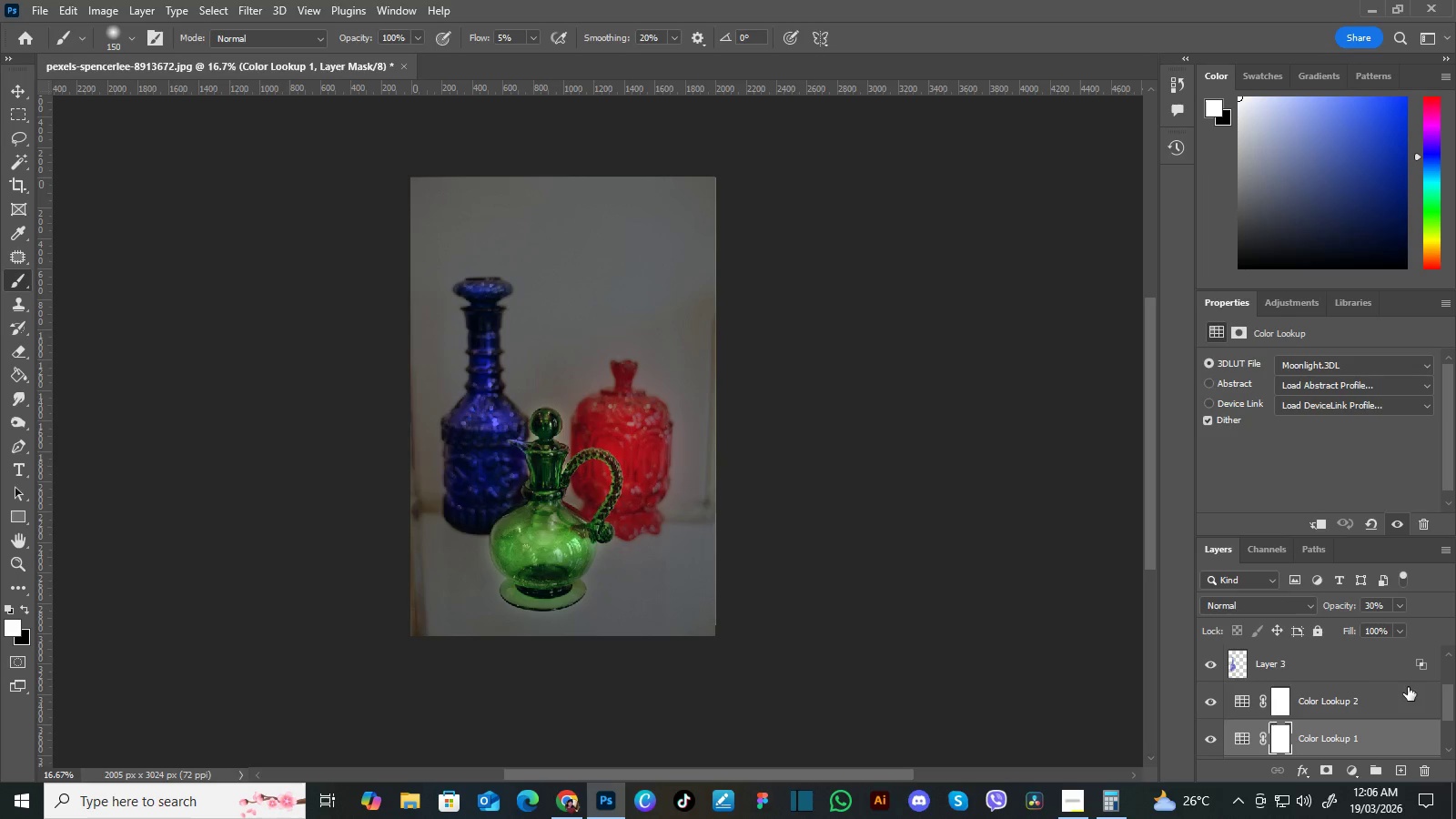 
left_click([1408, 687])
 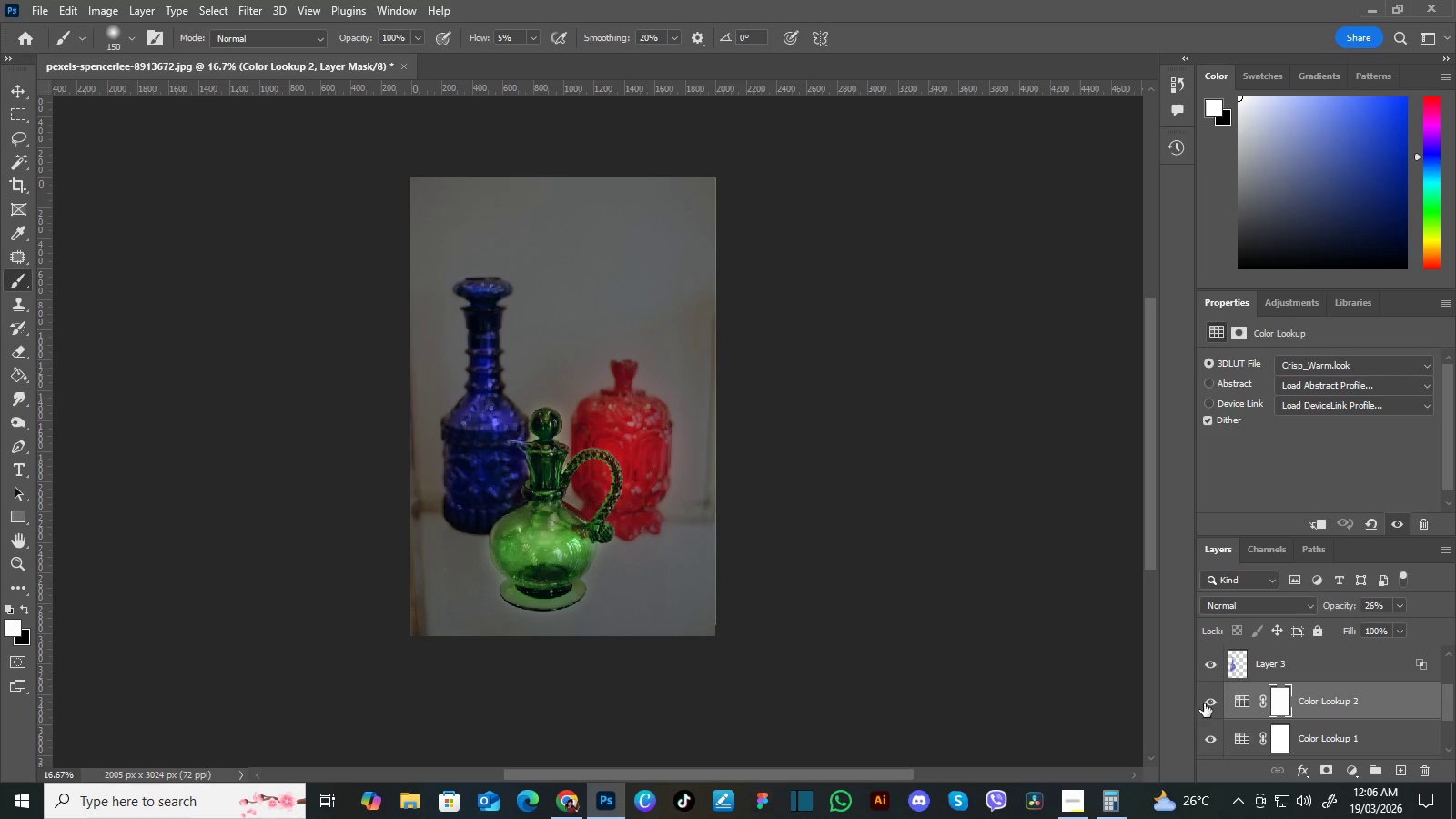 
left_click([1208, 703])
 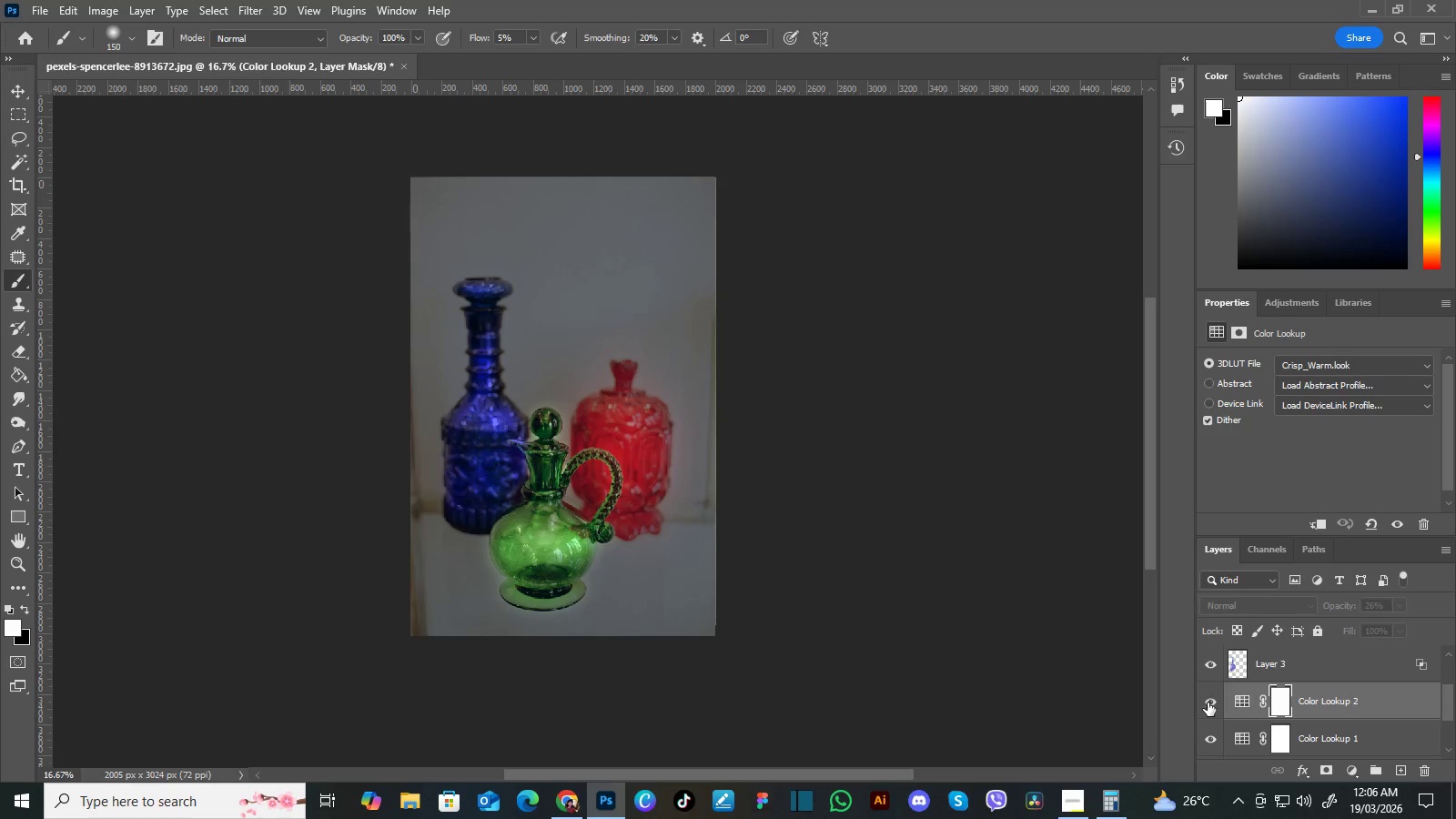 
double_click([1208, 703])
 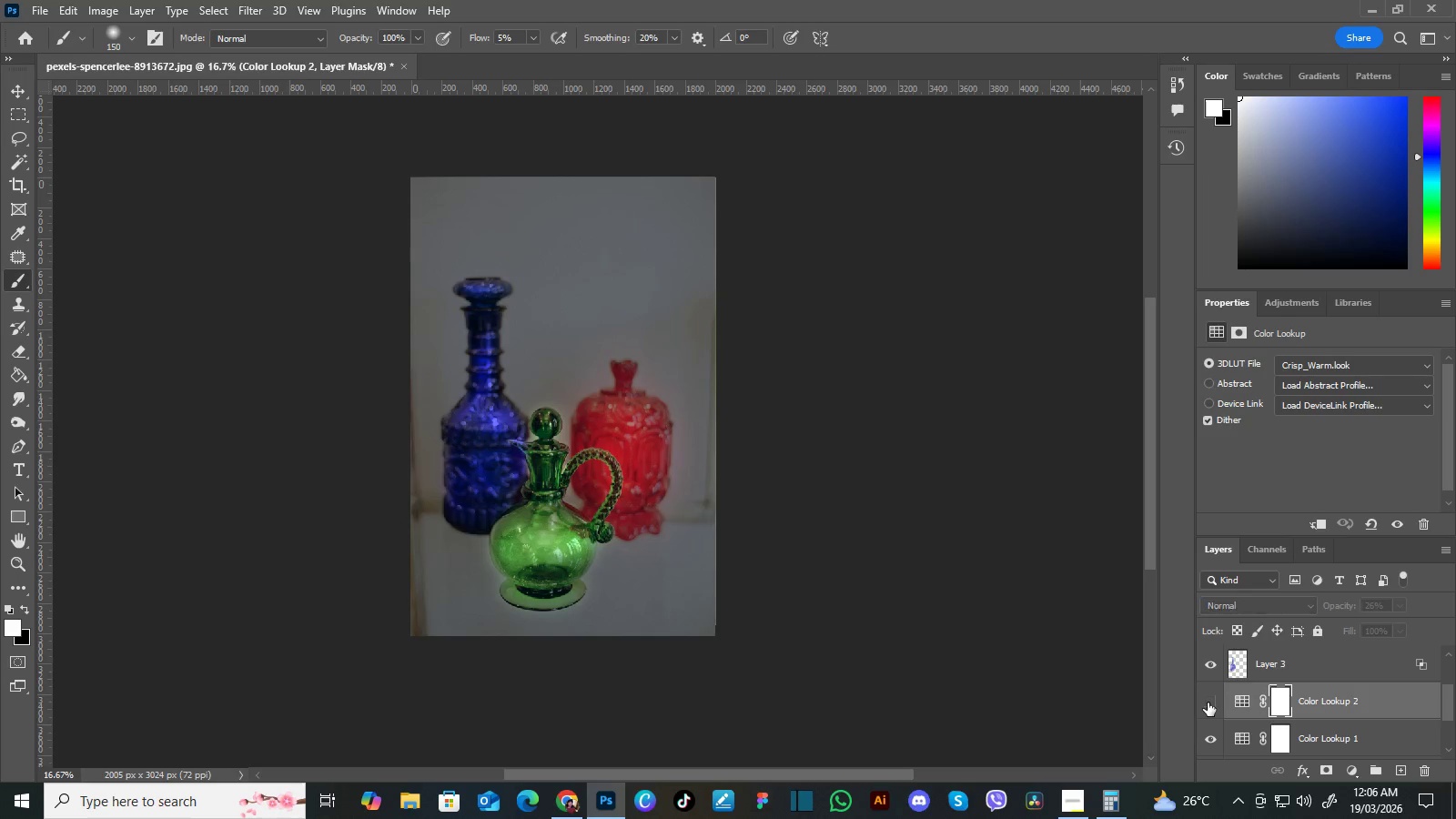 
triple_click([1208, 703])
 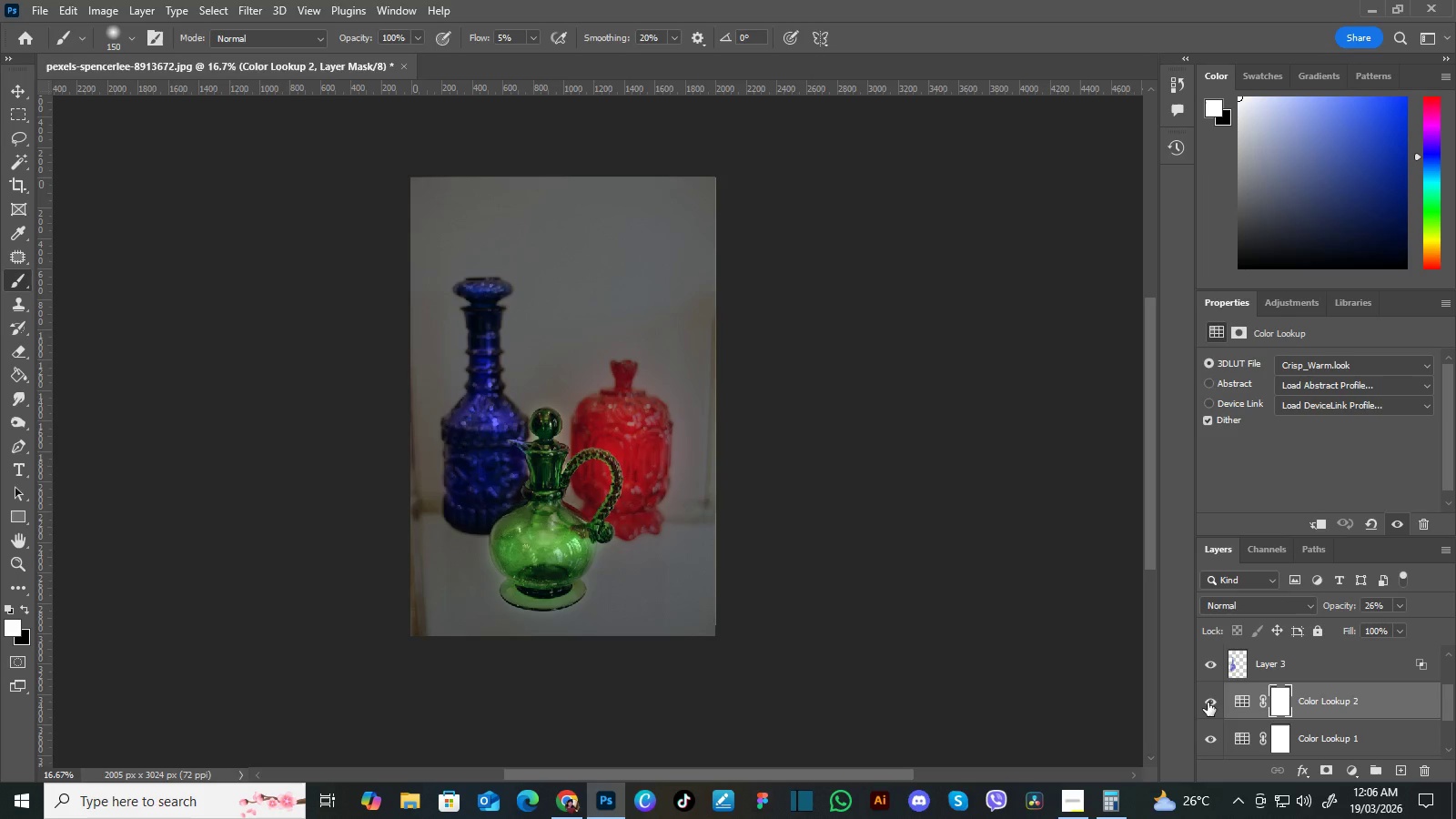 
left_click([1208, 703])
 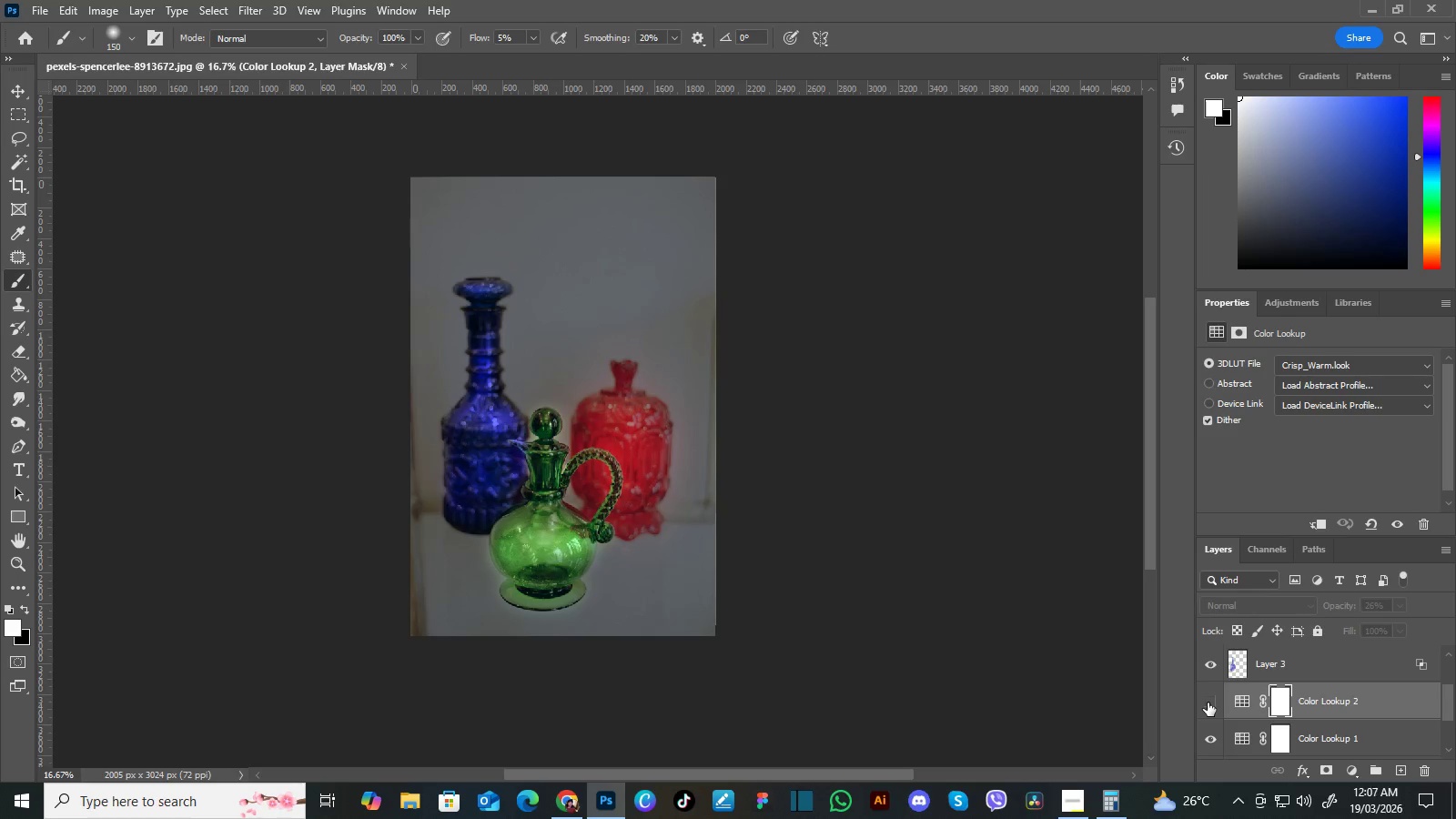 
left_click([1208, 703])
 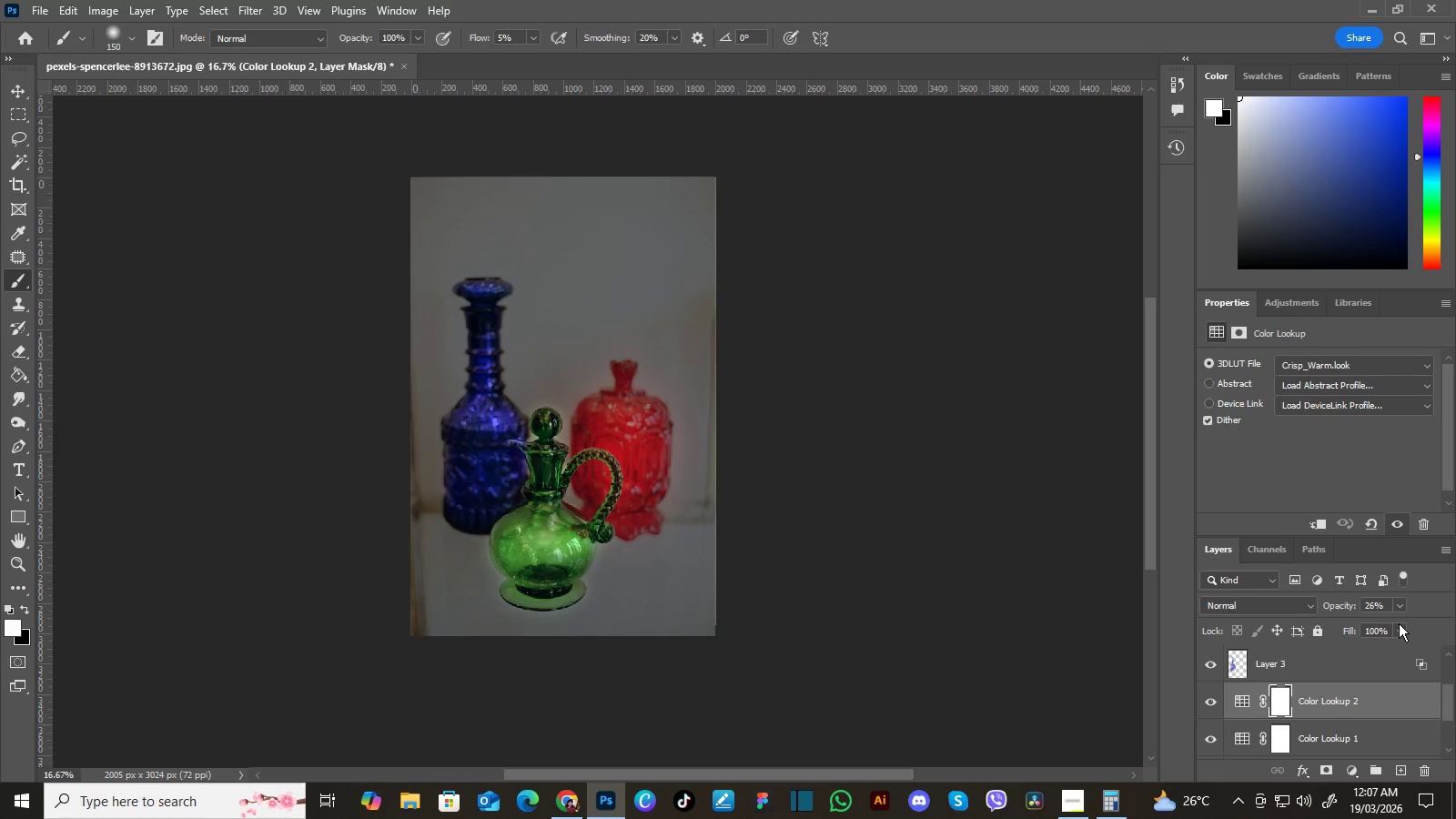 
left_click([1399, 605])
 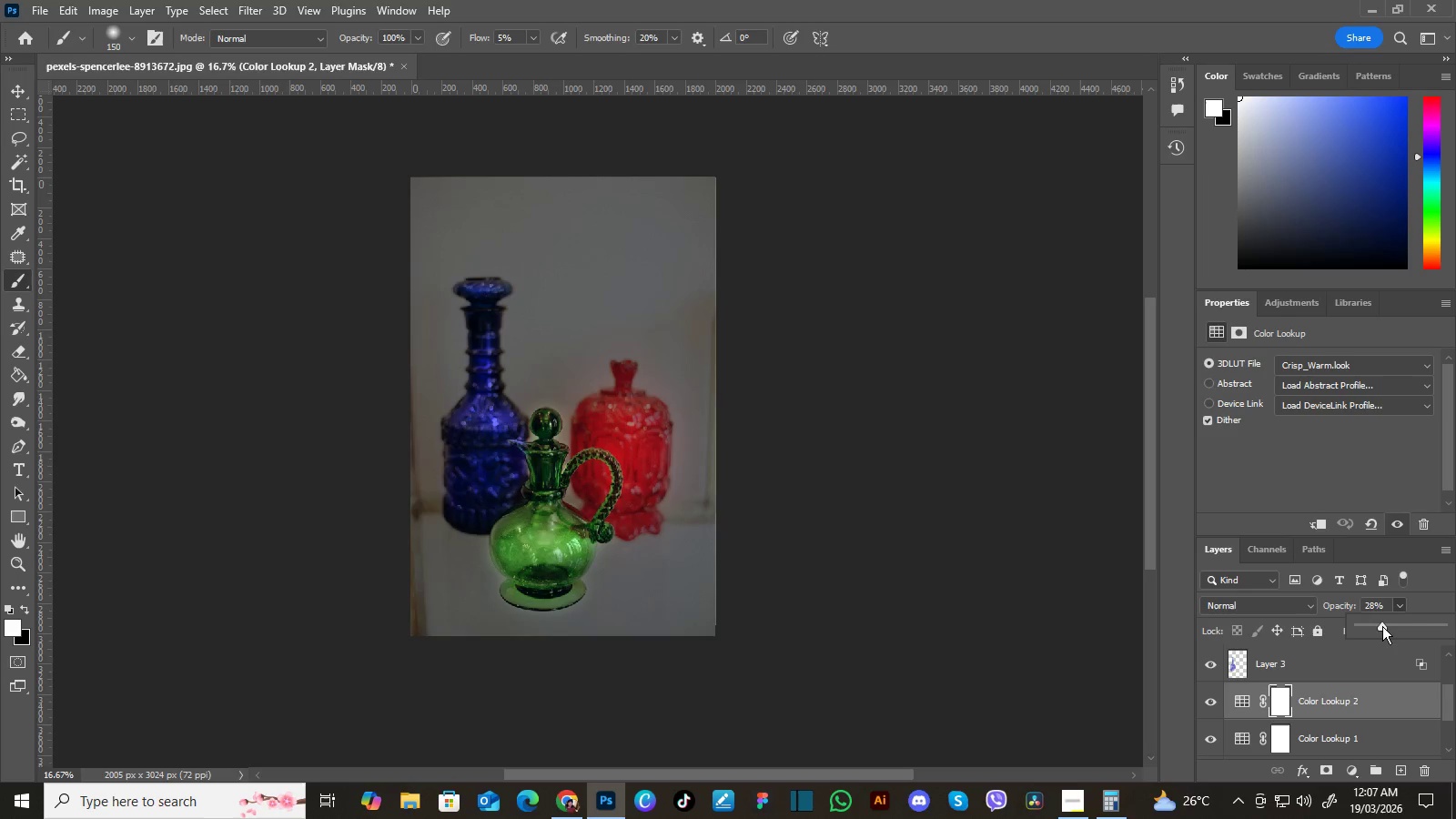 
wait(9.16)
 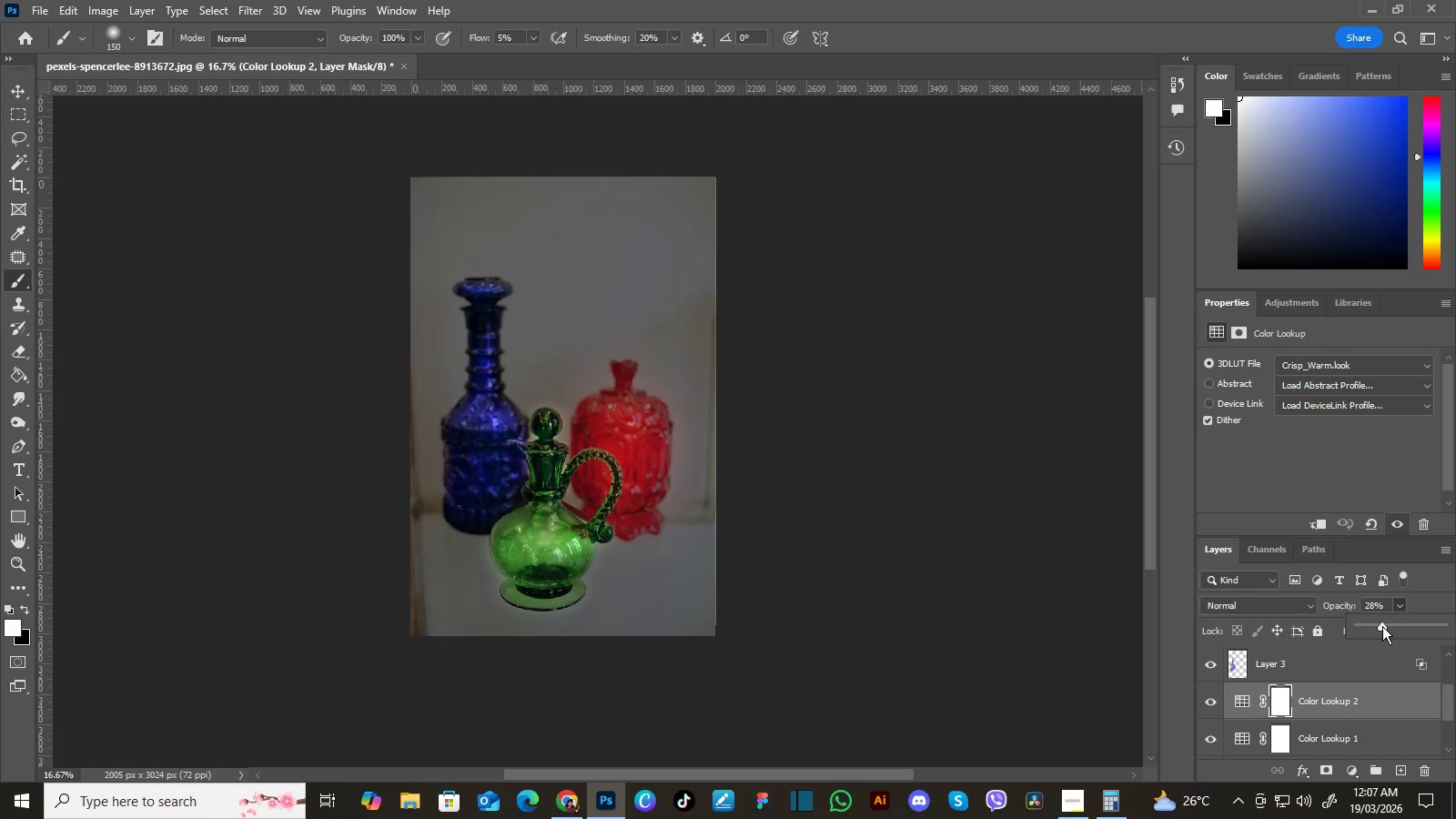 
left_click_drag(start_coordinate=[1445, 693], to_coordinate=[1445, 733])
 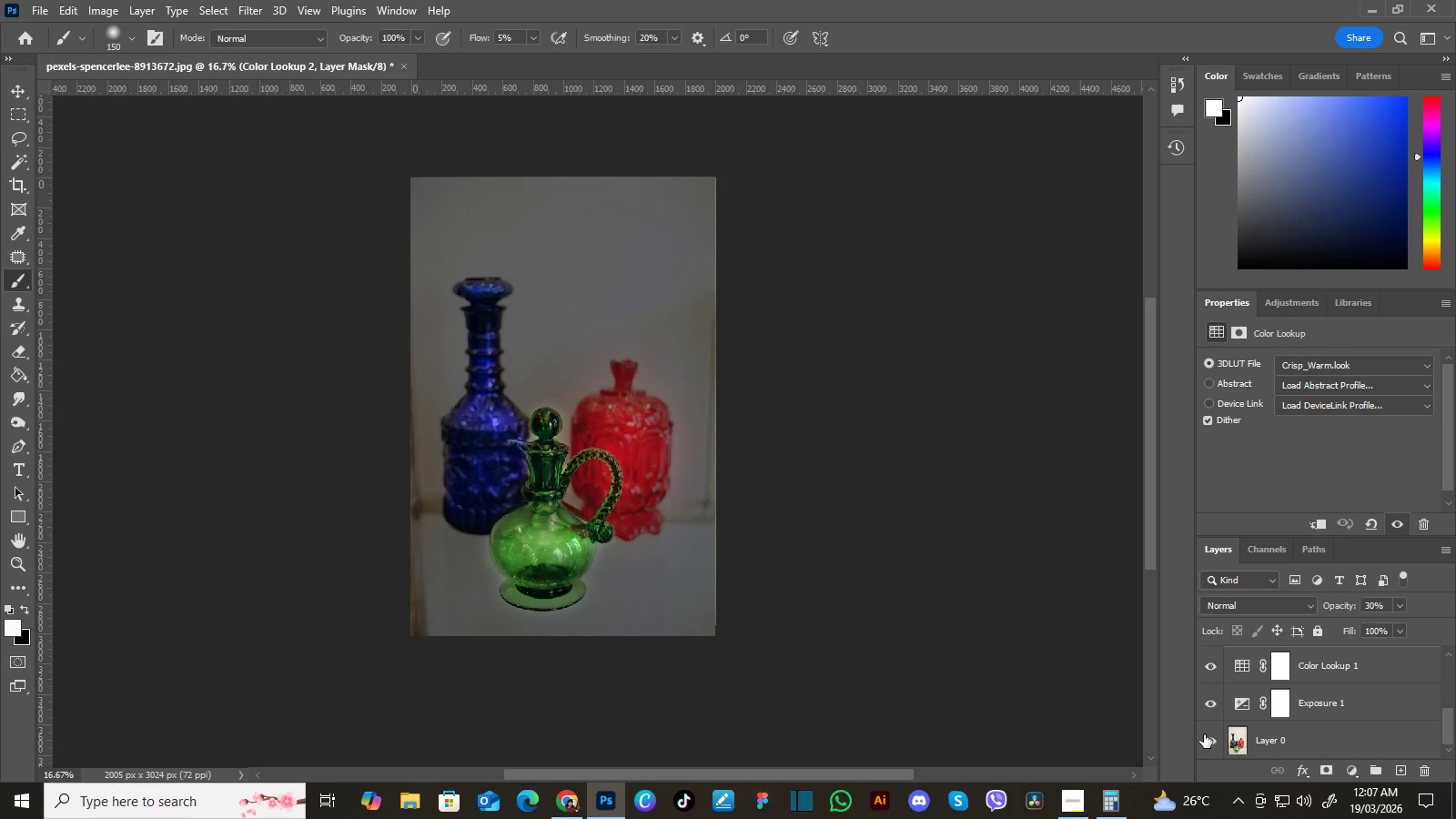 
left_click([1210, 741])
 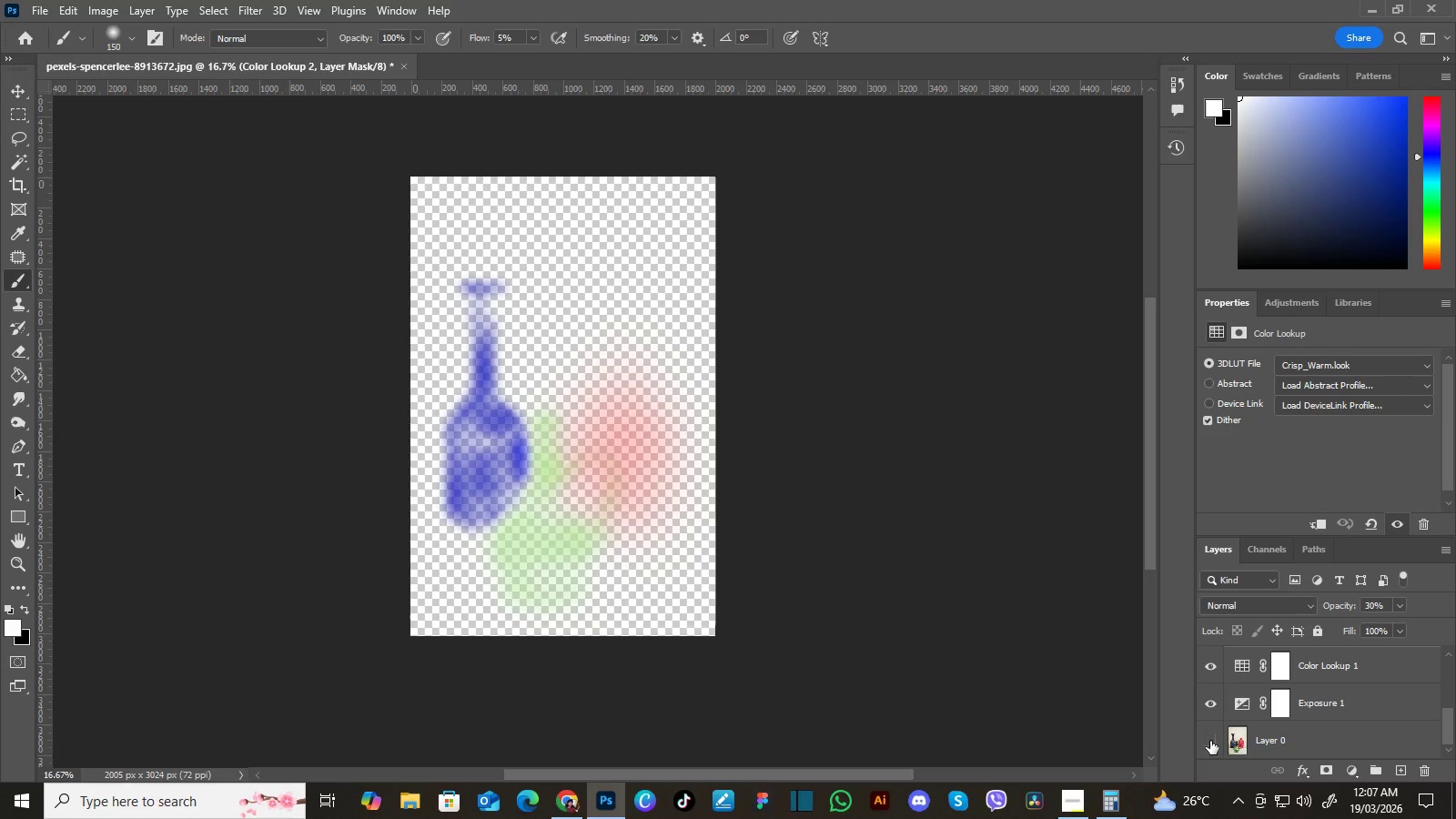 
left_click([1210, 741])
 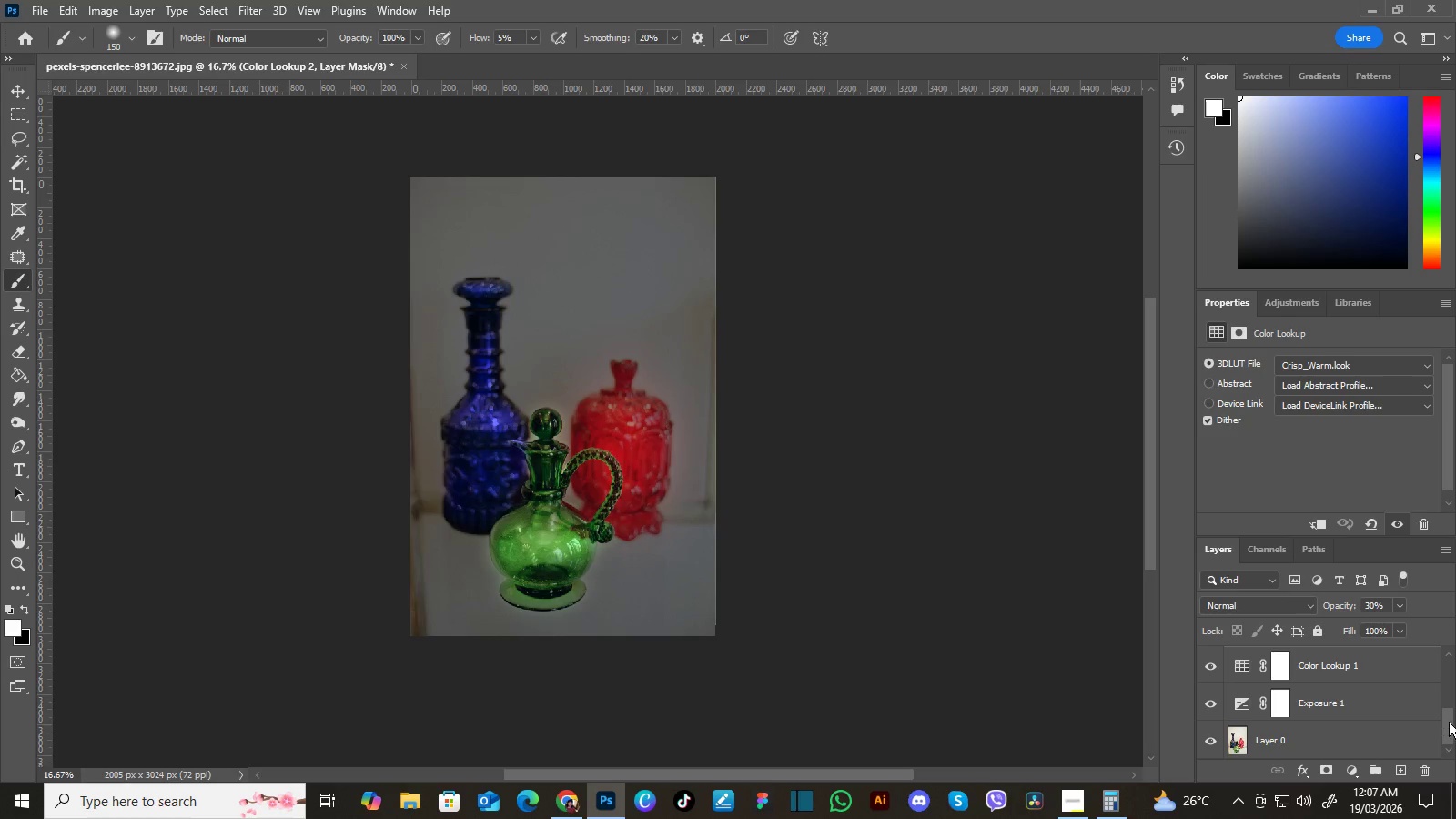 
left_click_drag(start_coordinate=[1450, 722], to_coordinate=[1452, 654])
 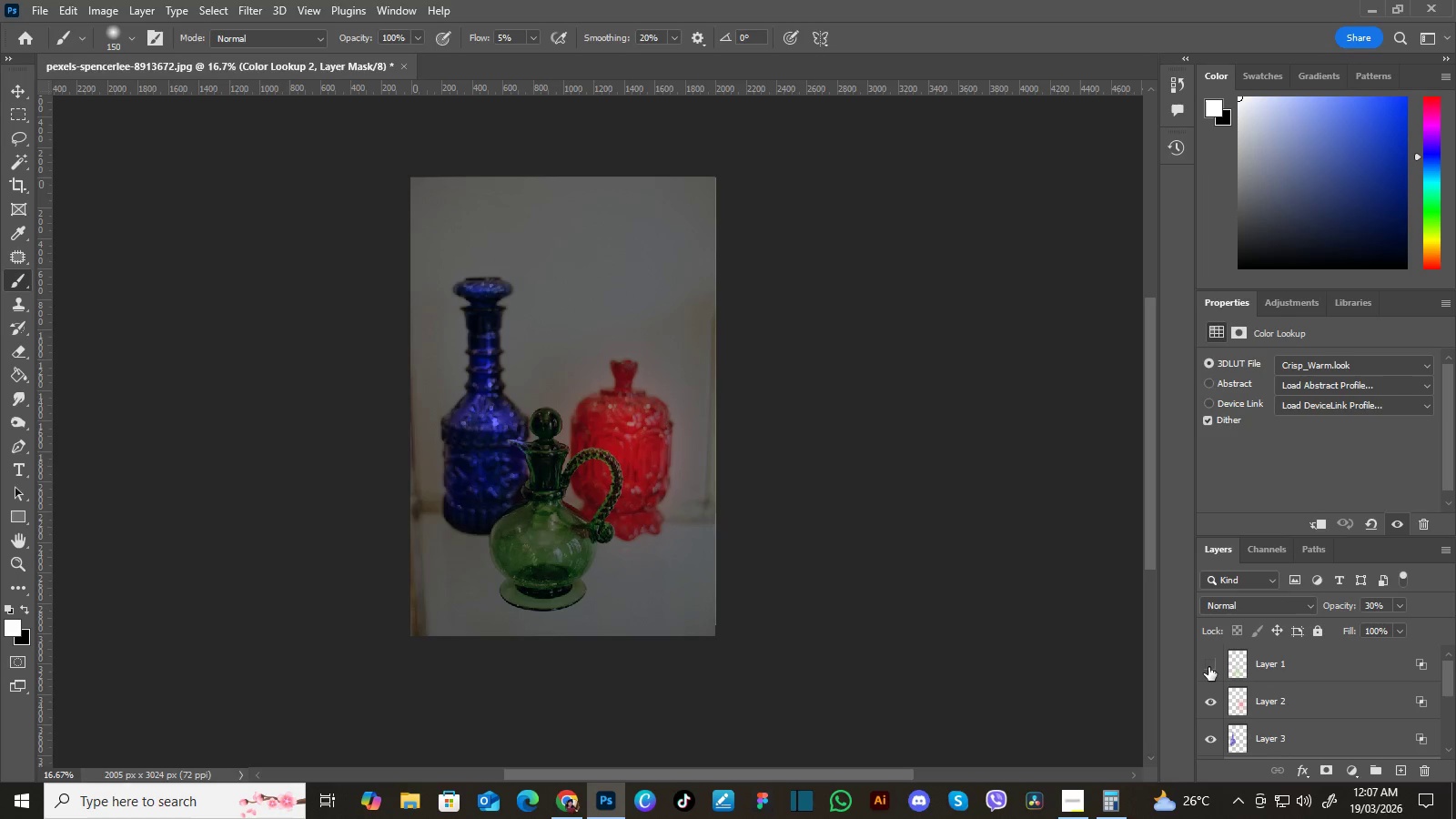 
left_click([1208, 667])
 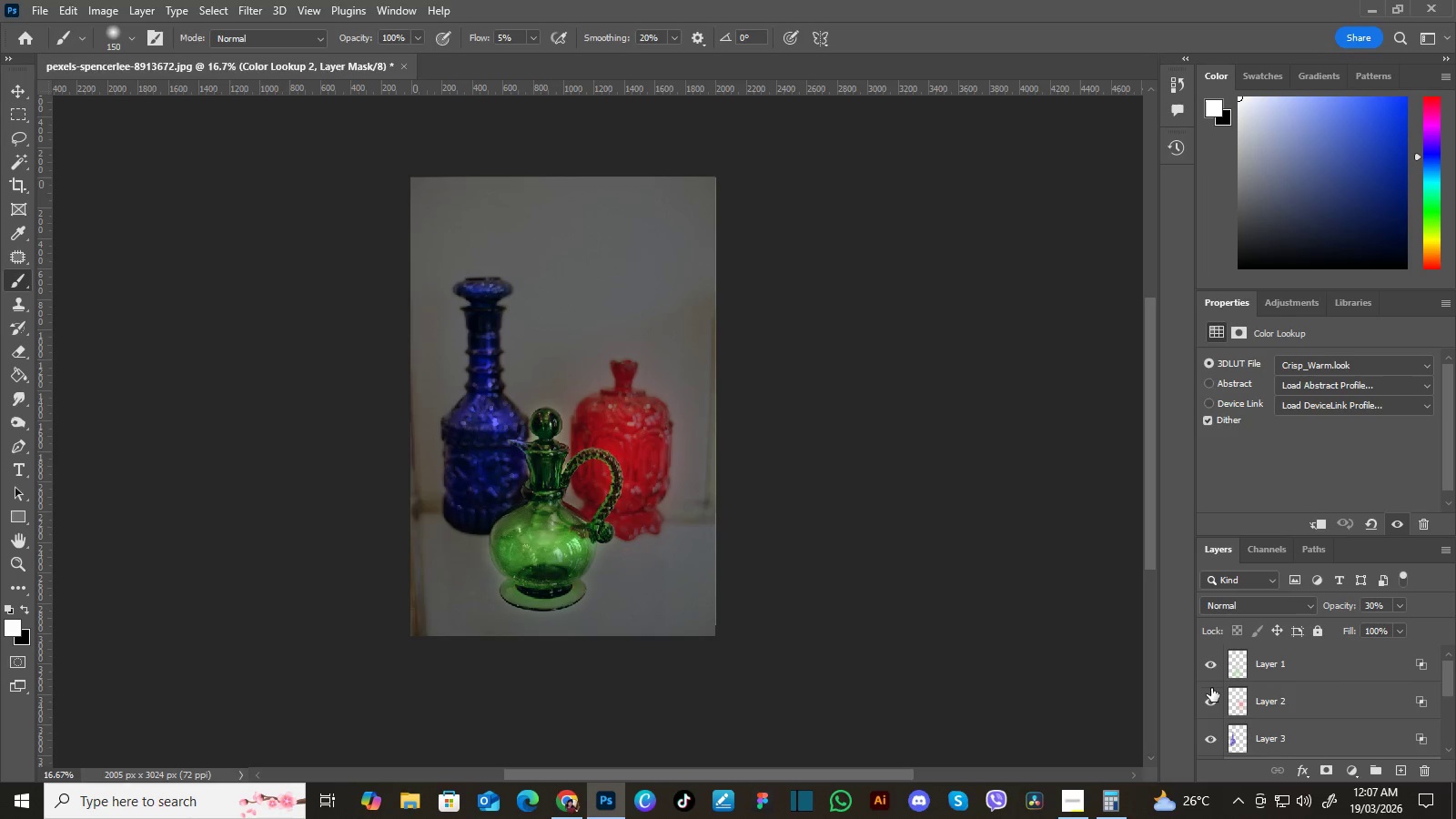 
left_click([1210, 697])
 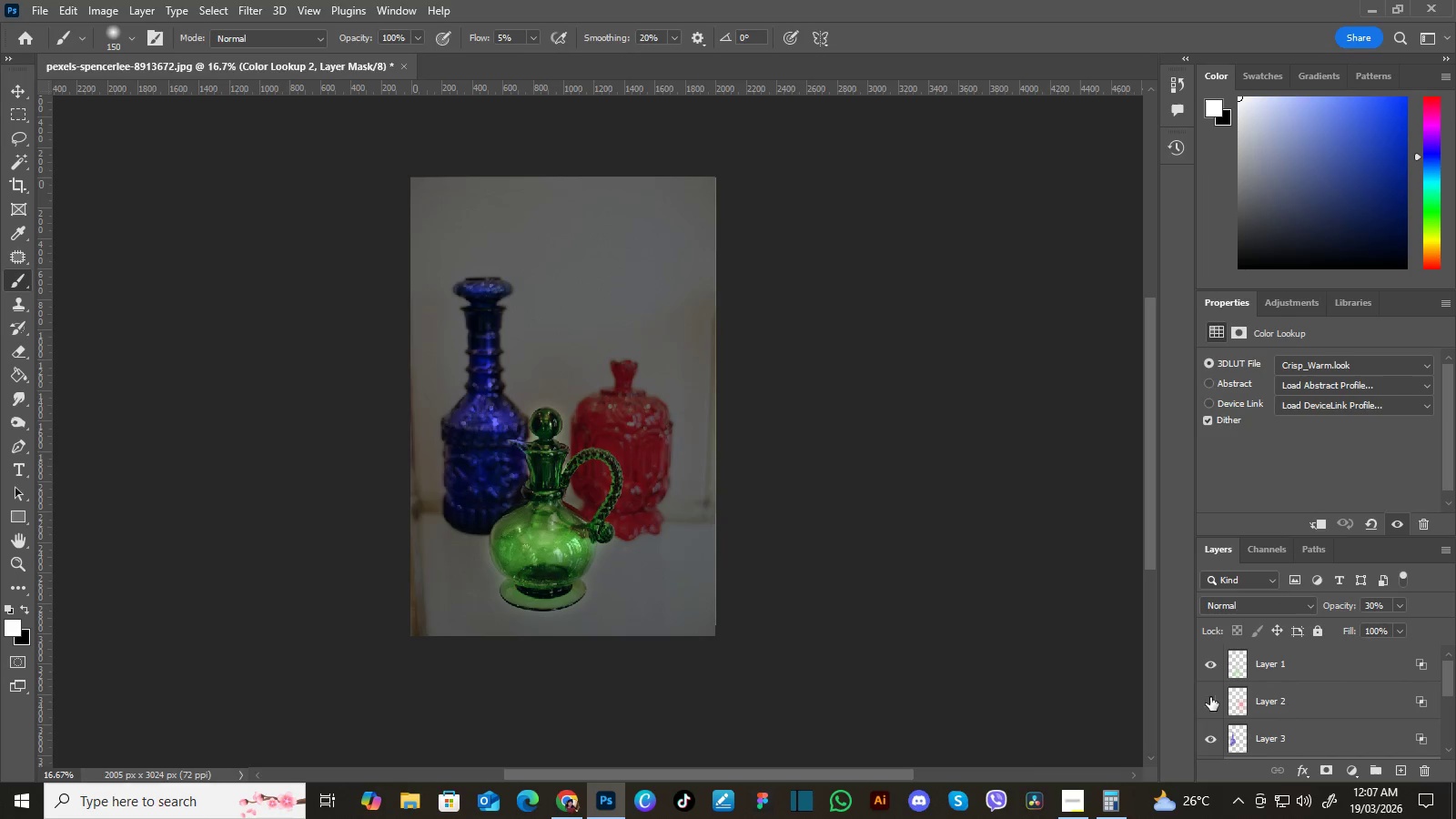 
left_click([1210, 697])
 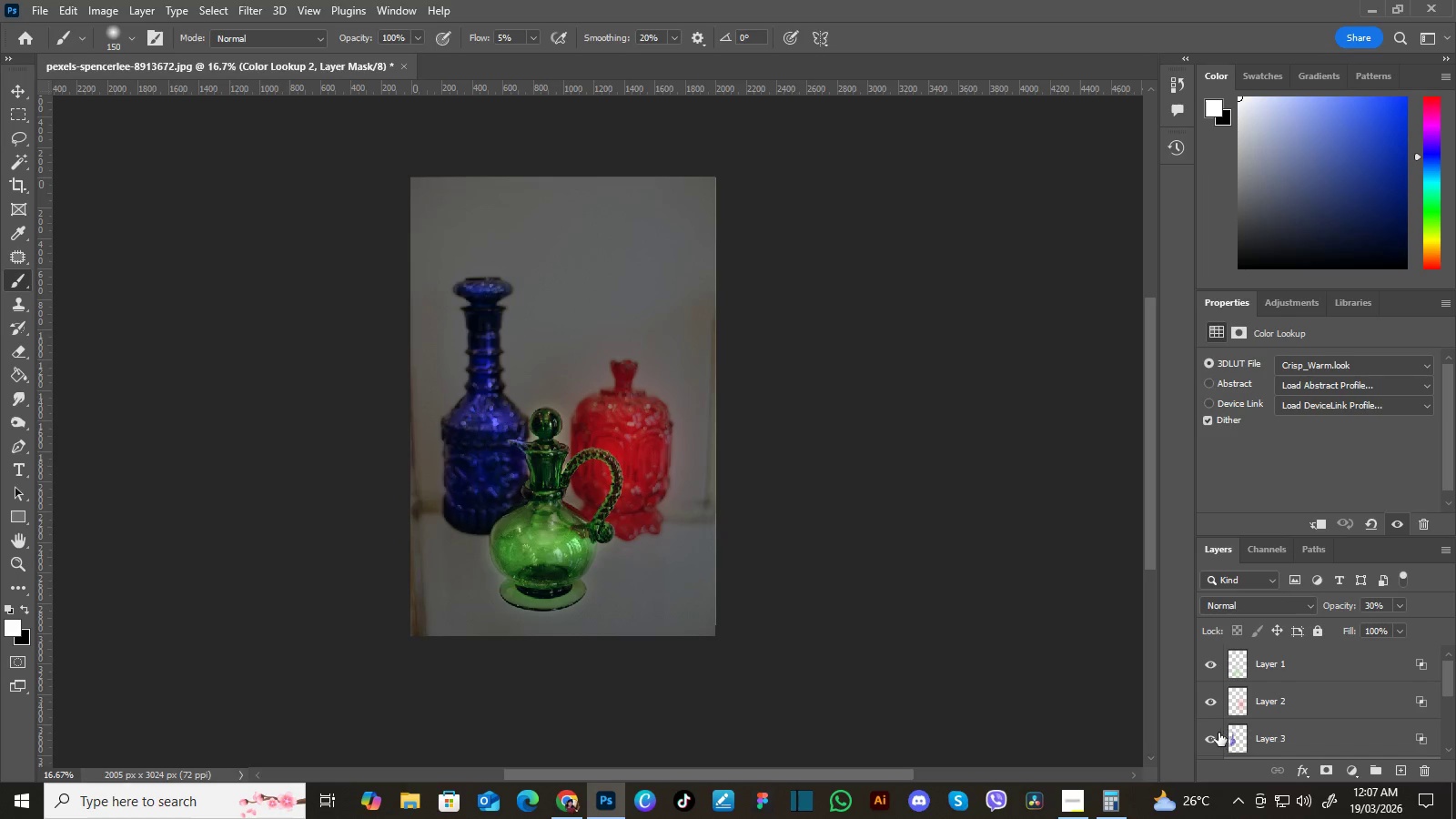 
left_click([1213, 740])
 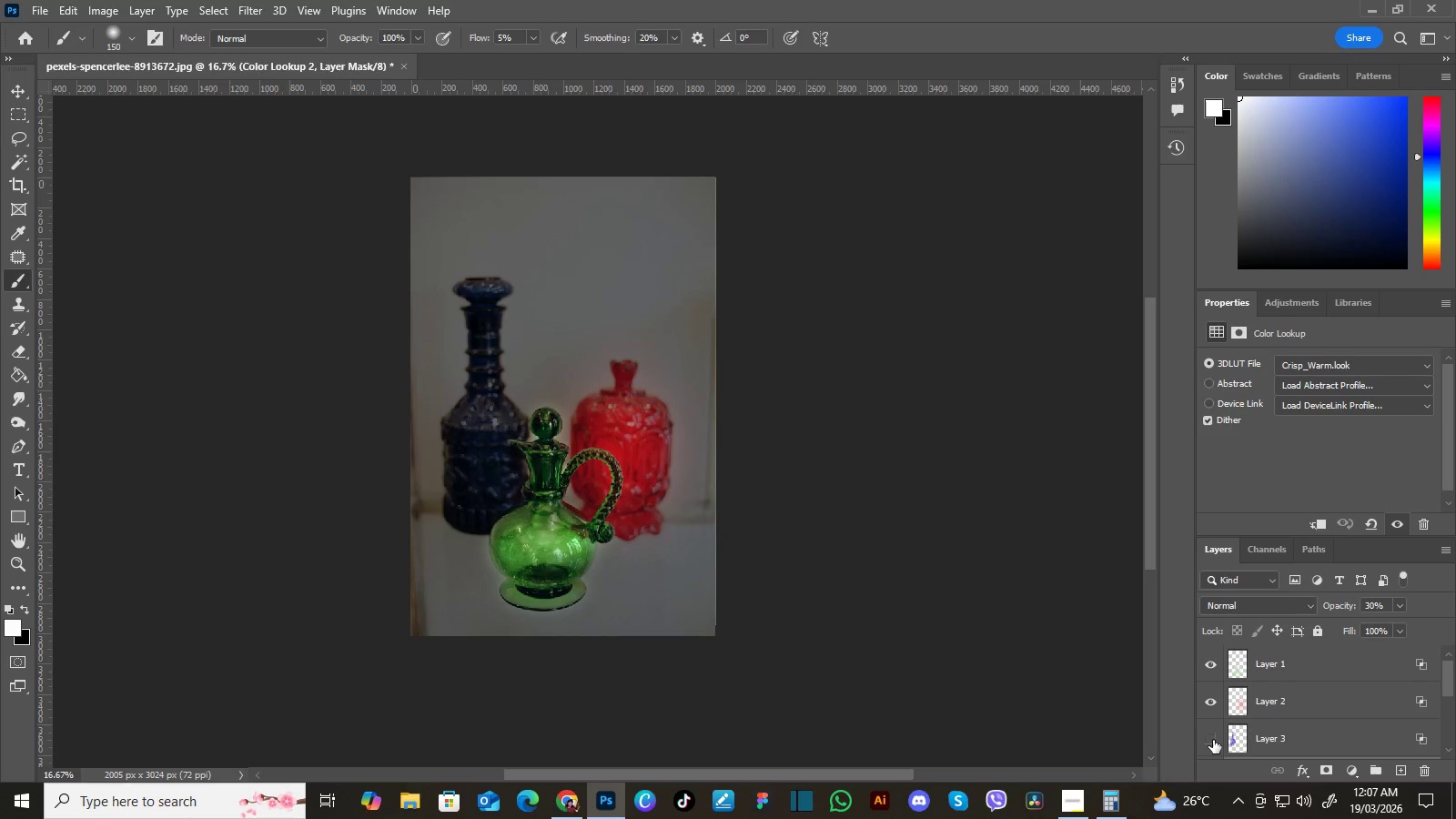 
left_click([1213, 740])
 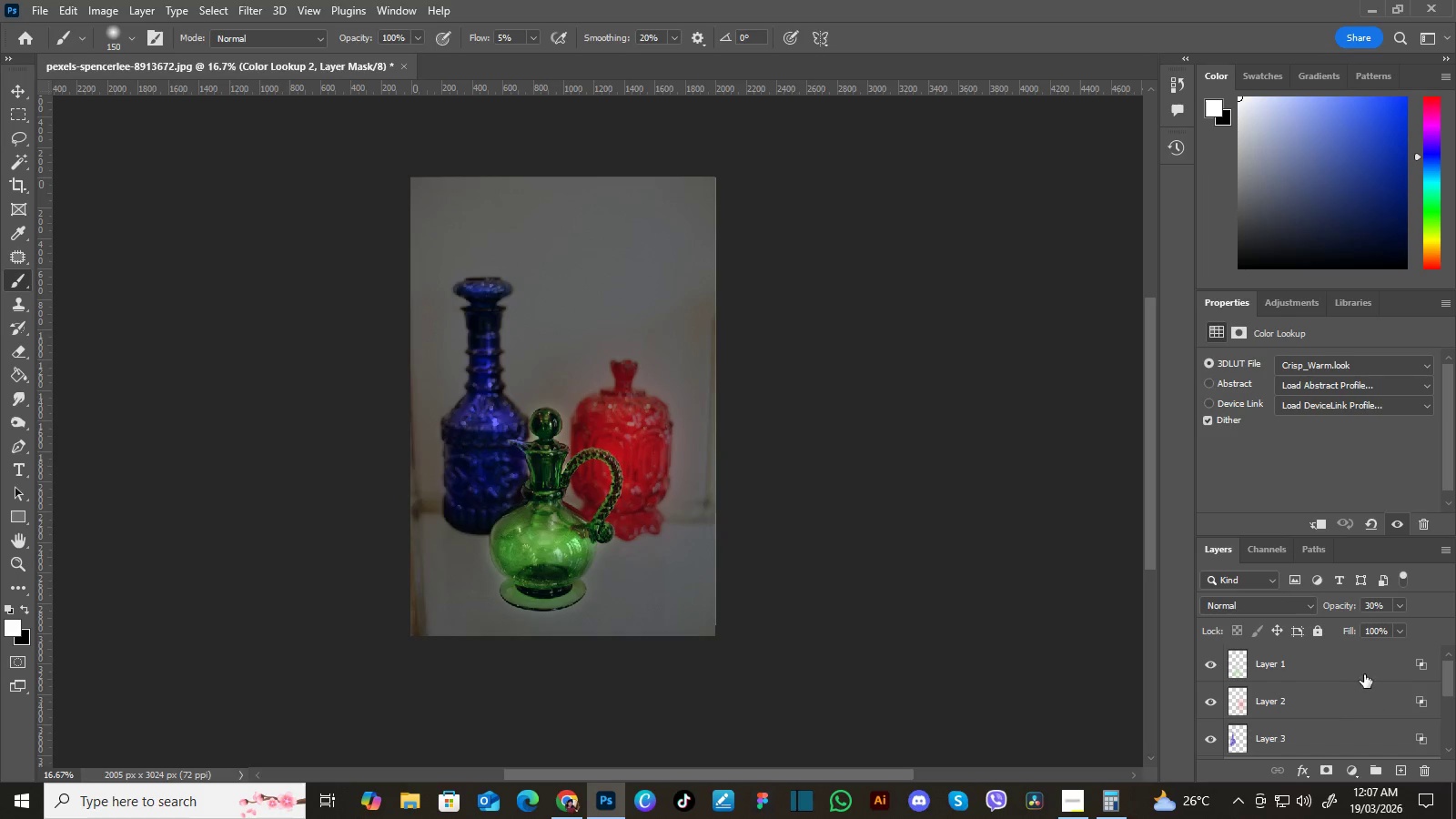 
left_click([1368, 659])
 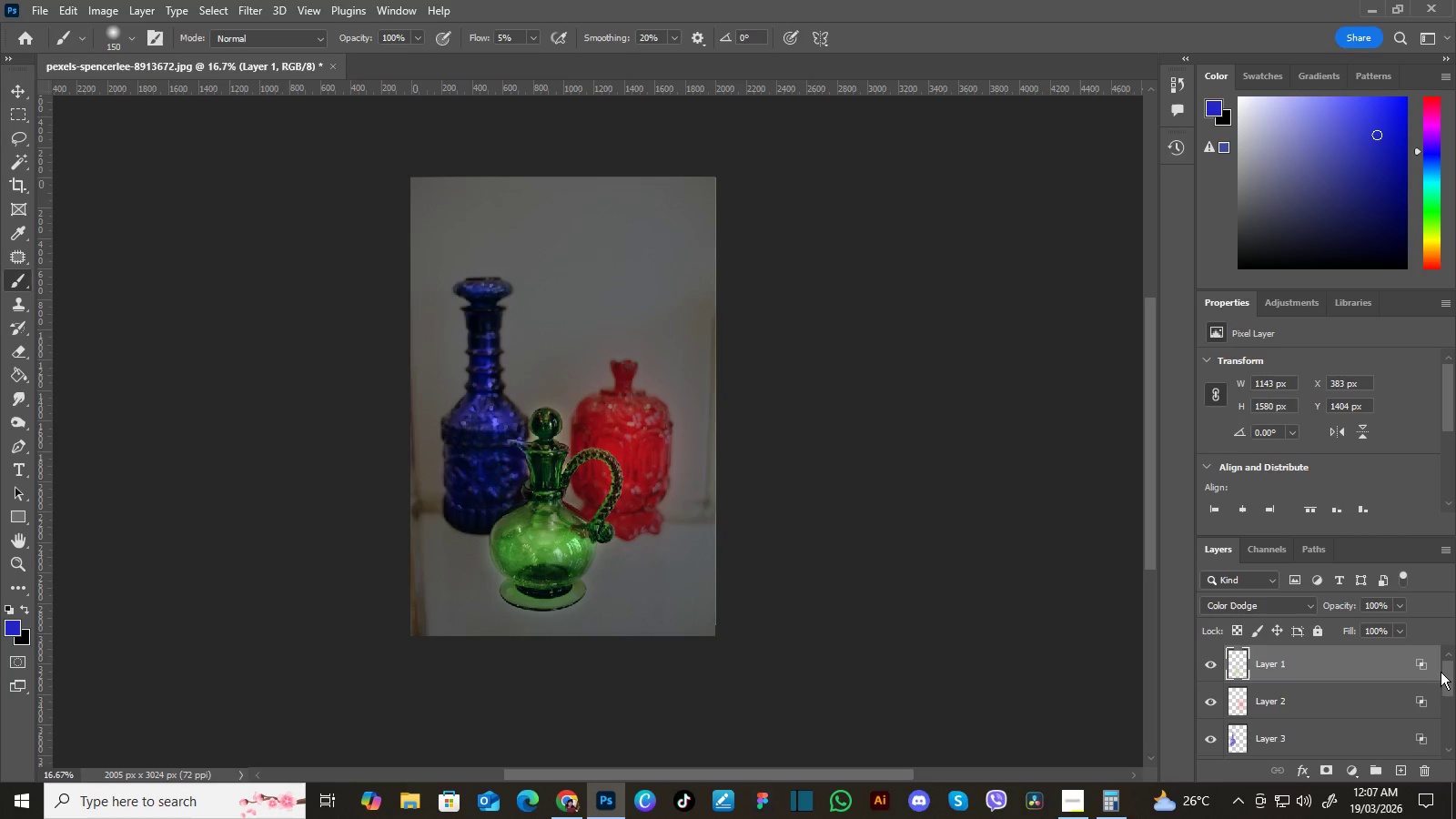 
left_click_drag(start_coordinate=[1442, 672], to_coordinate=[1441, 718])
 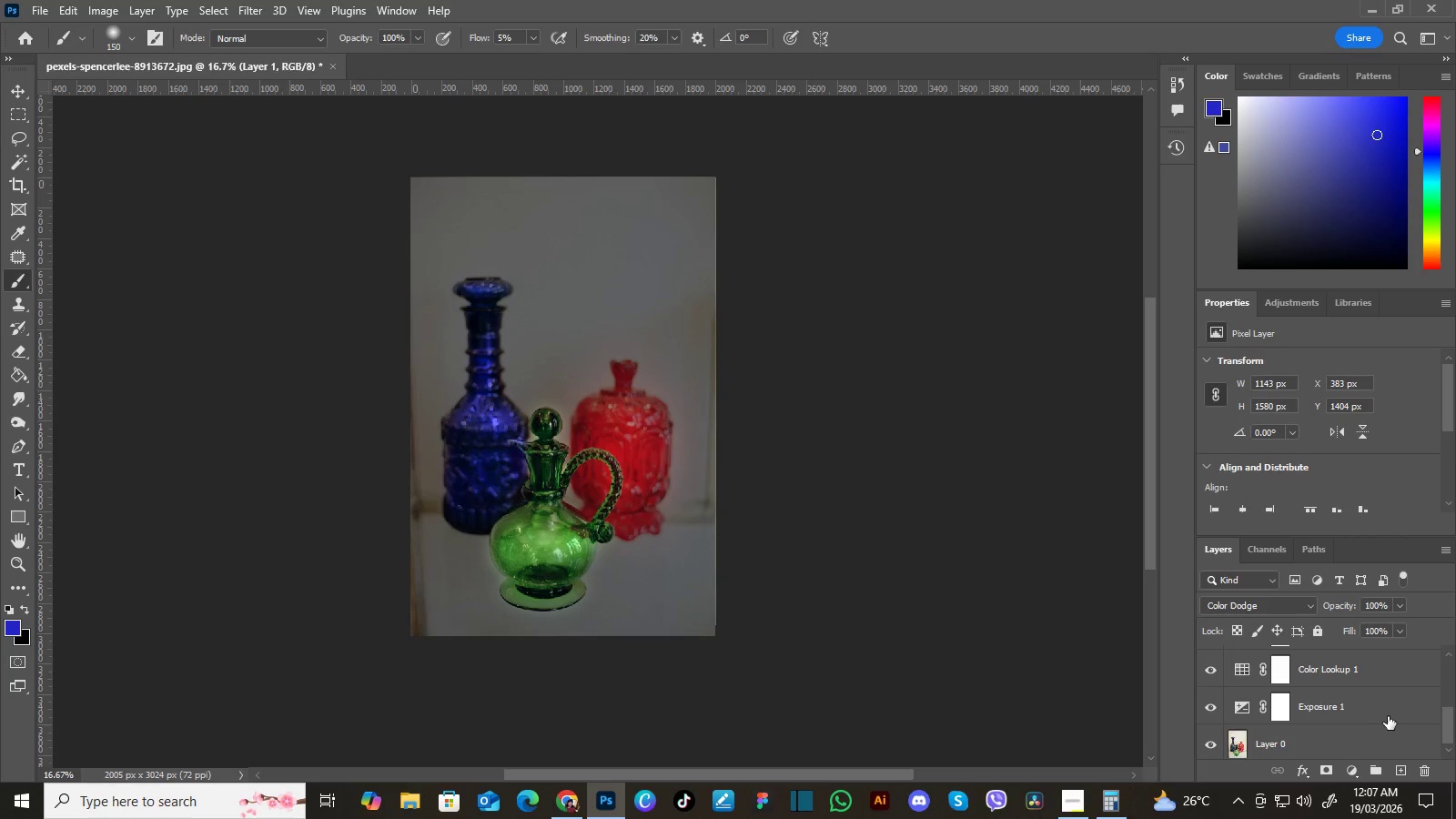 
hold_key(key=ShiftLeft, duration=0.66)
left_click([1381, 712])
 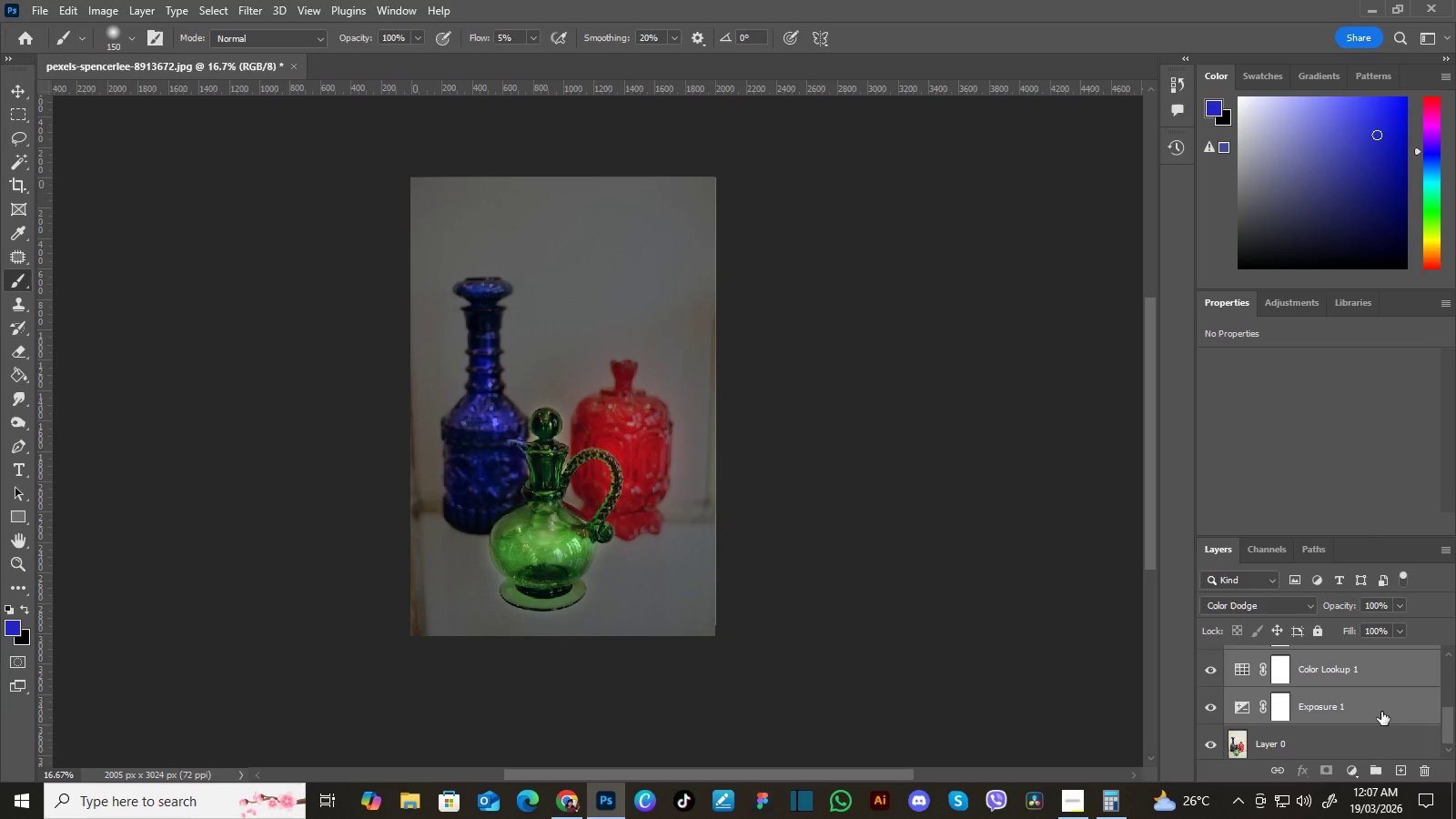 
key(Control+G)
 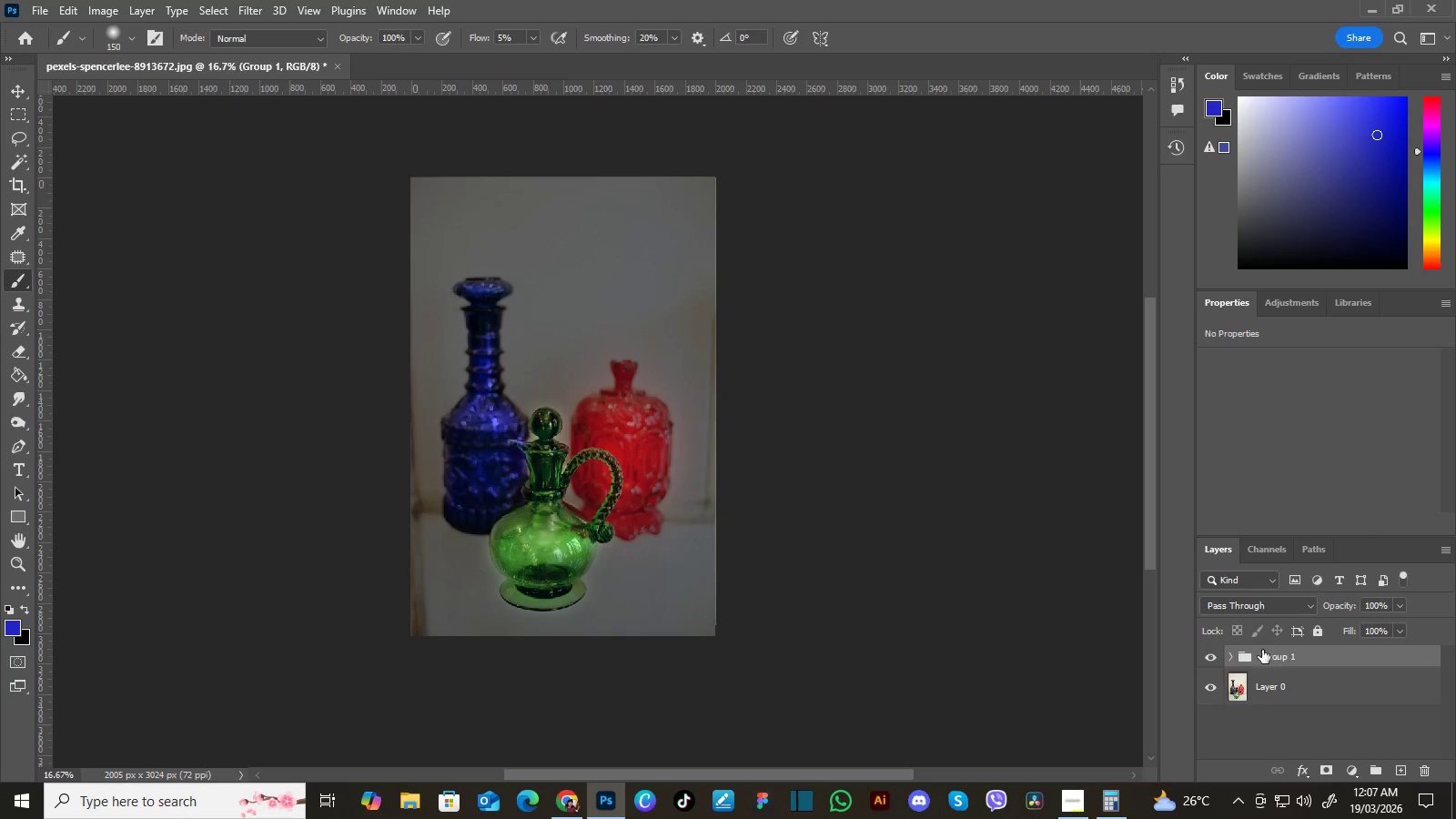 
left_click([1202, 657])
 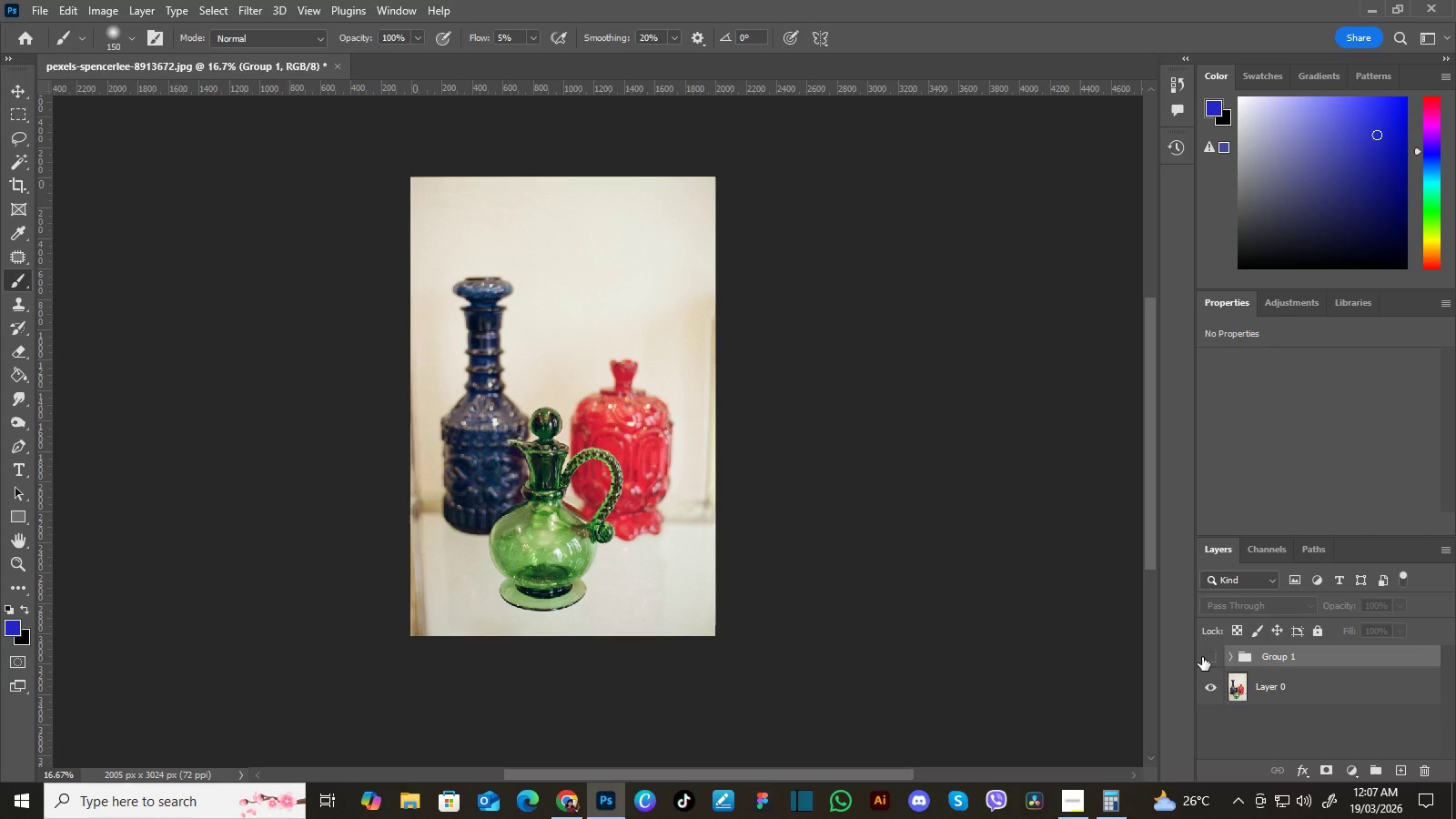 
left_click([1202, 657])
 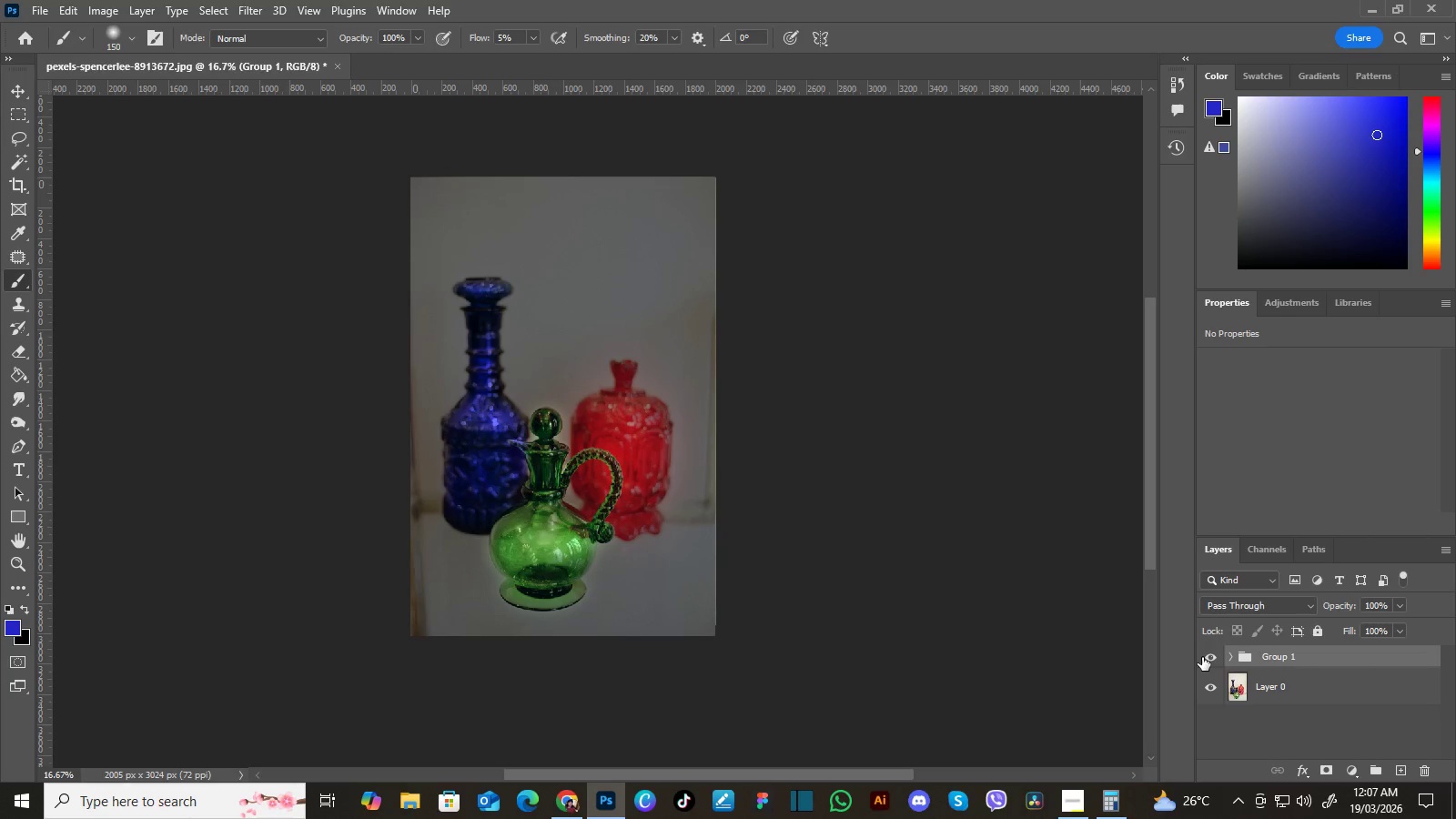 
left_click([1202, 657])
 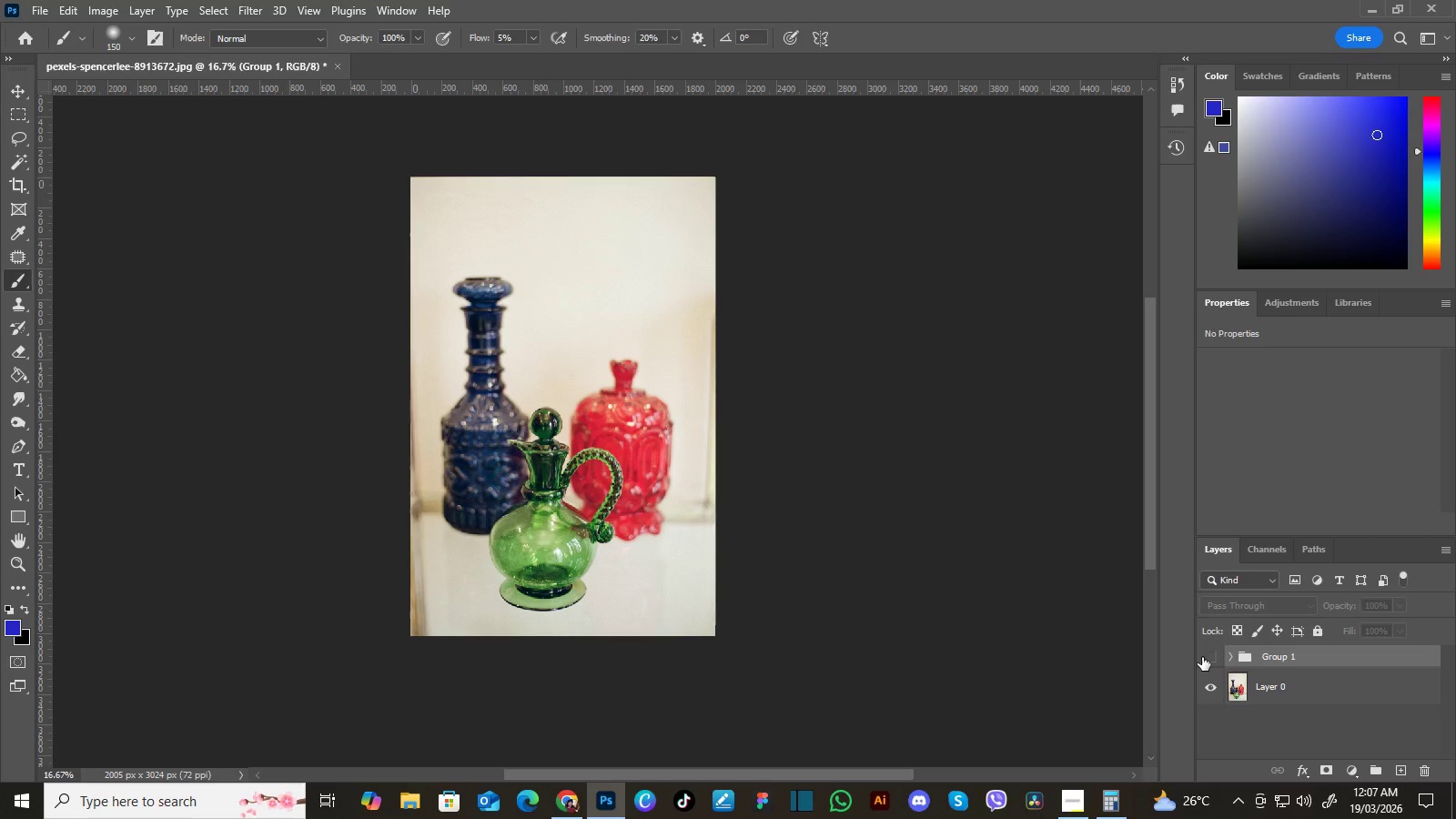 
left_click([1202, 657])
 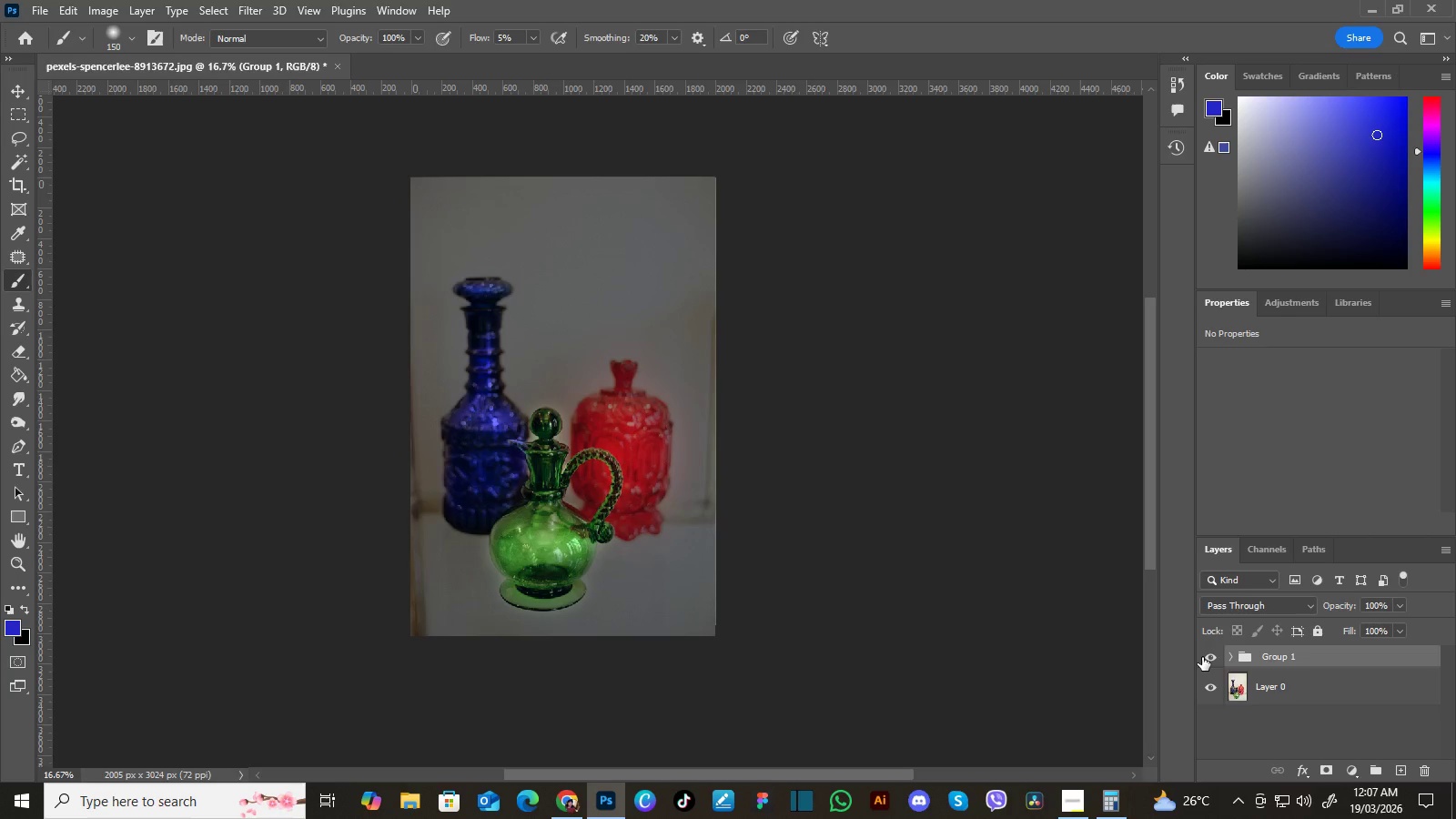 
left_click([1202, 657])
 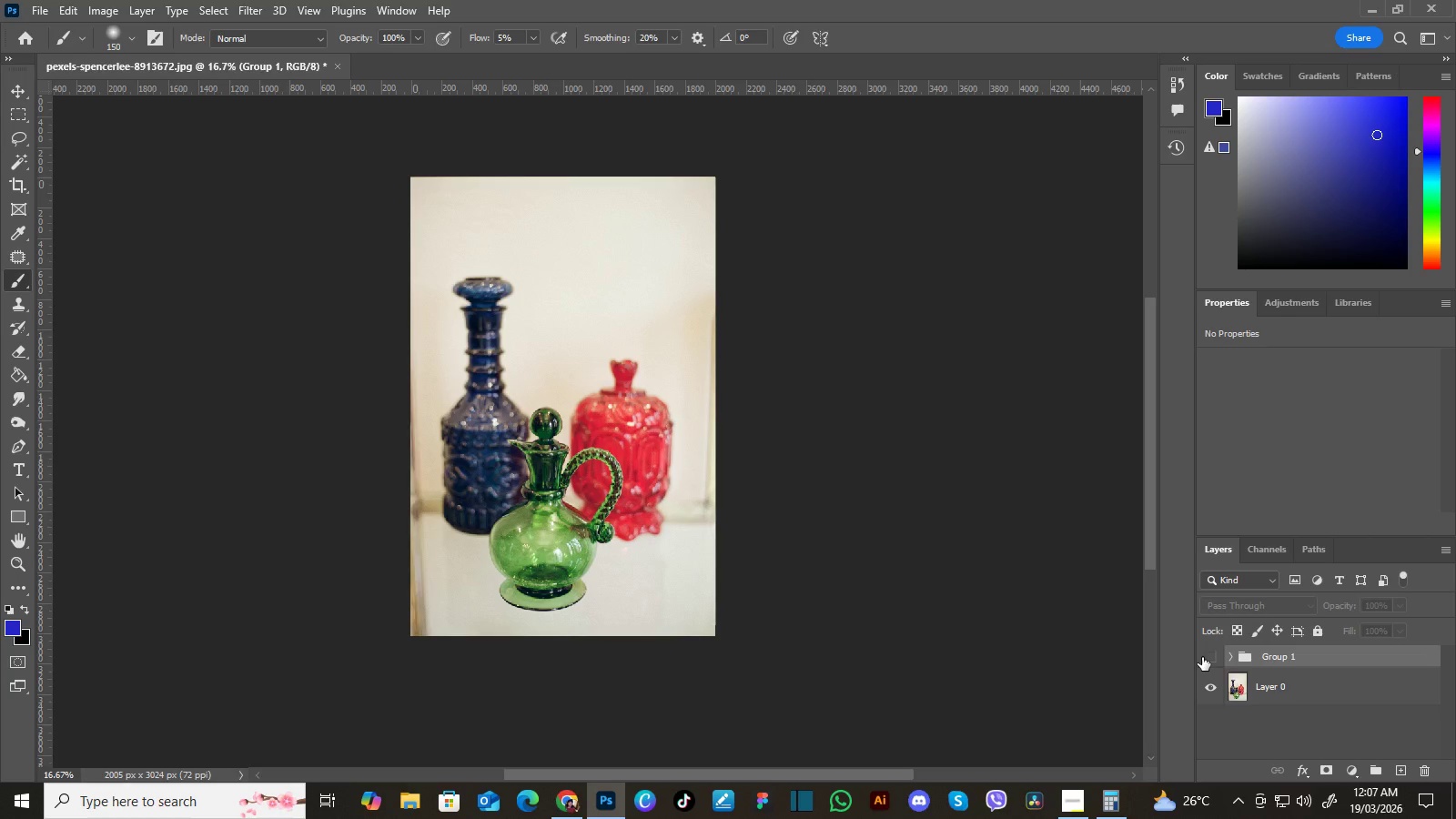 
left_click([1202, 657])
 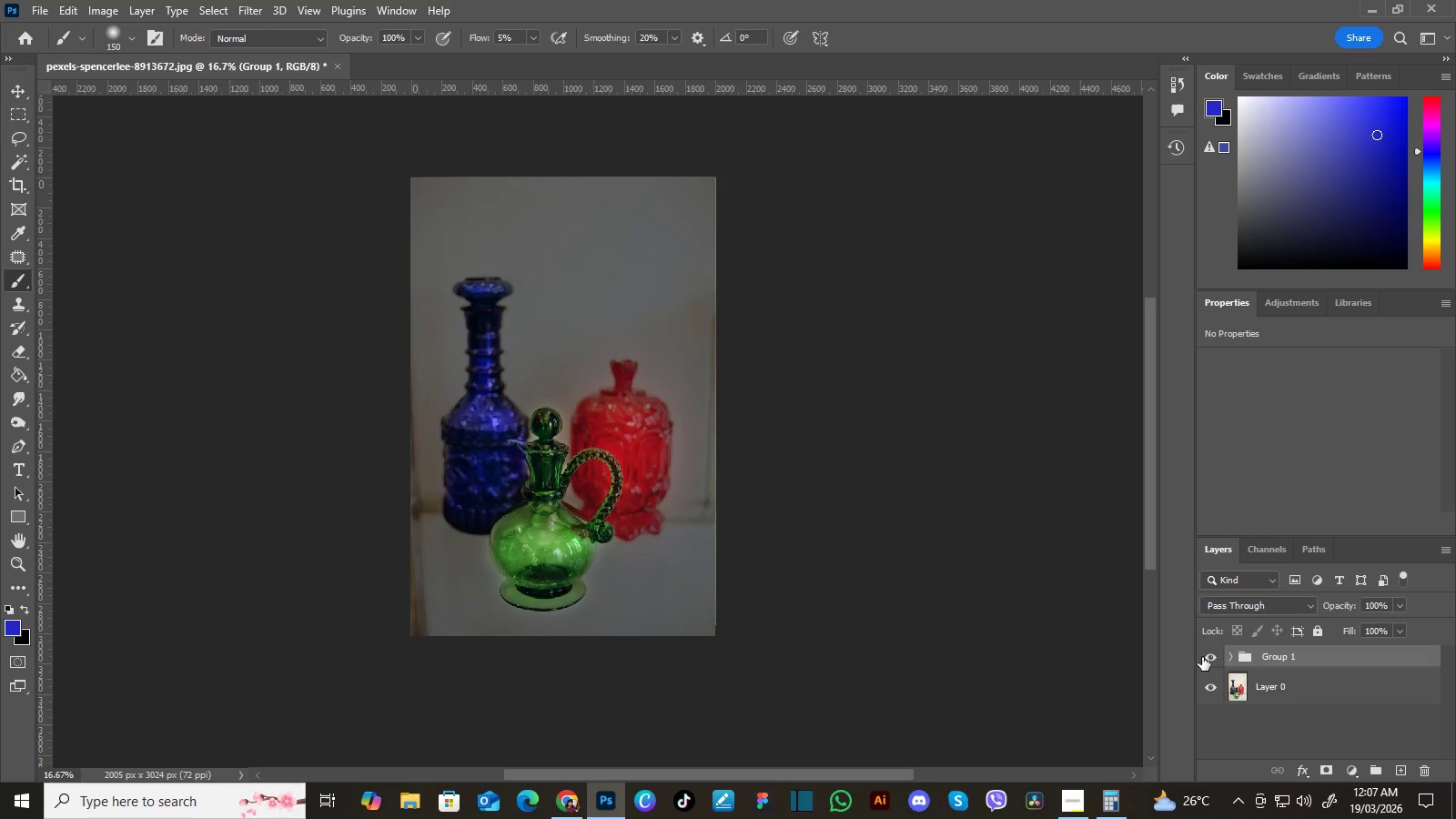 
left_click([1215, 657])
 